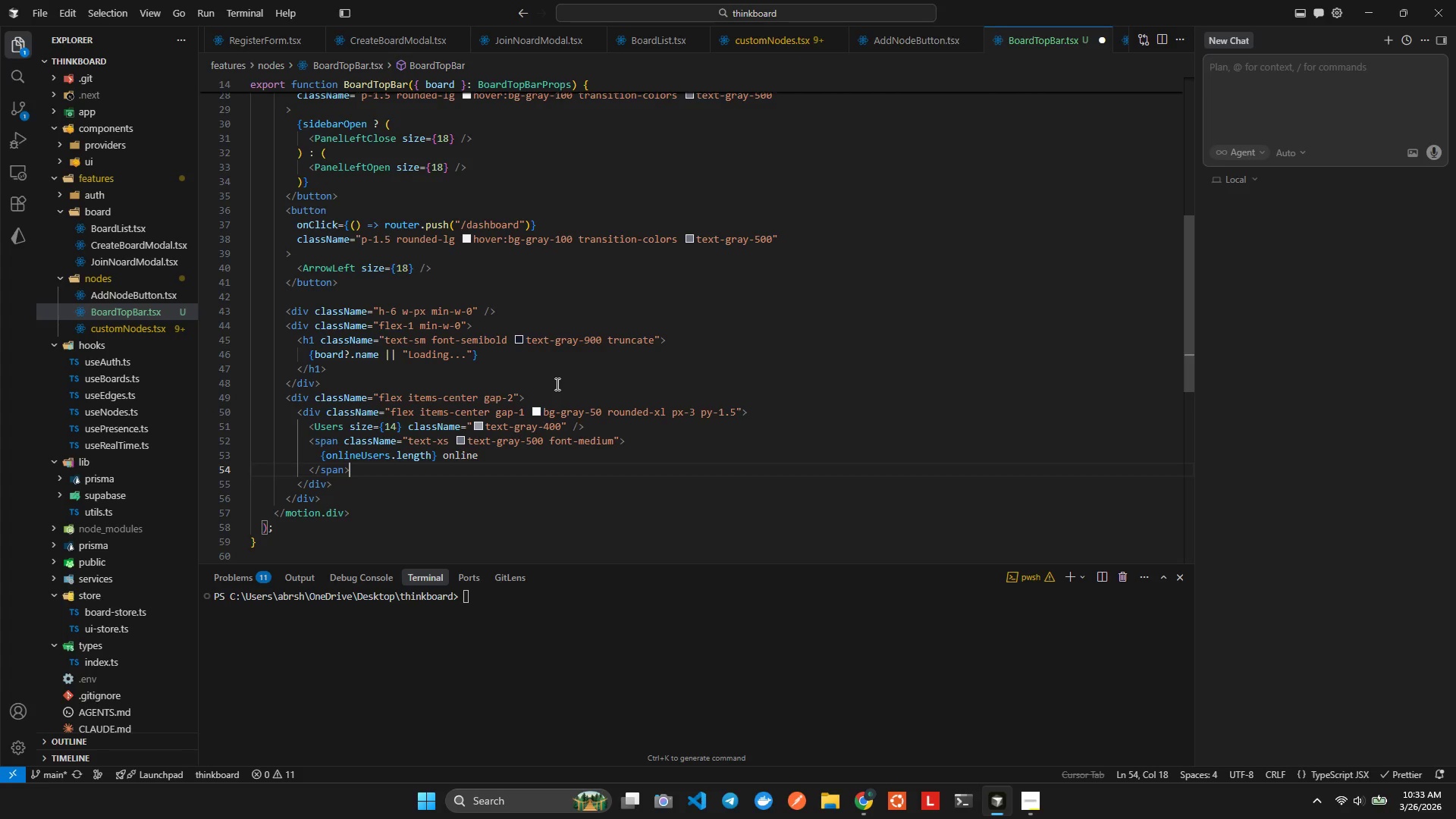 
key(ArrowRight)
 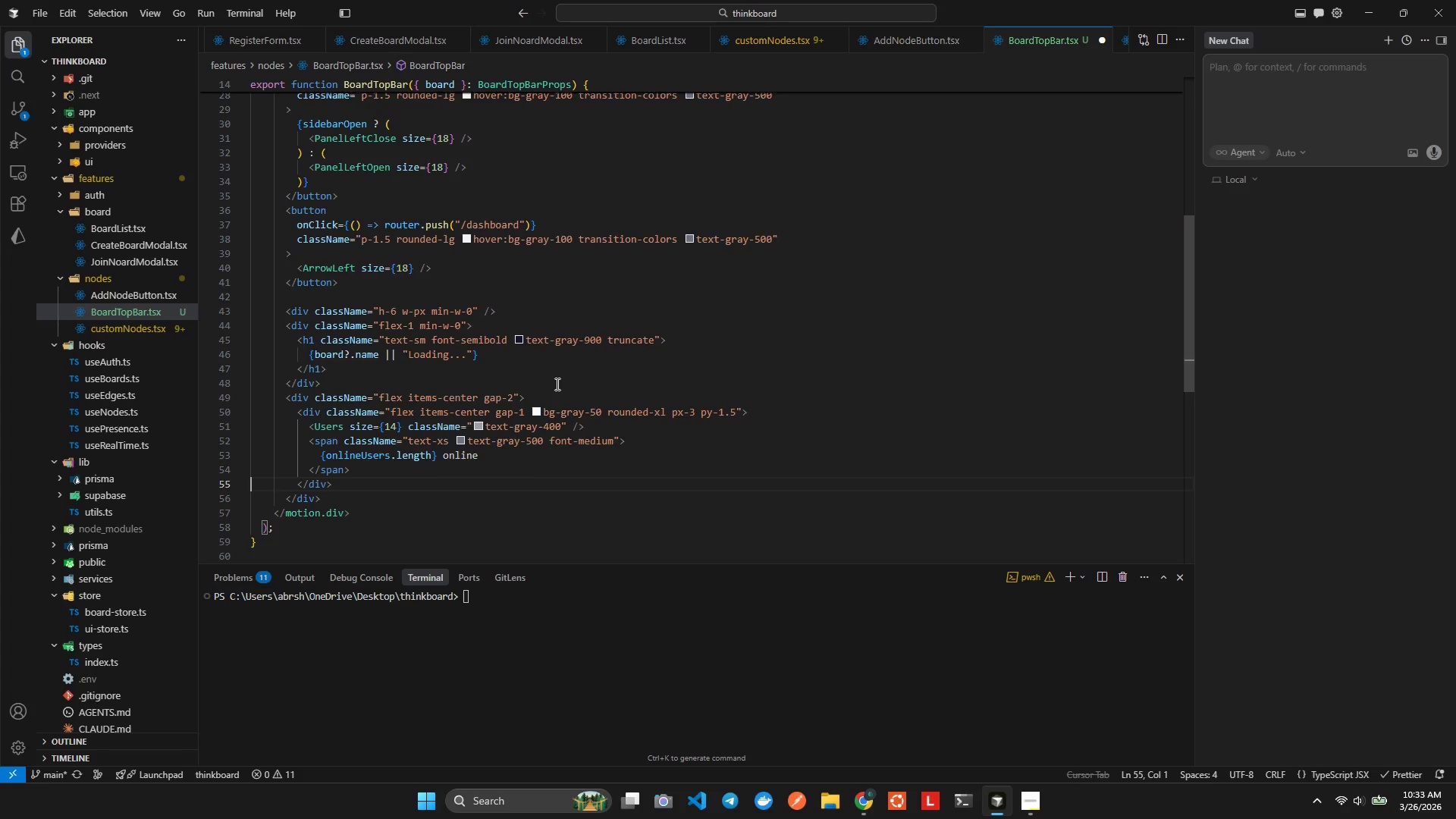 
key(ArrowDown)
 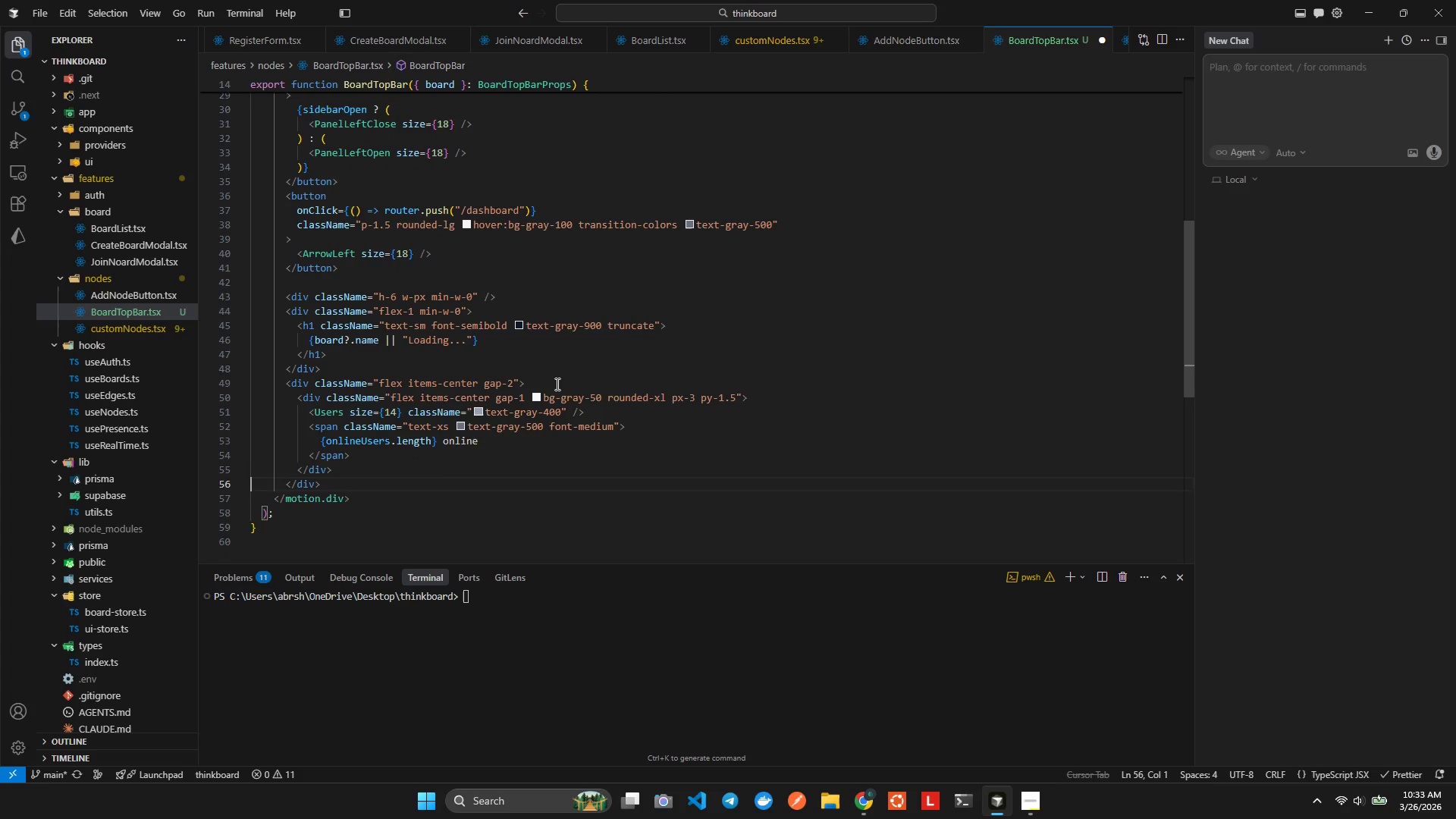 
key(ArrowLeft)
 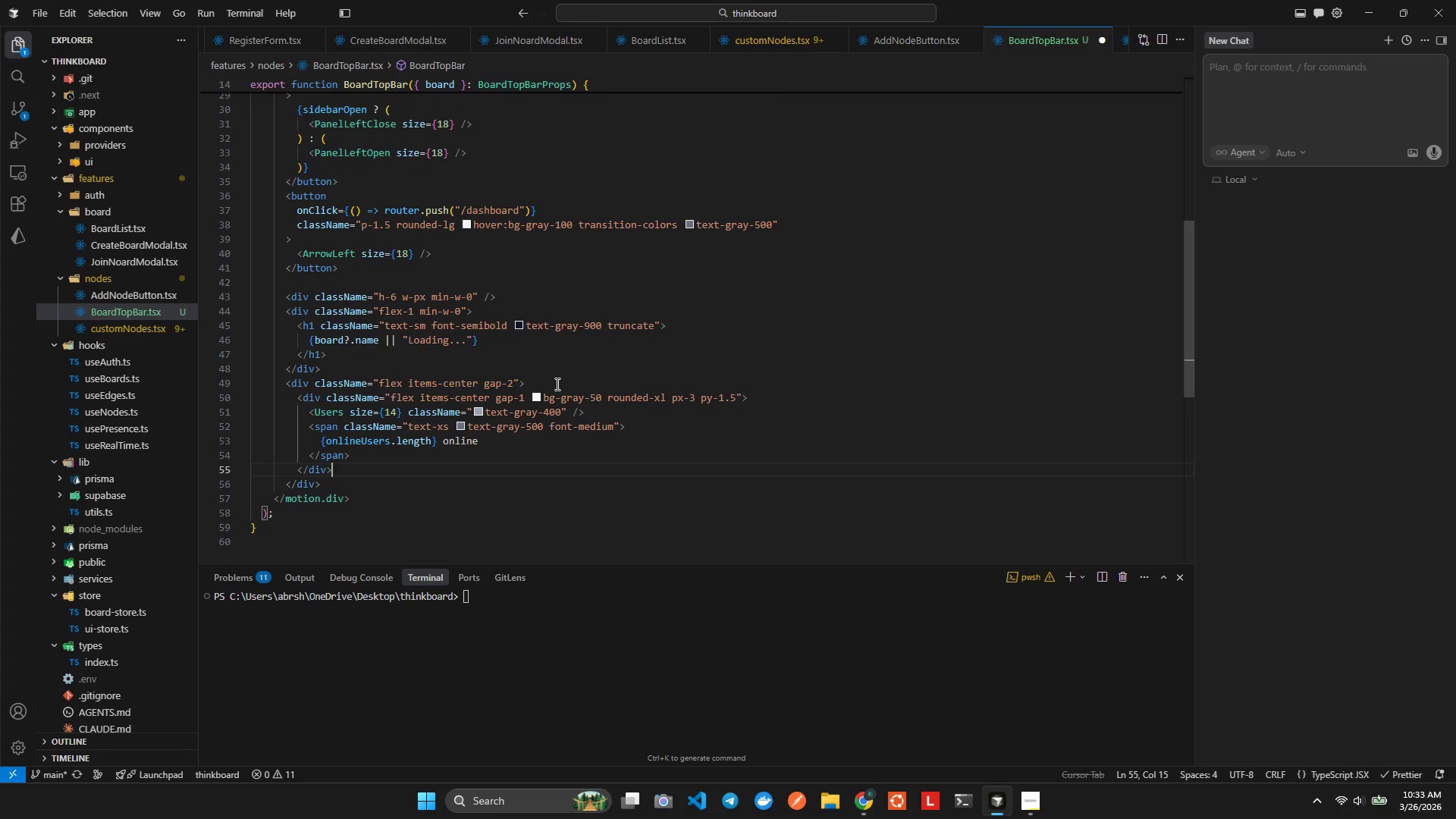 
key(ArrowLeft)
 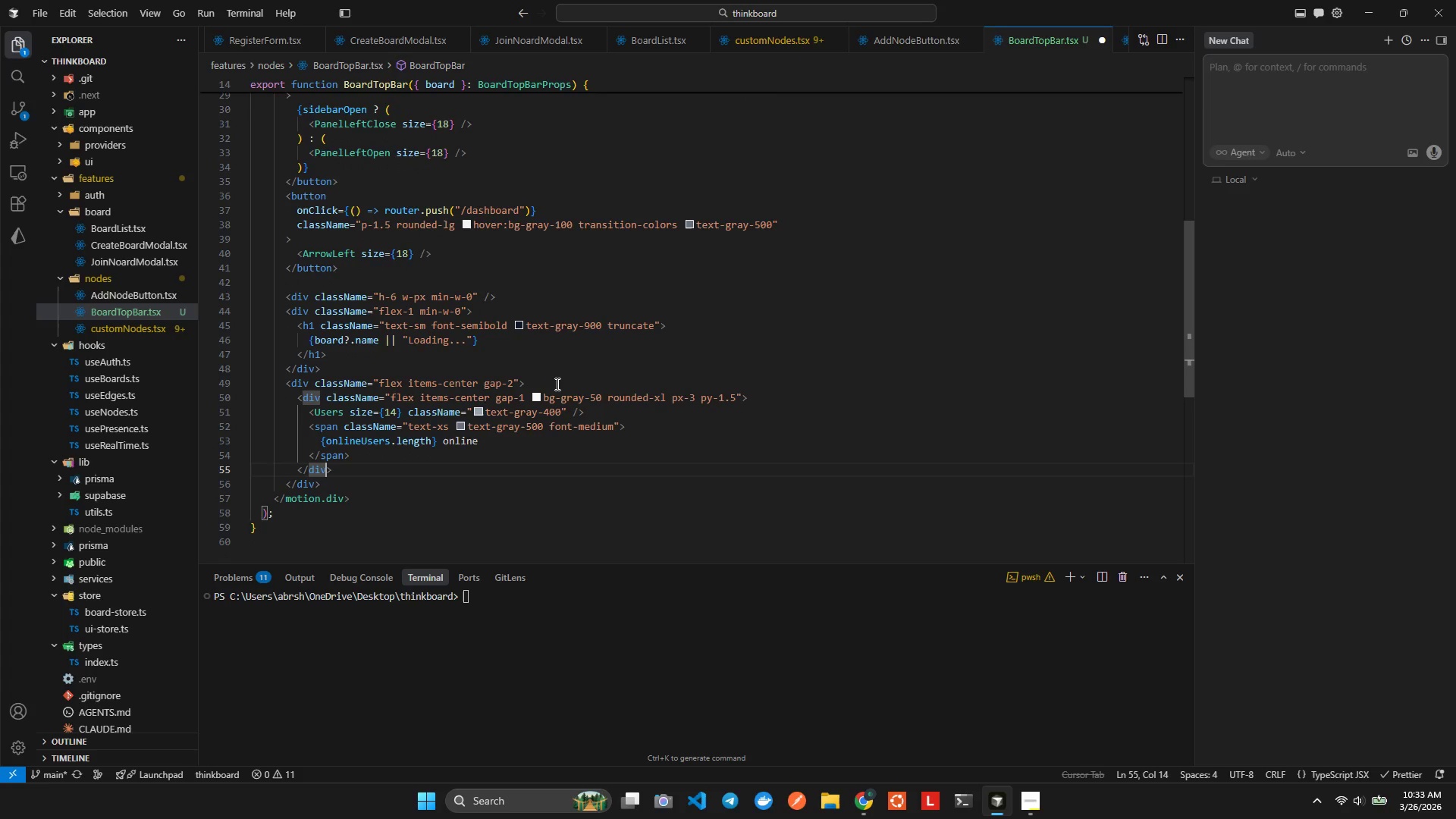 
key(ArrowRight)
 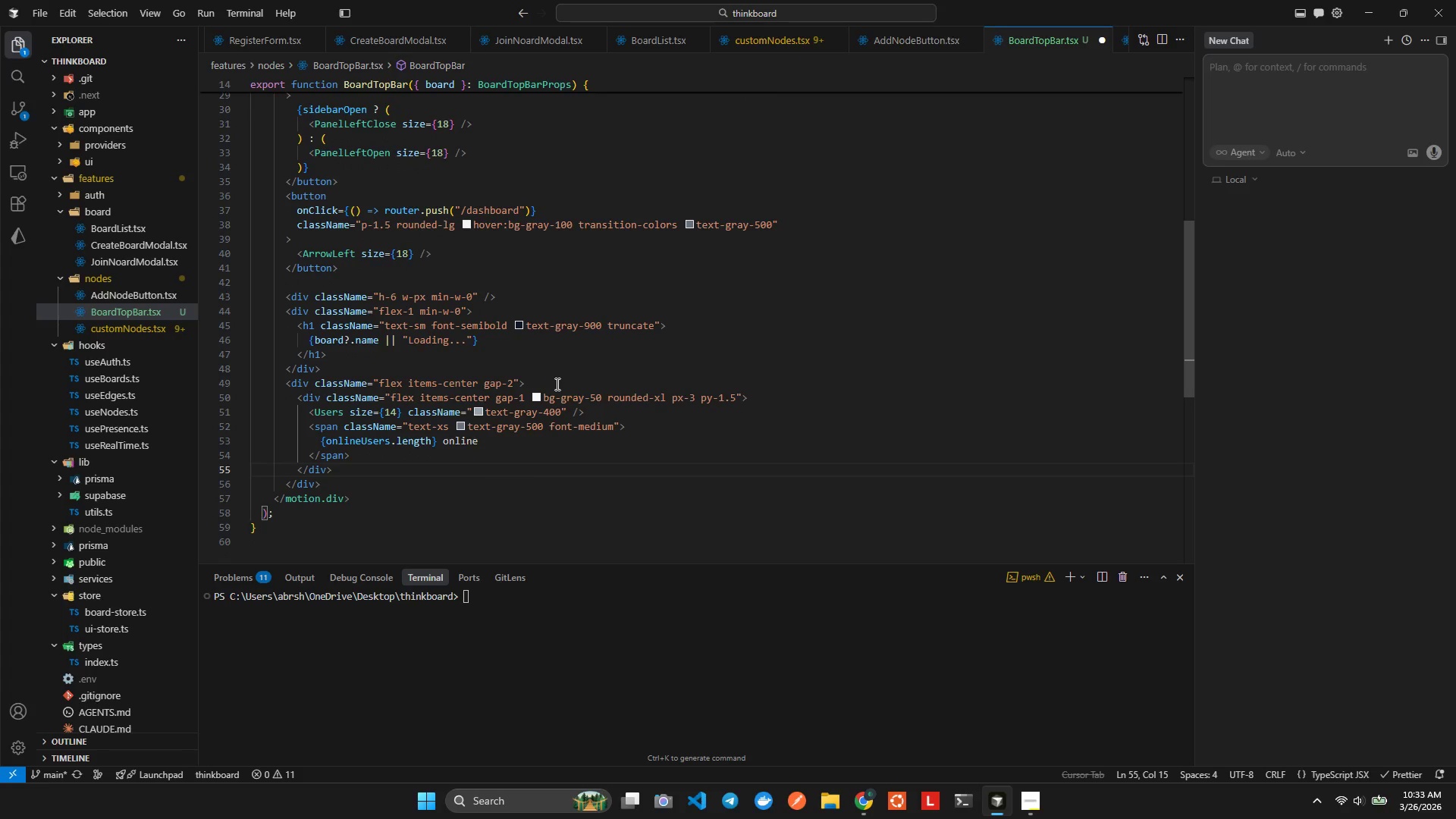 
key(Enter)
 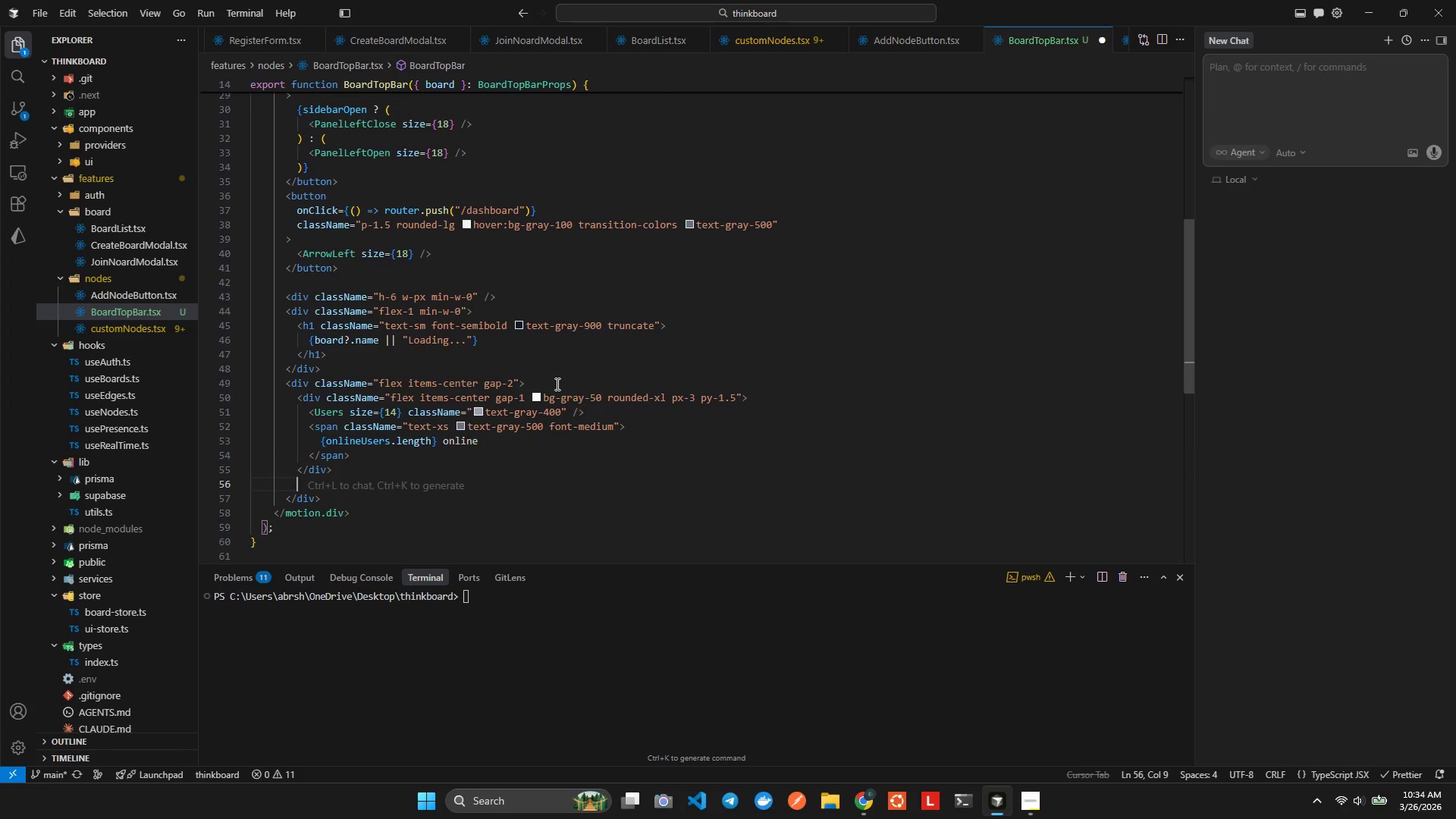 
type(div)
 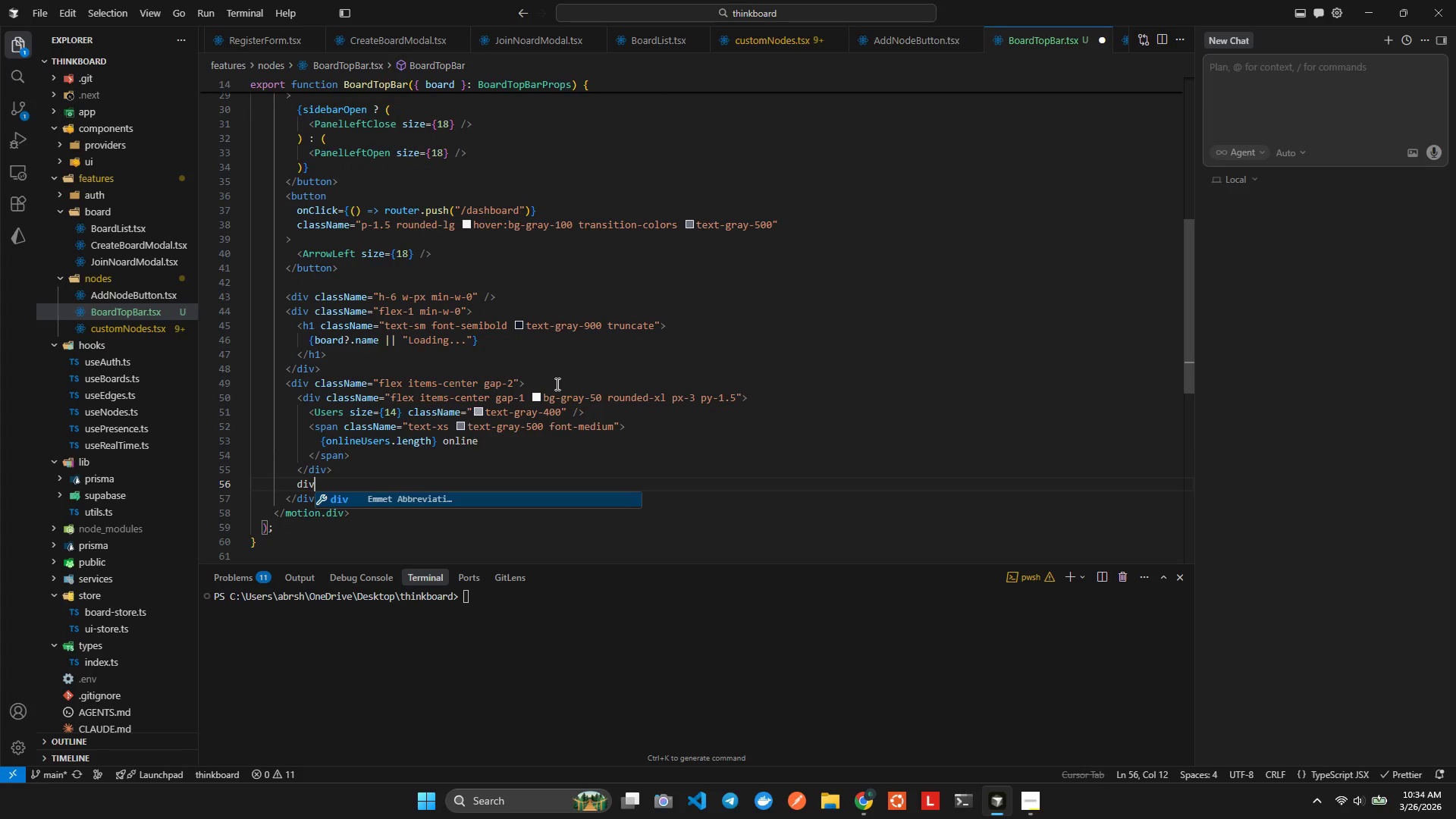 
key(Enter)
 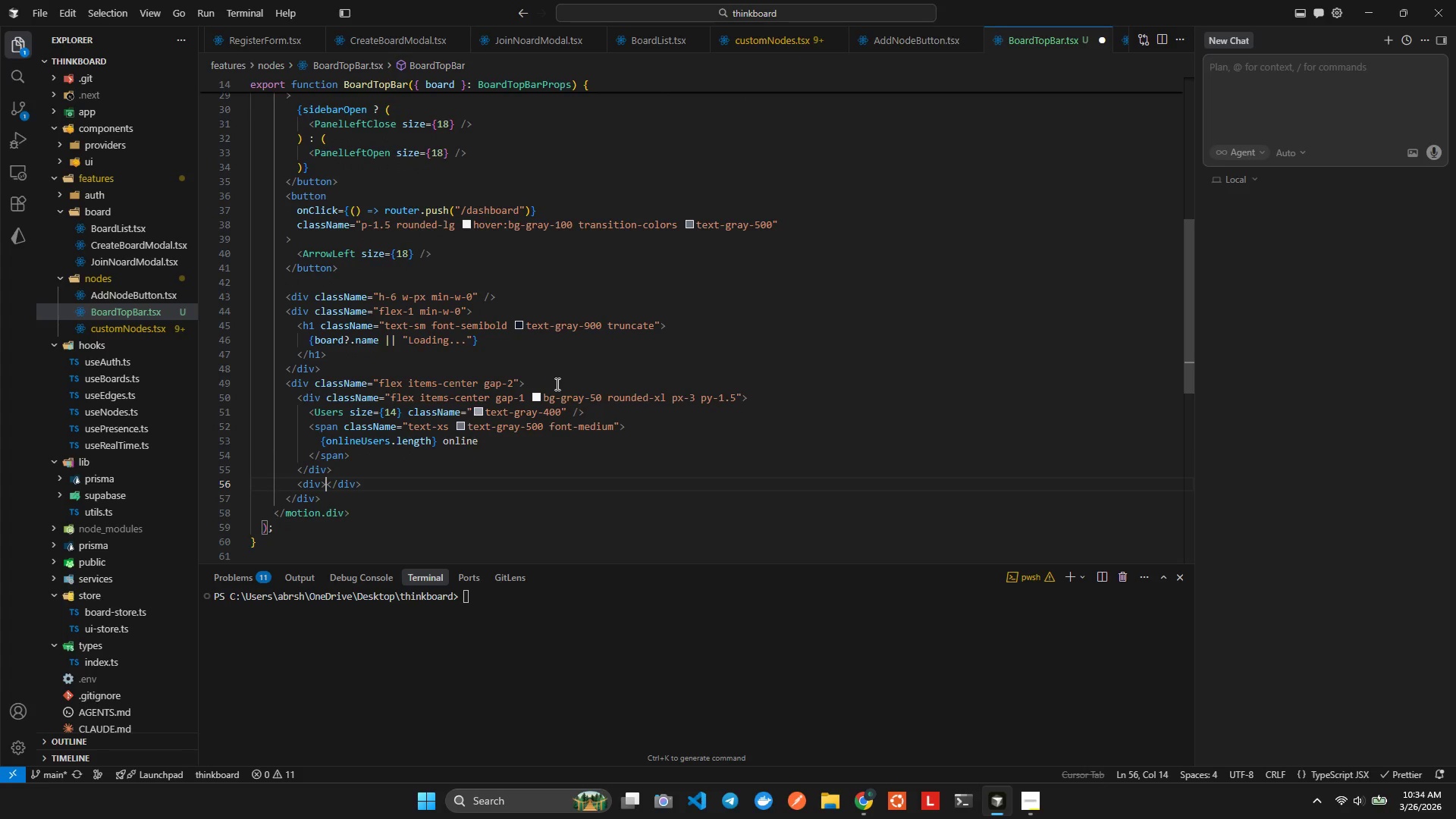 
key(ArrowLeft)
 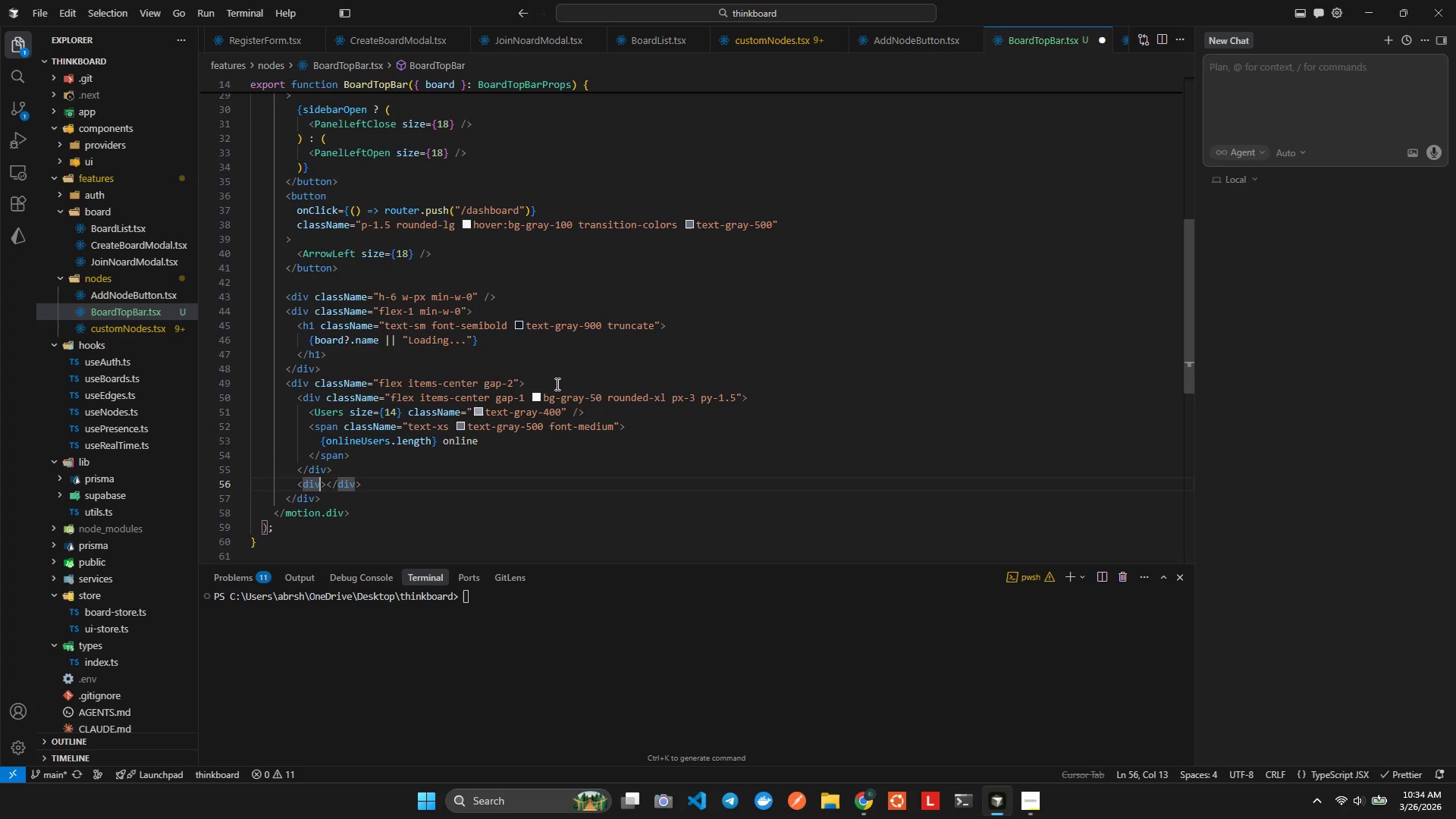 
type( clas)
 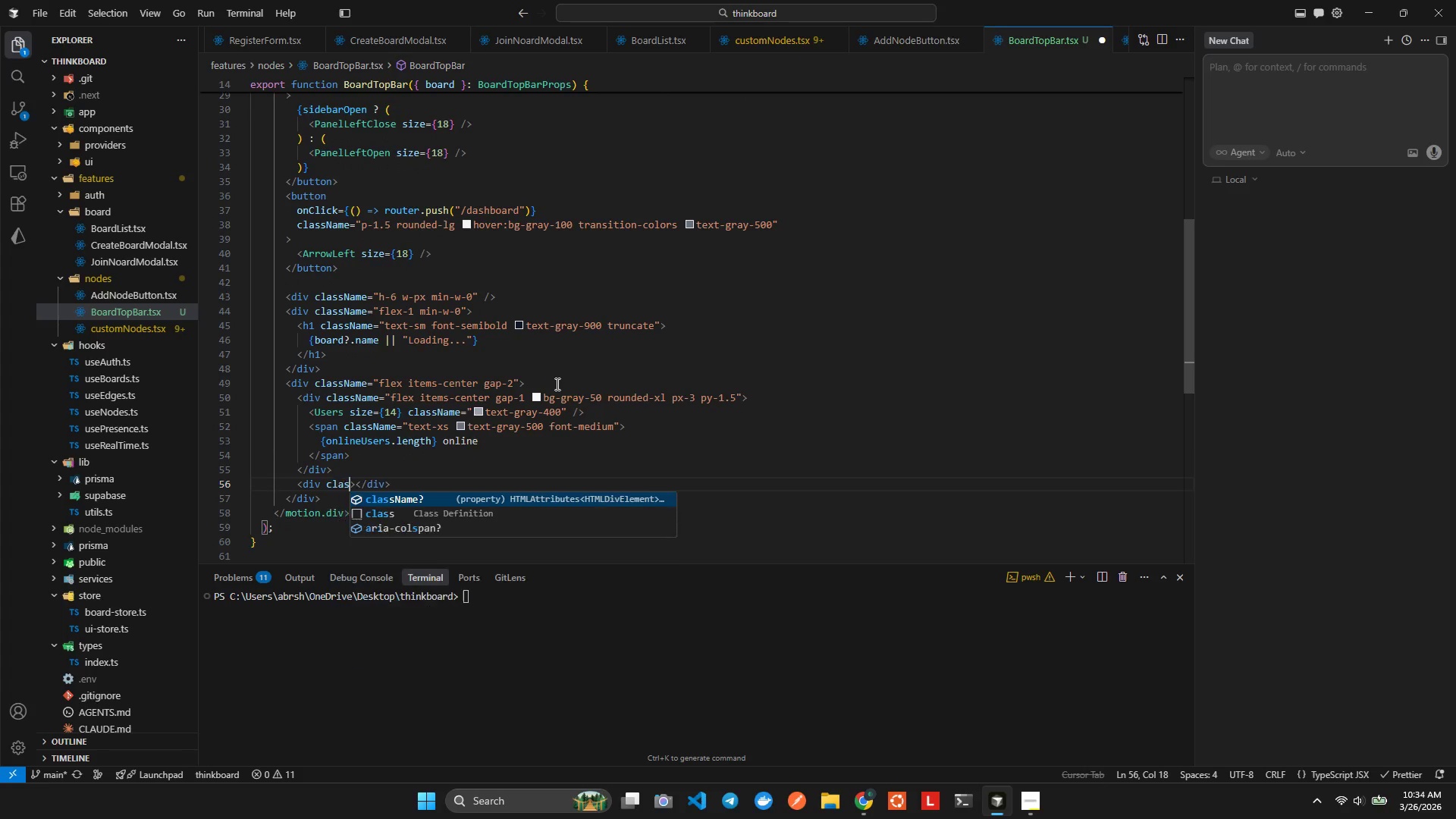 
key(Enter)
 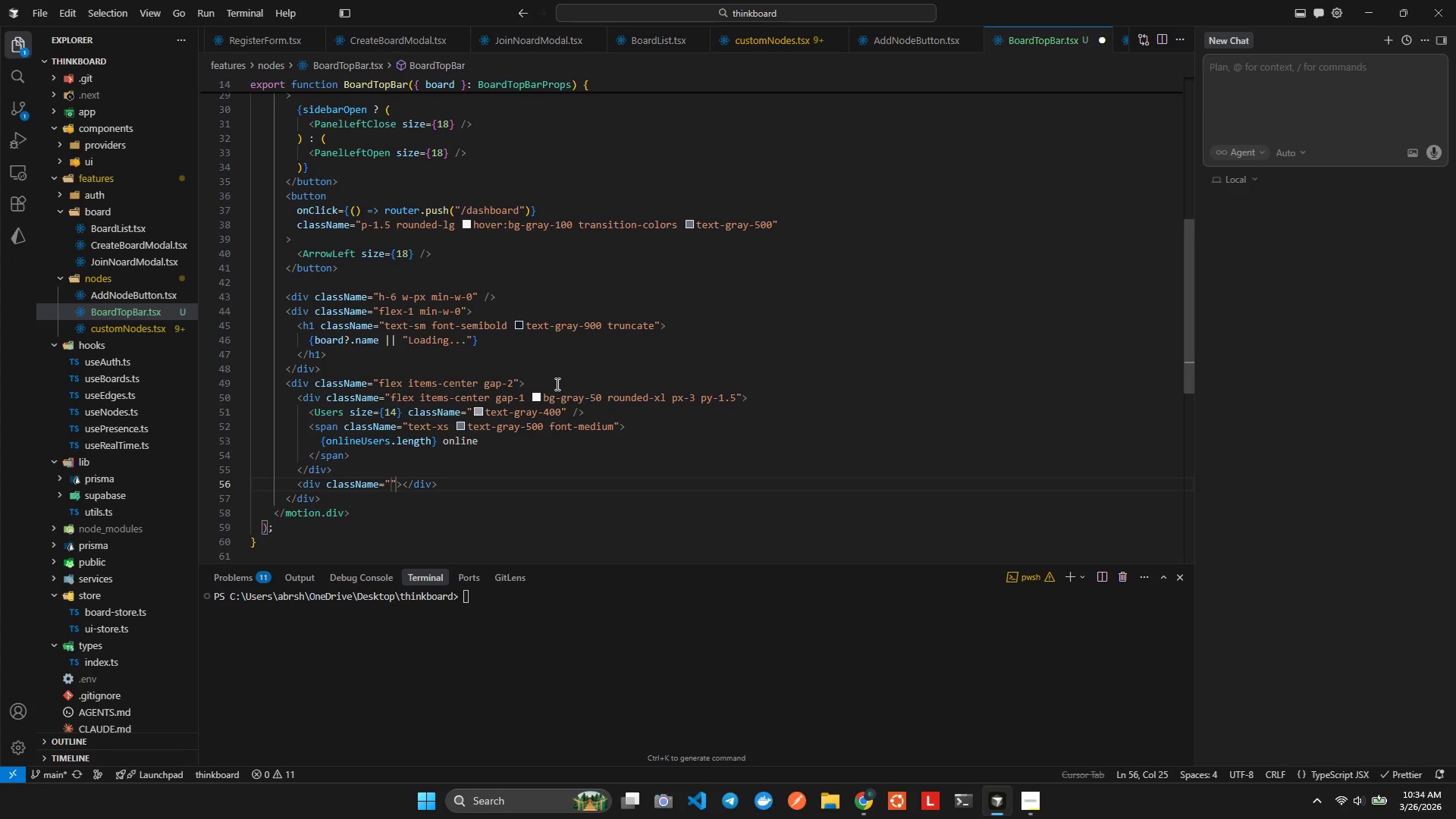 
type(flex -spacex2)
 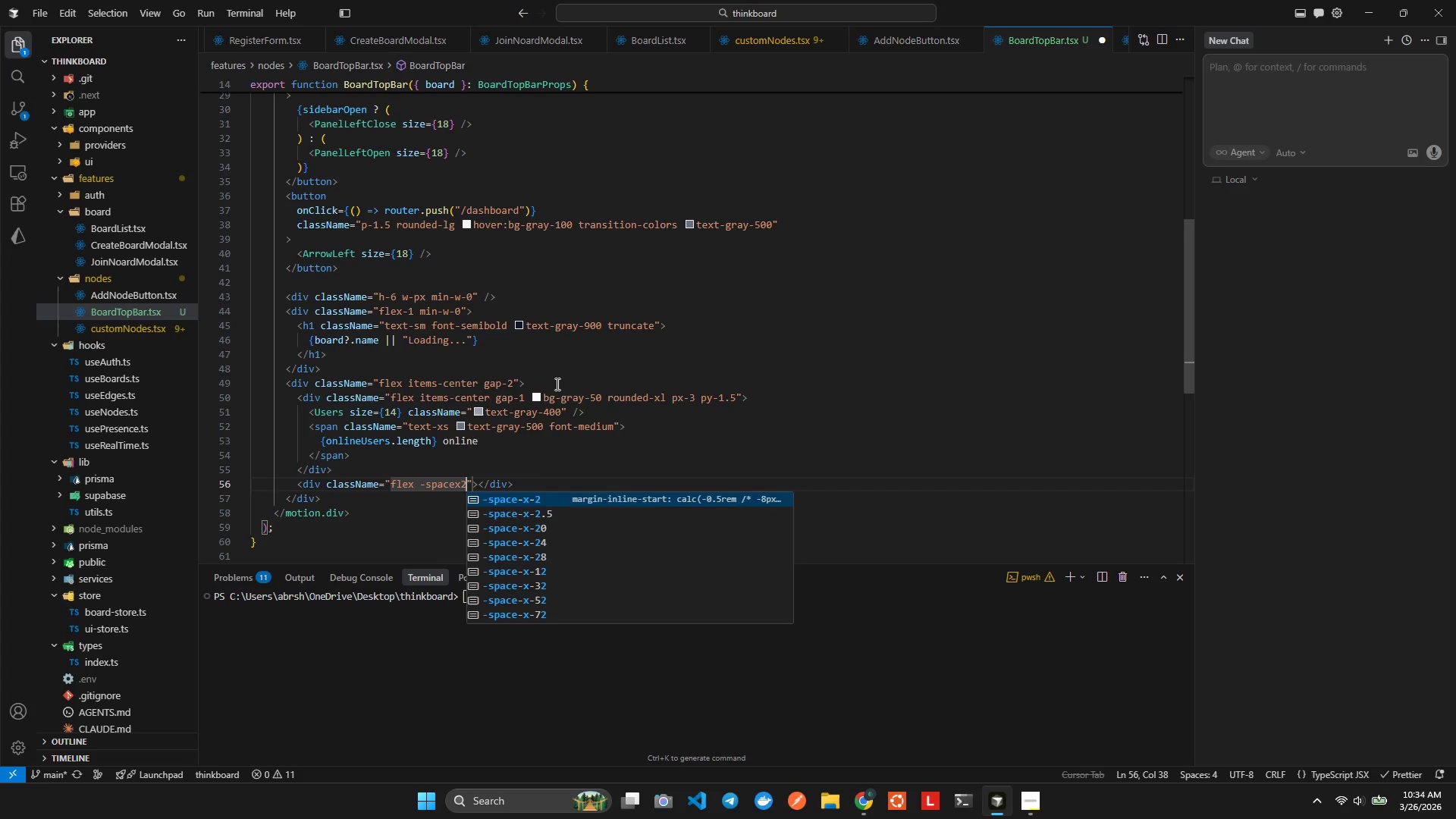 
key(Enter)
 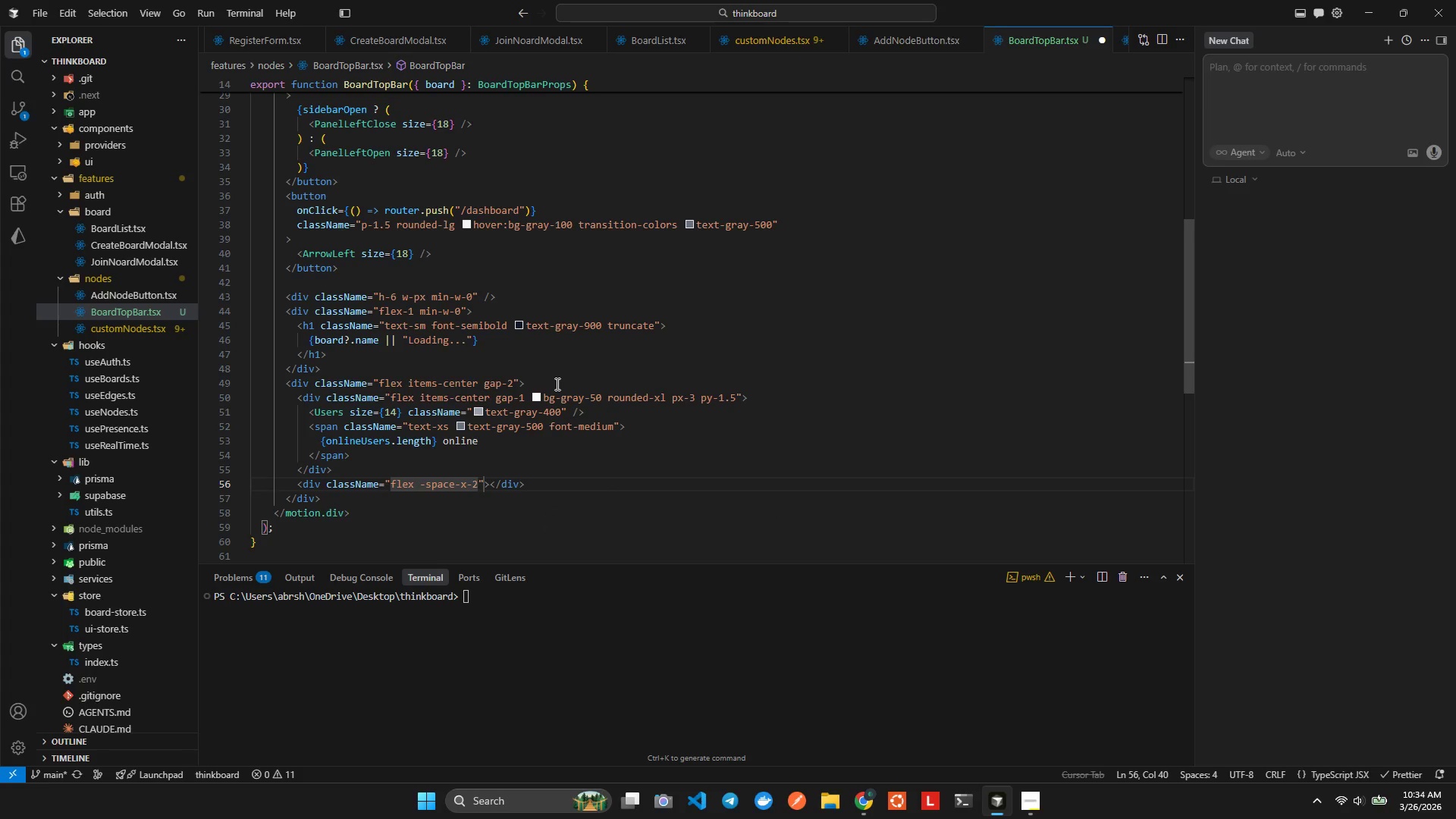 
key(ArrowRight)
 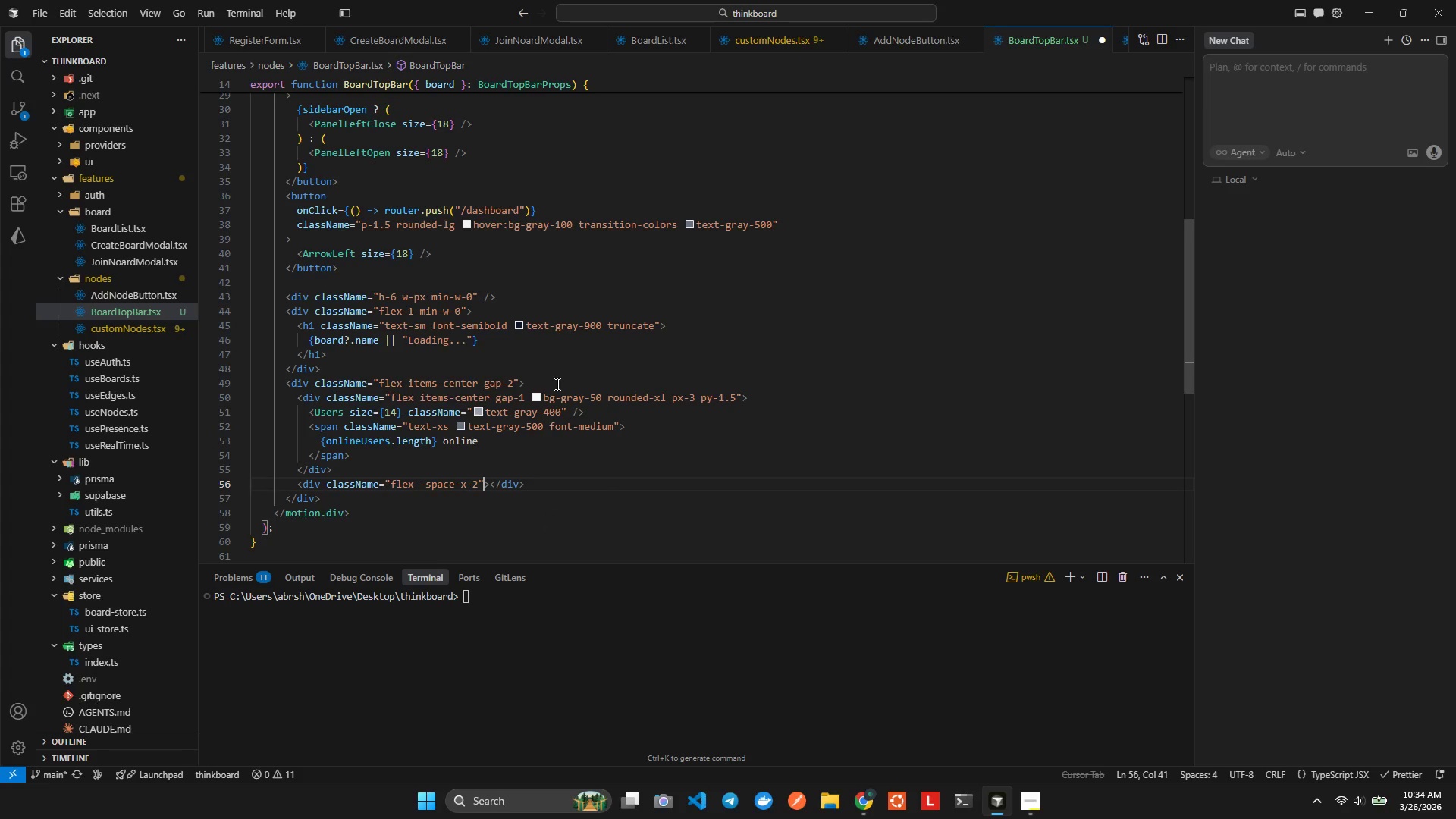 
key(ArrowRight)
 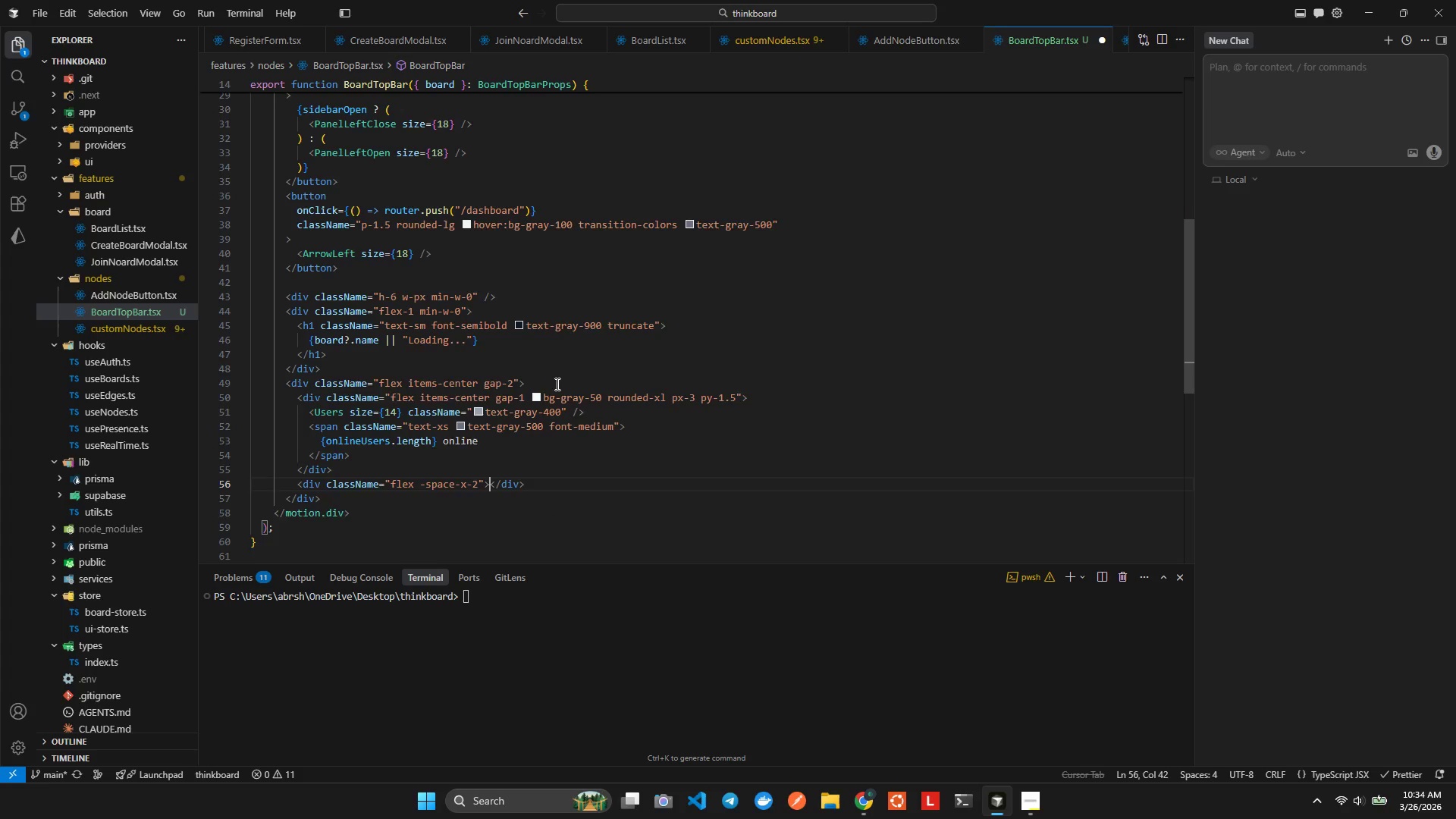 
key(Enter)
 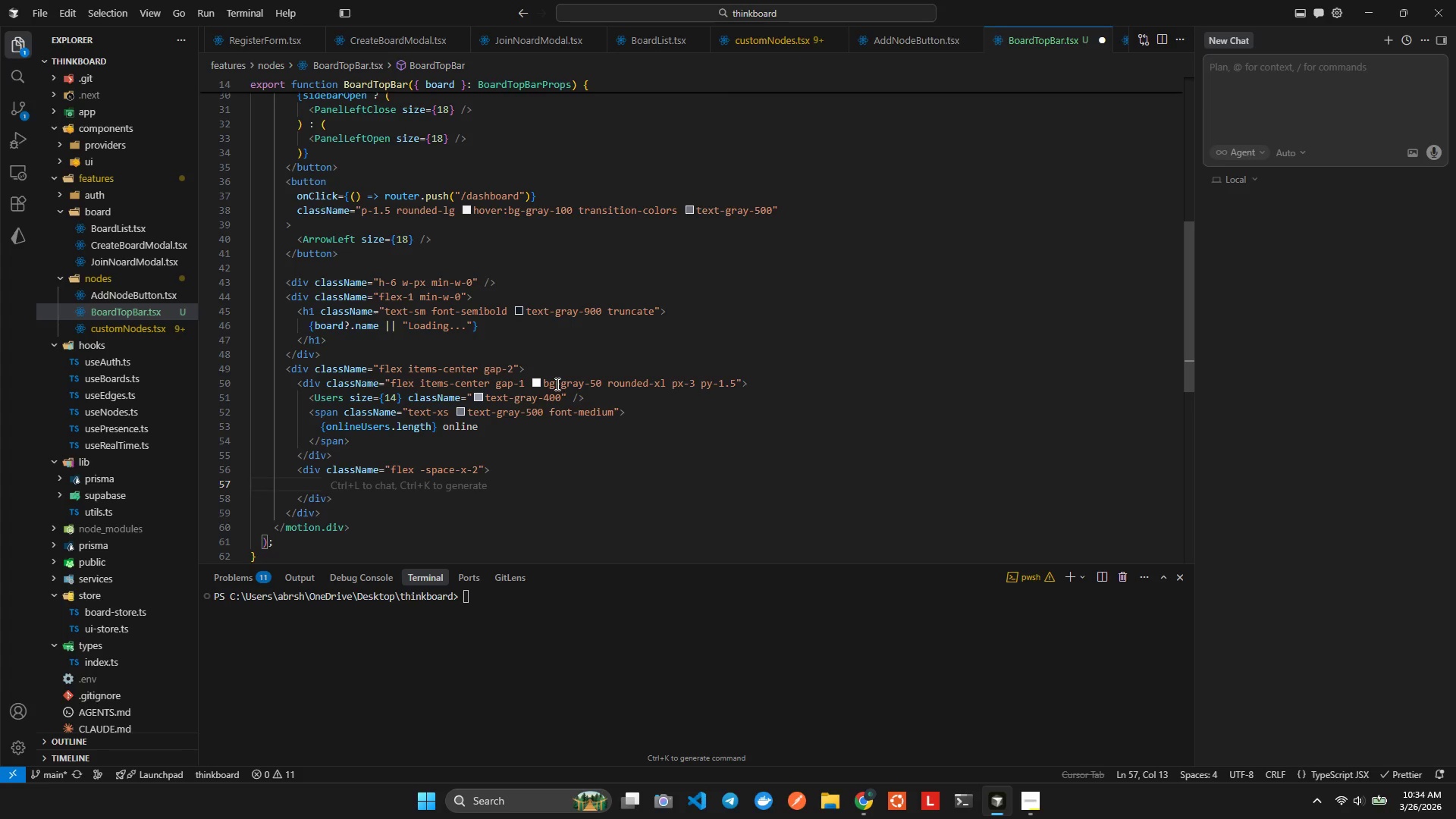 
type({onlin)
 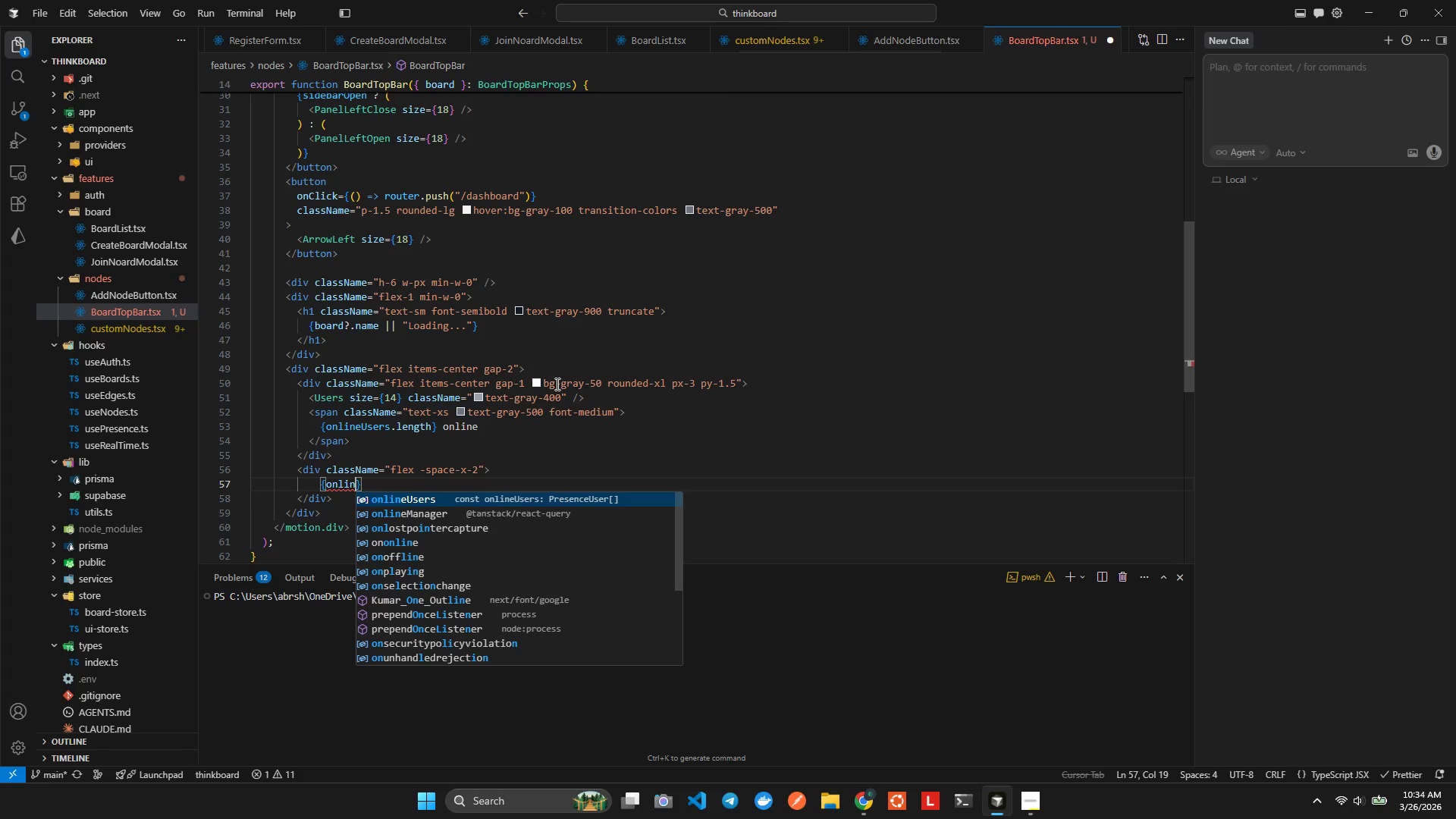 
key(Enter)
 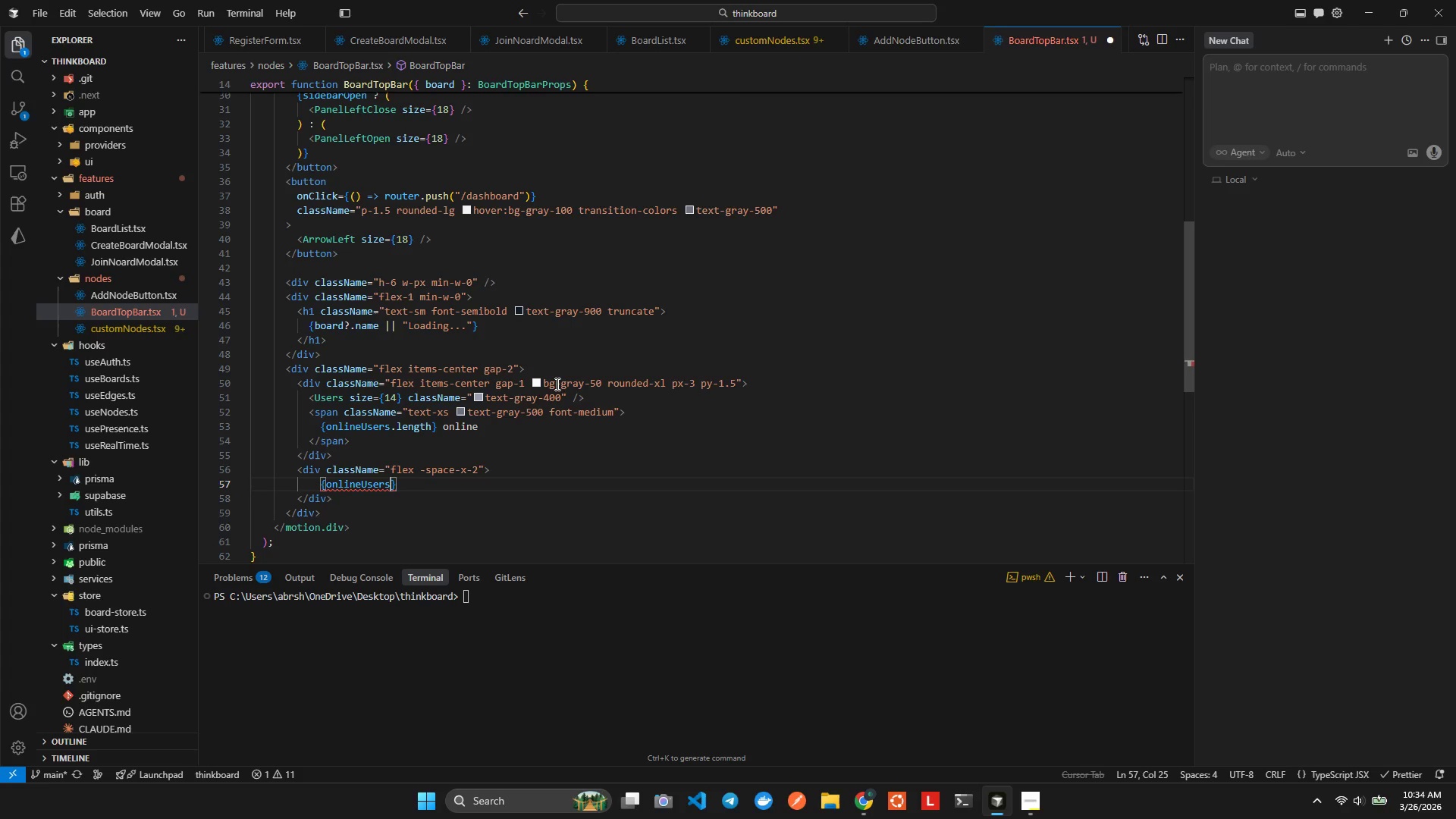 
type(.sice(0,5)
 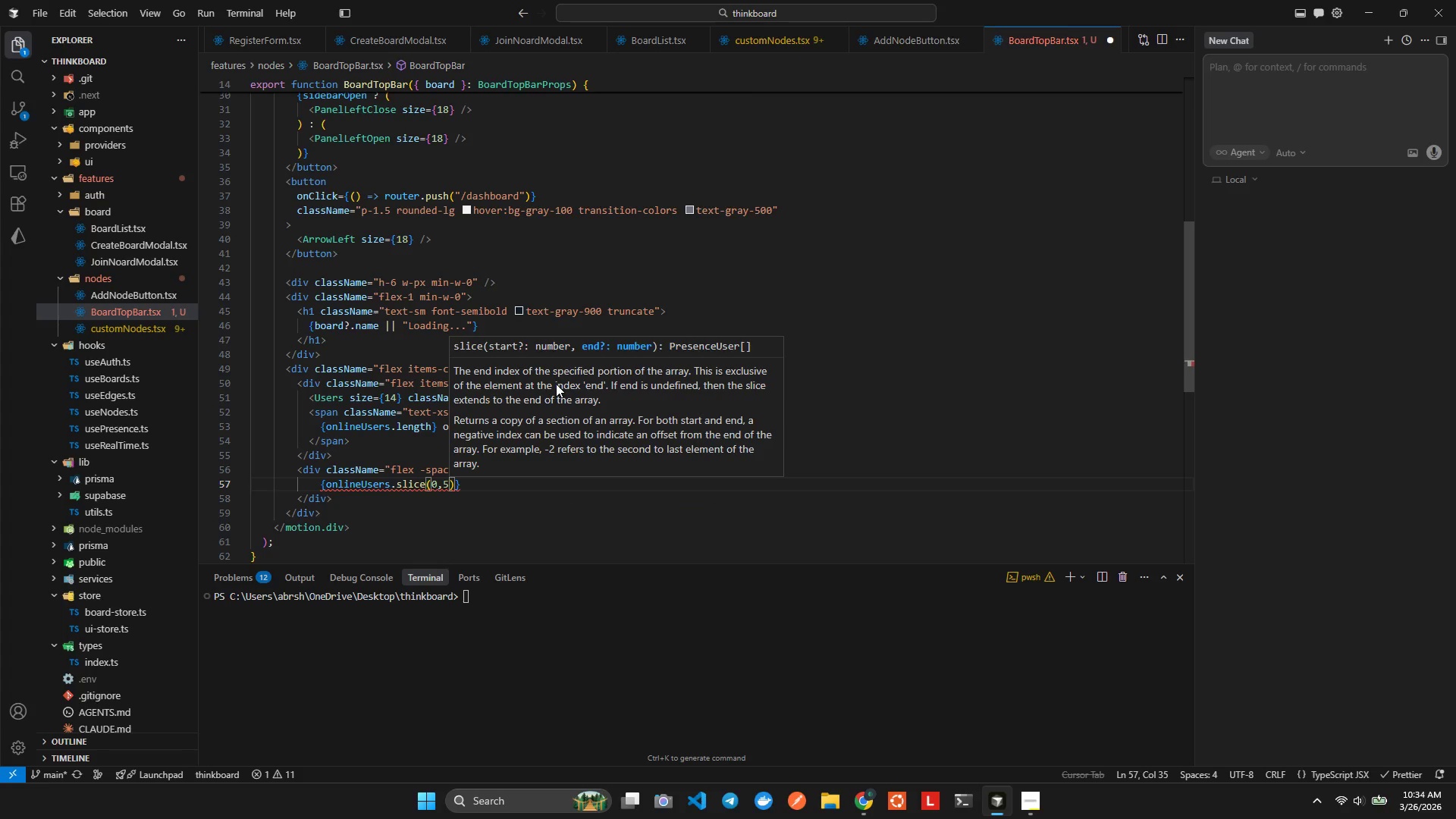 
hold_key(key=L, duration=0.38)
 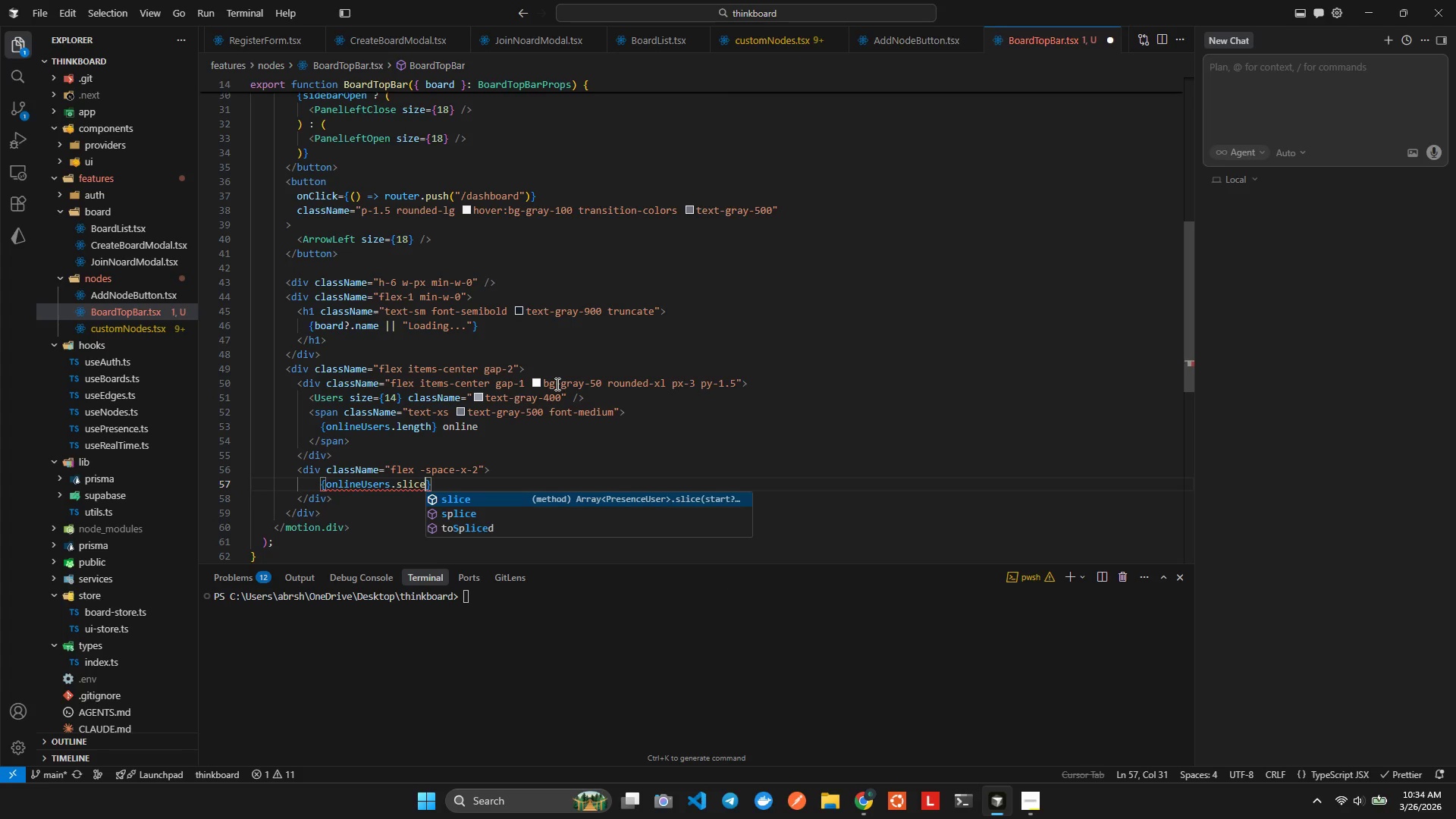 
key(ArrowRight)
 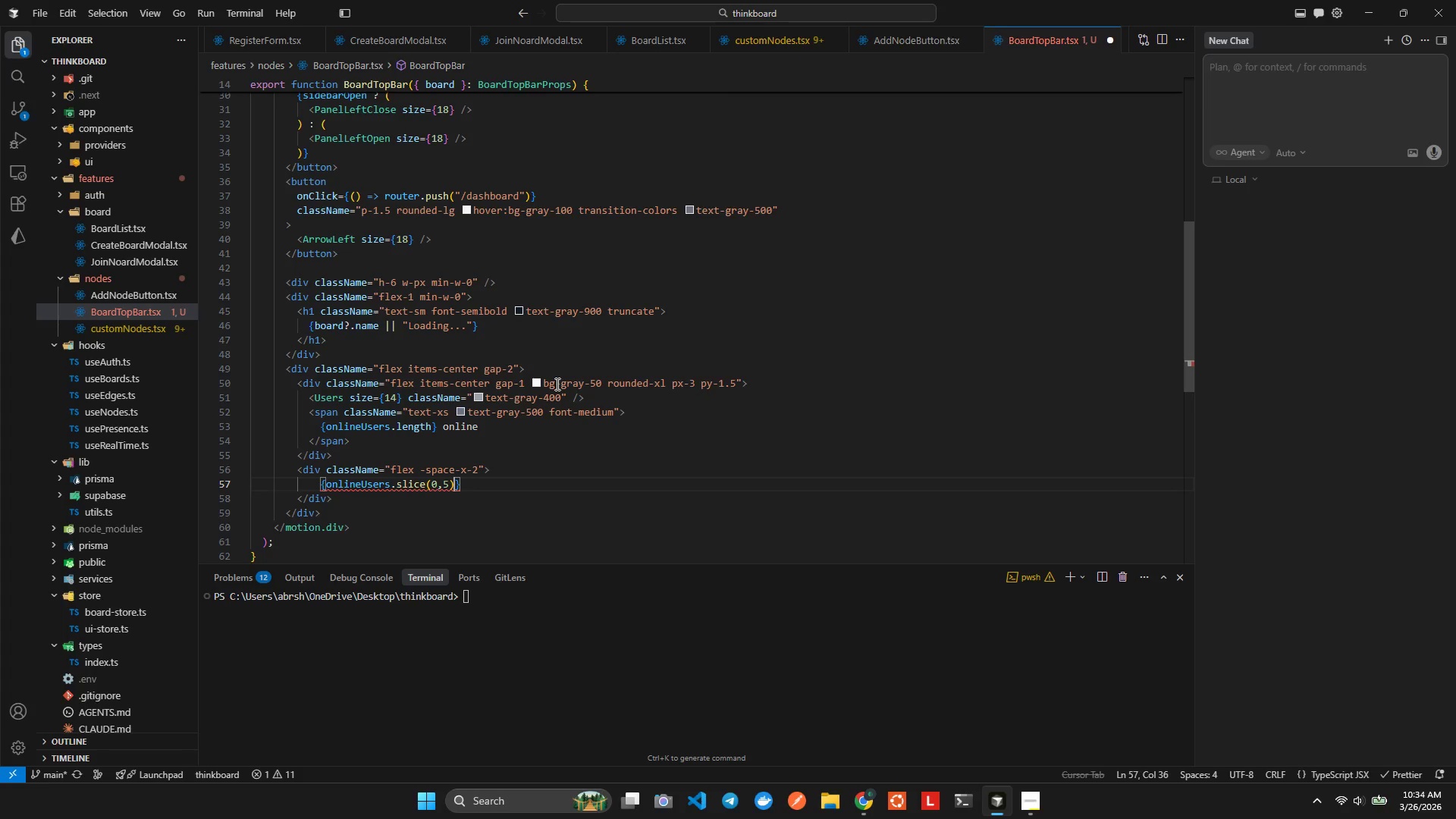 
type(.mp)
 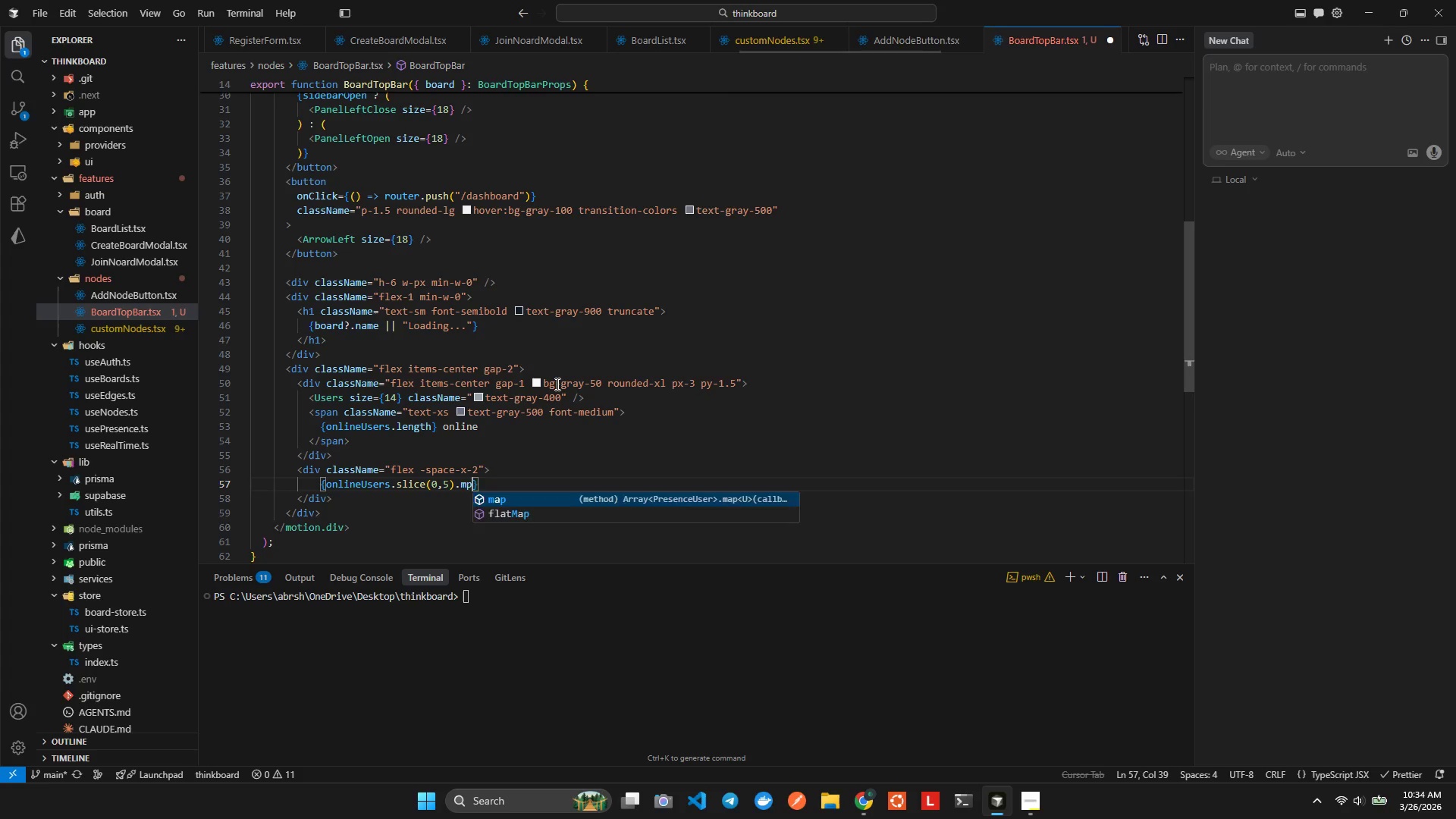 
key(Enter)
 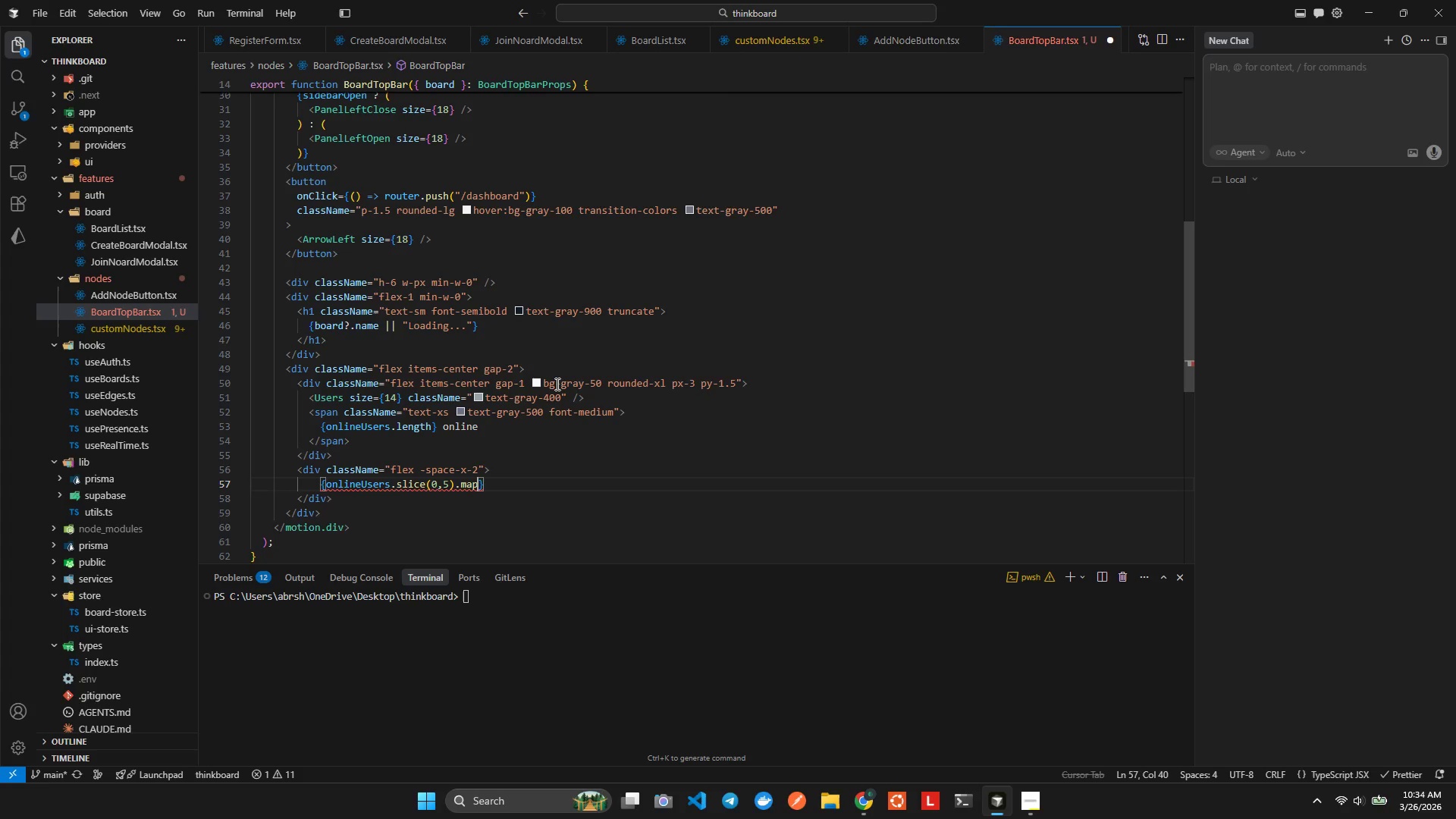 
type(((u)
 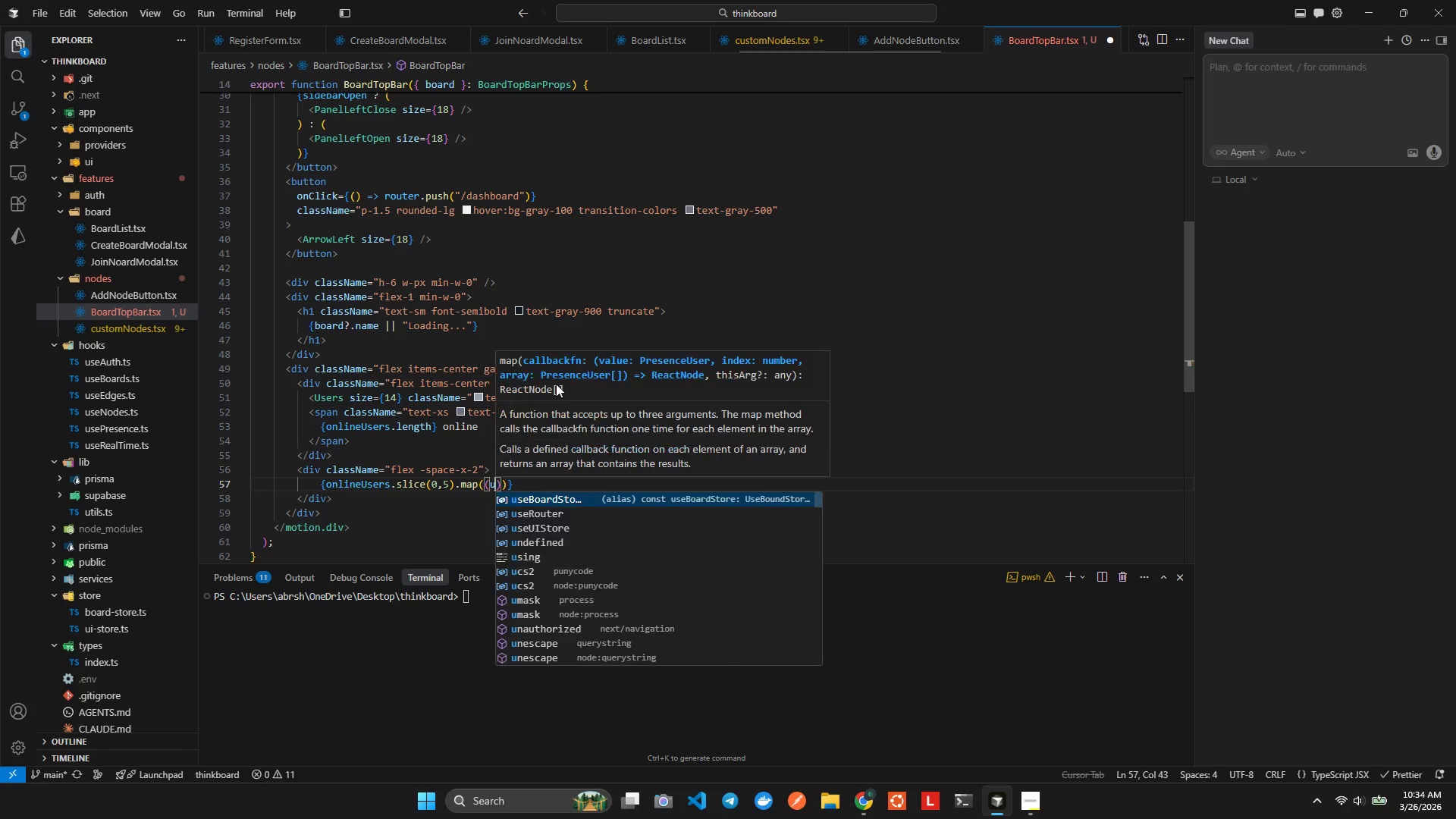 
key(ArrowRight)
 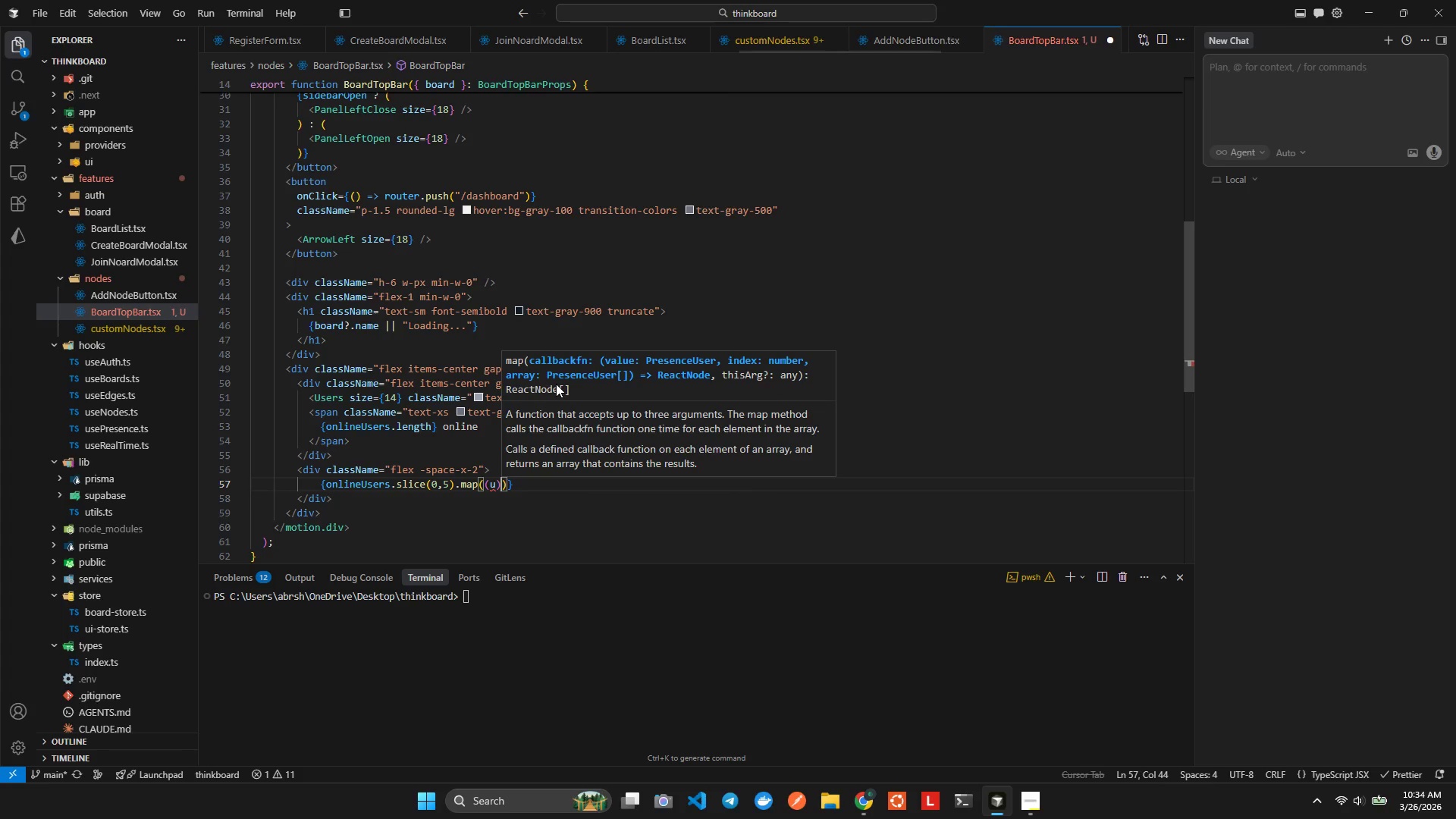 
key(Equal)
 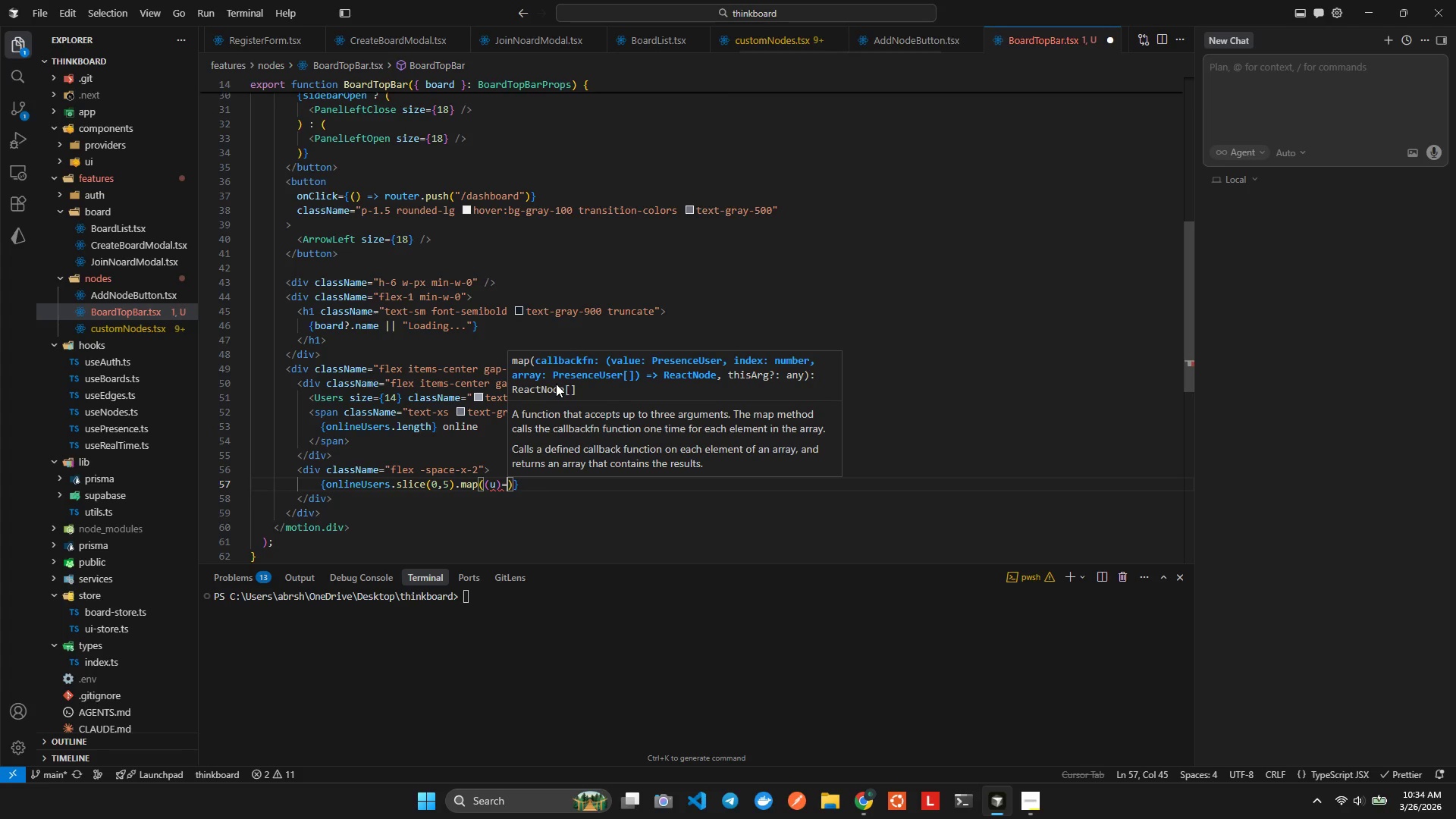 
key(Shift+ShiftLeft)
 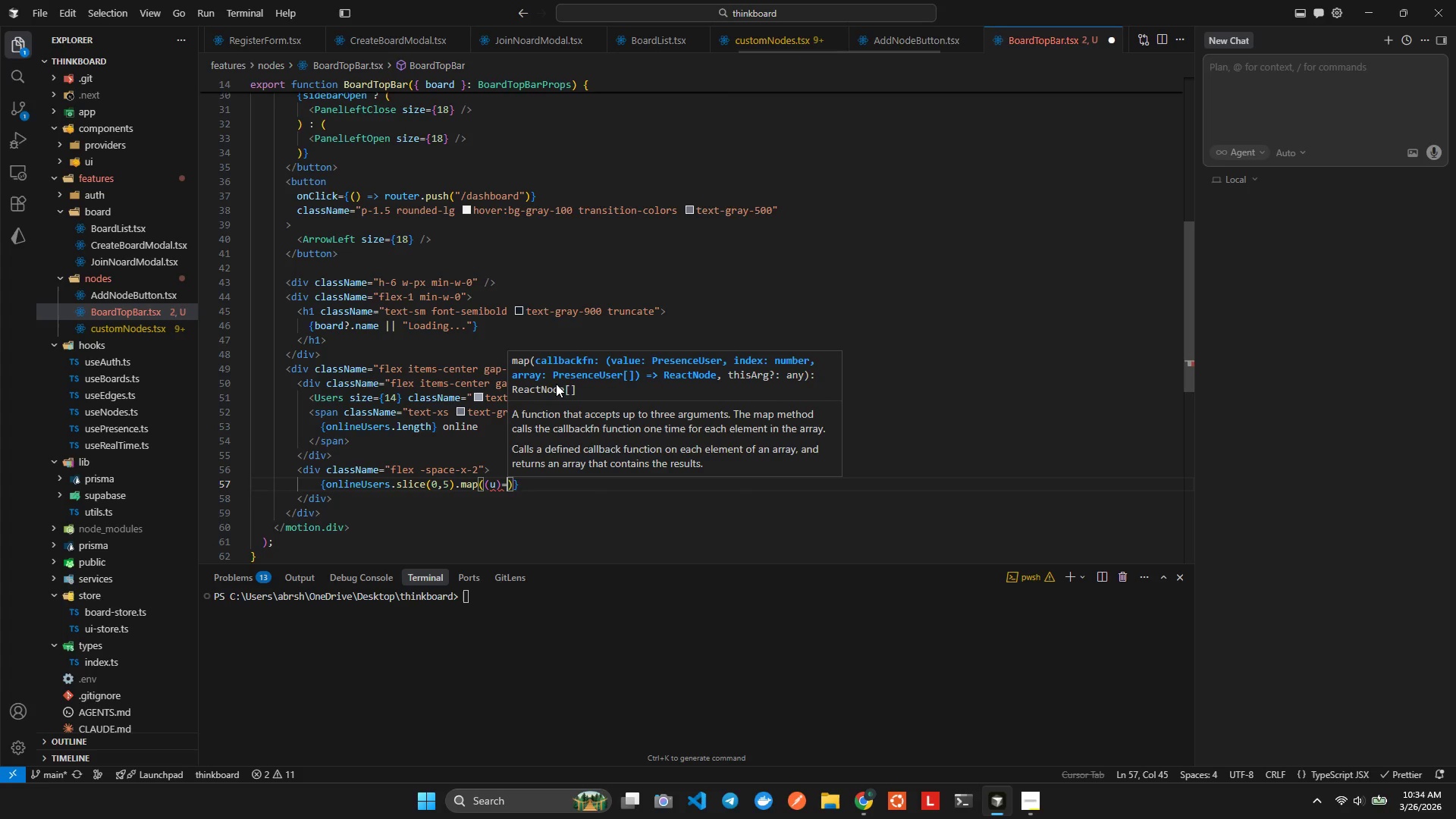 
key(Shift+Period)
 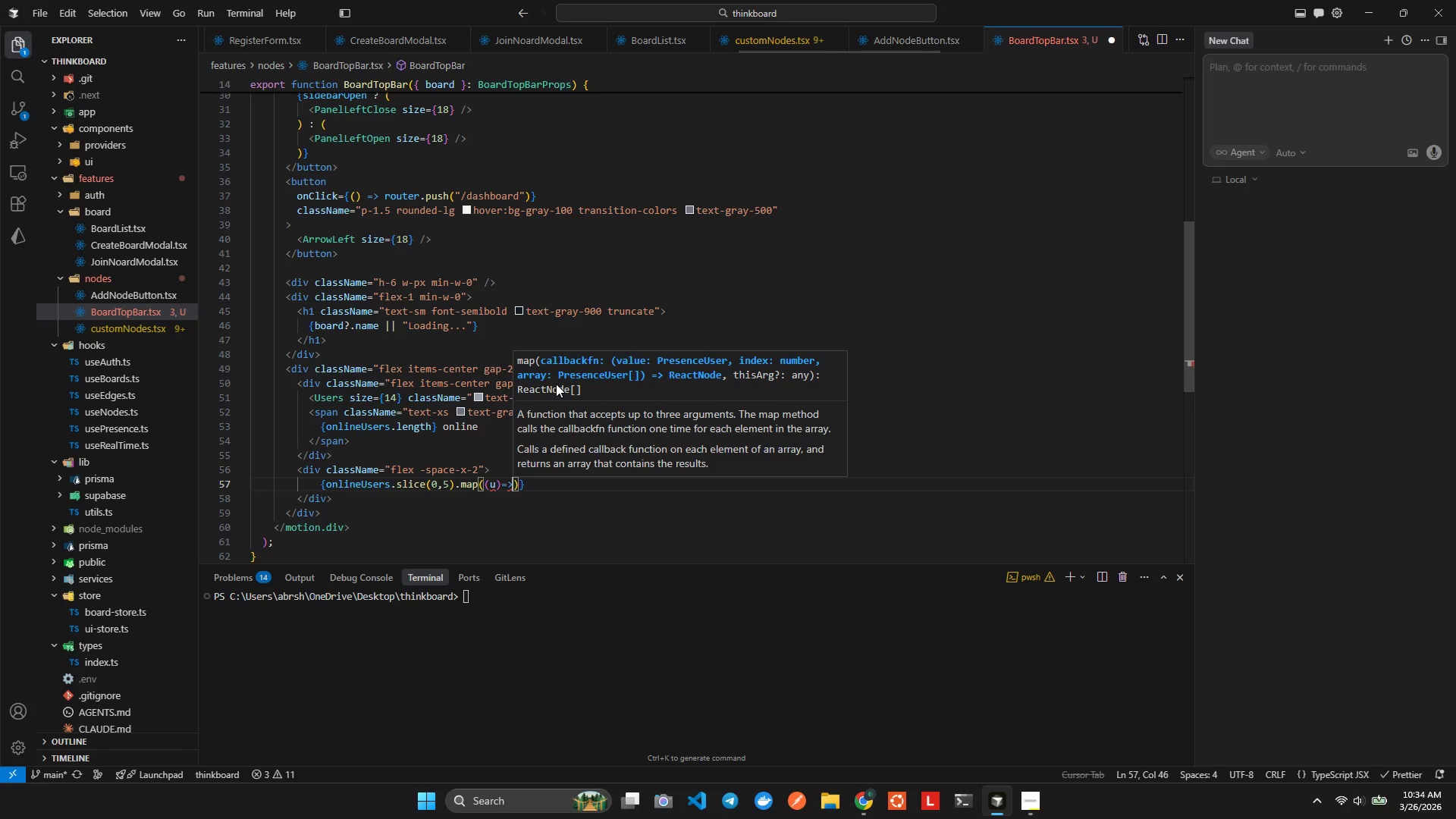 
hold_key(key=ShiftLeft, duration=0.44)
 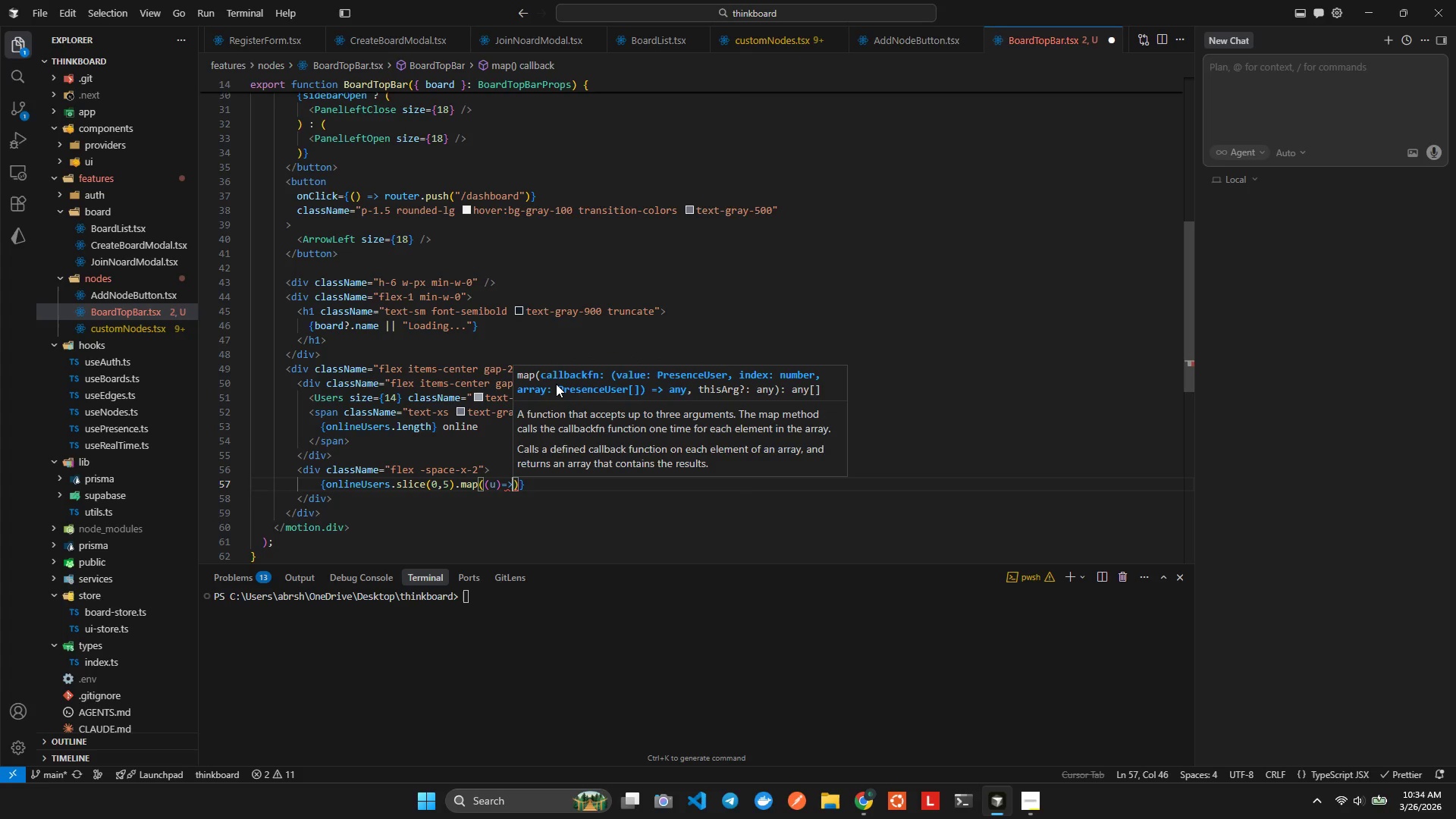 
key(Shift+ShiftLeft)
 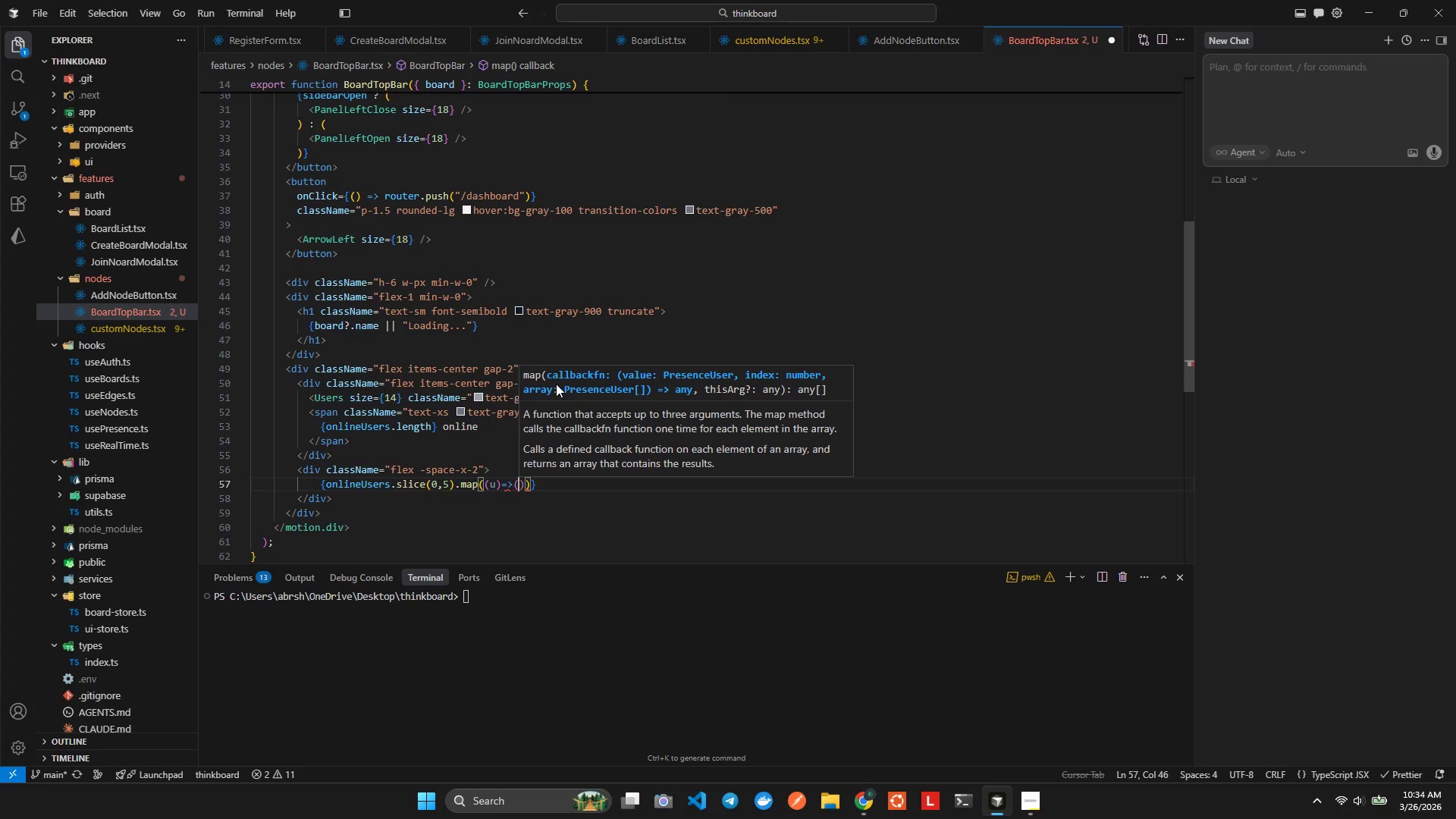 
key(Shift+9)
 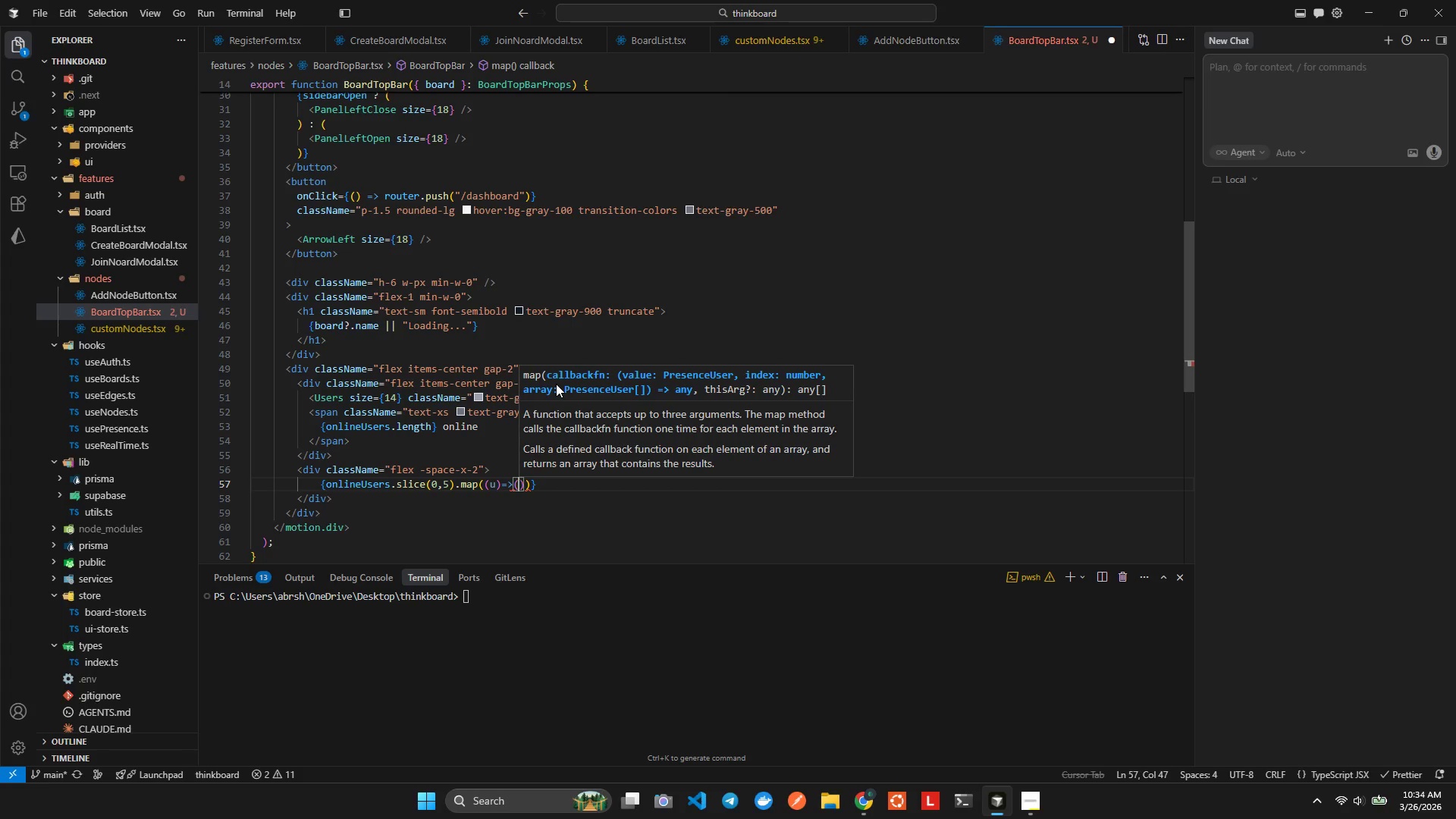 
key(Enter)
 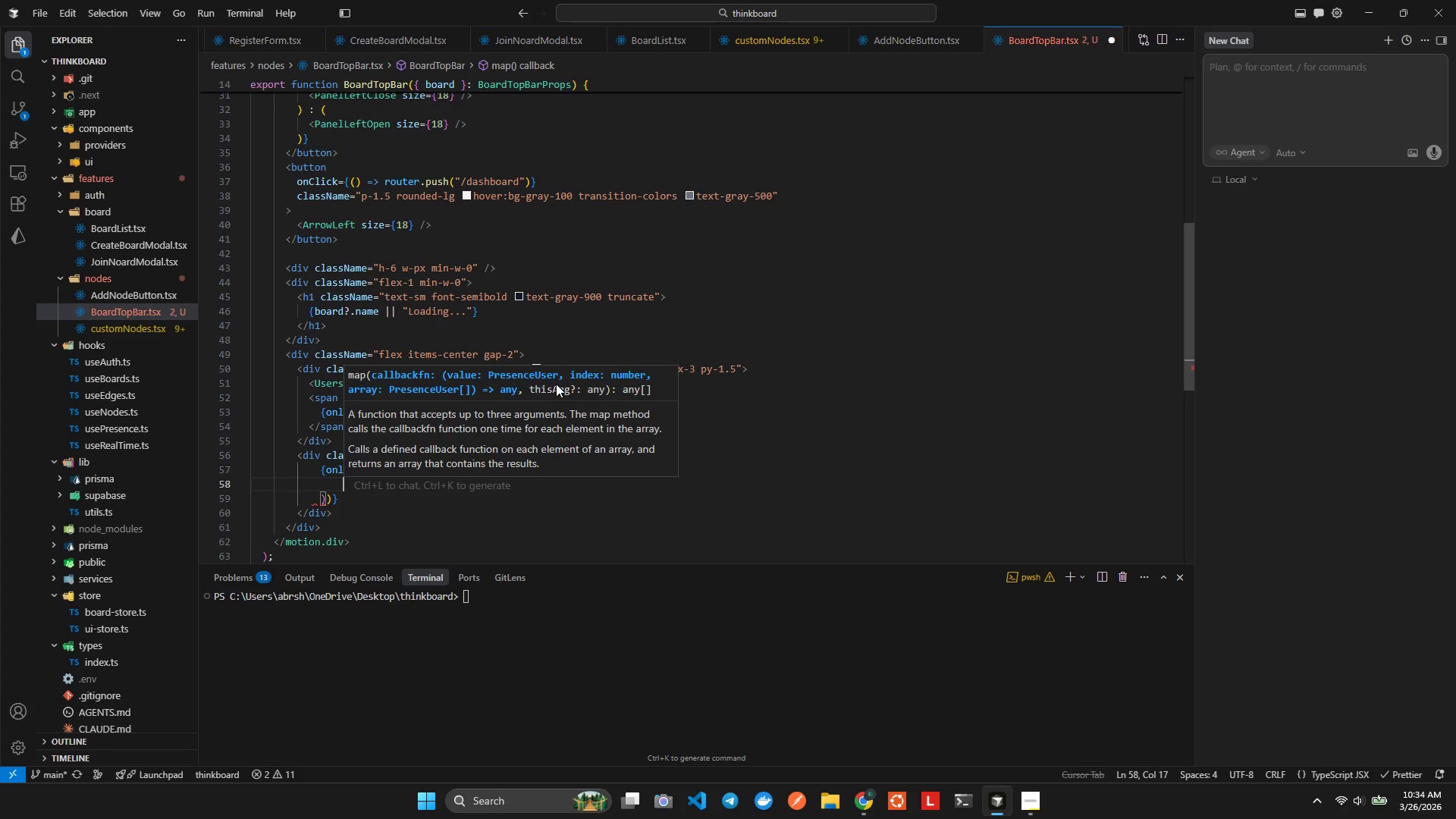 
type(<Avar)
 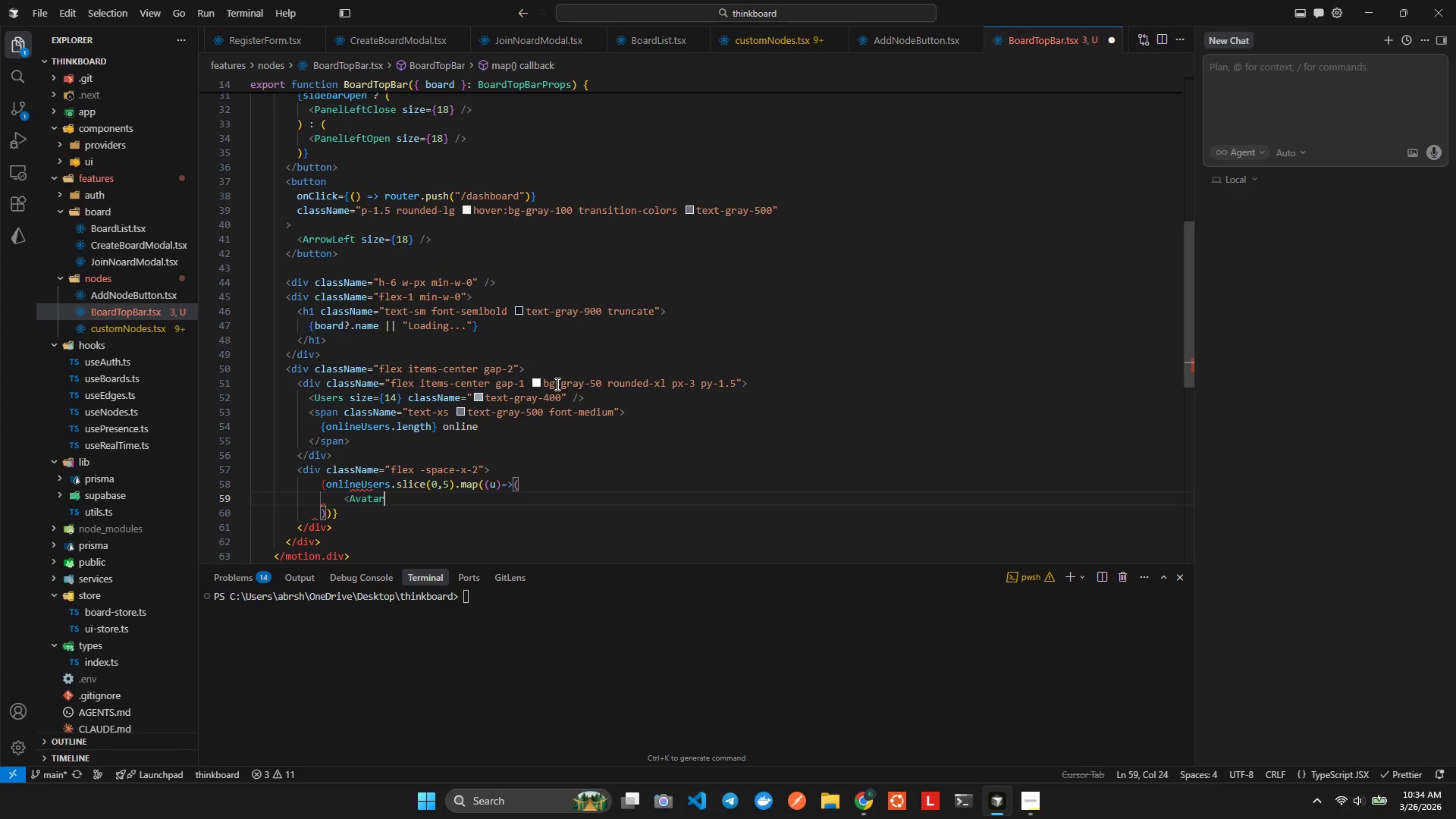 
 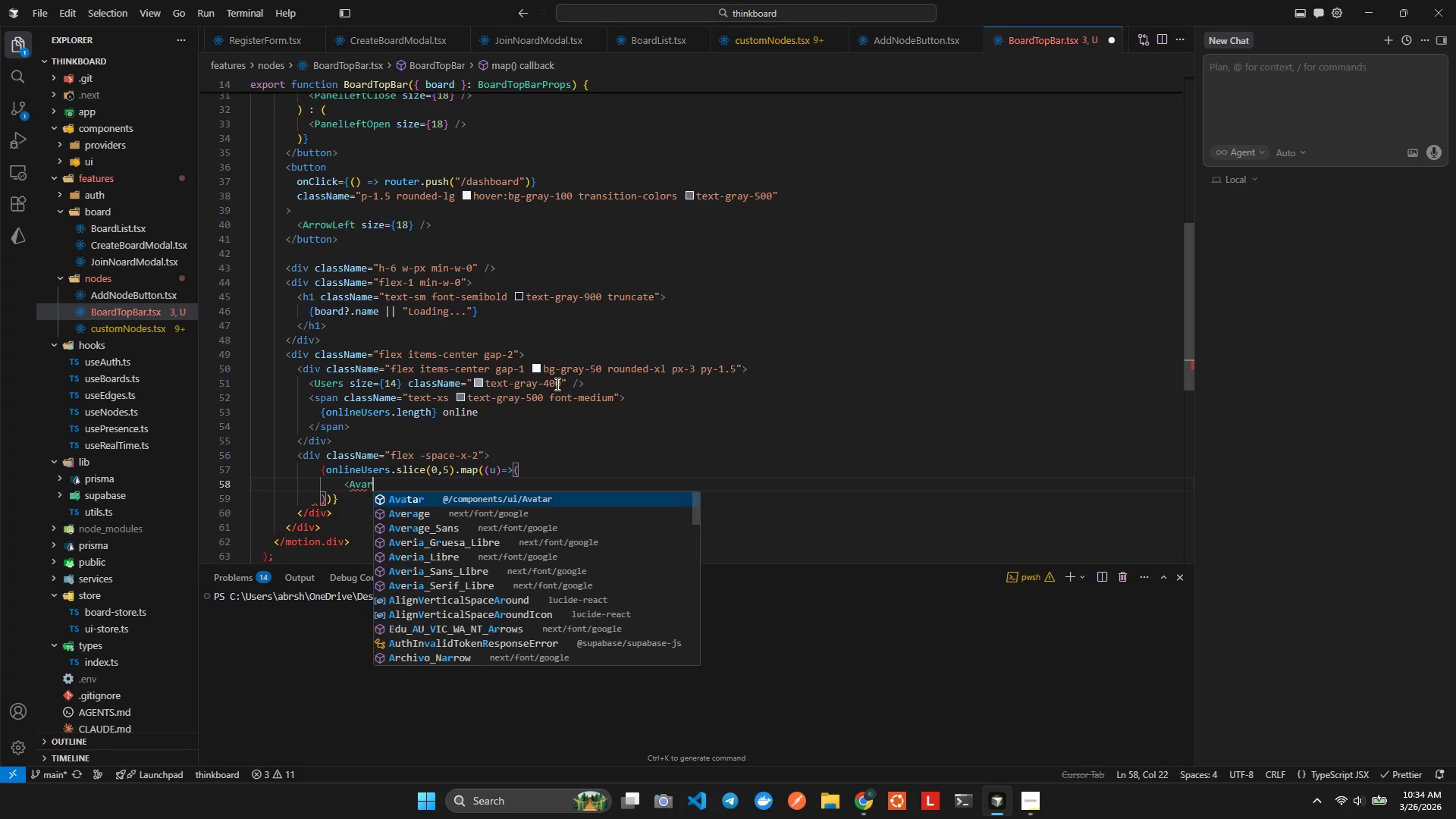 
key(Enter)
 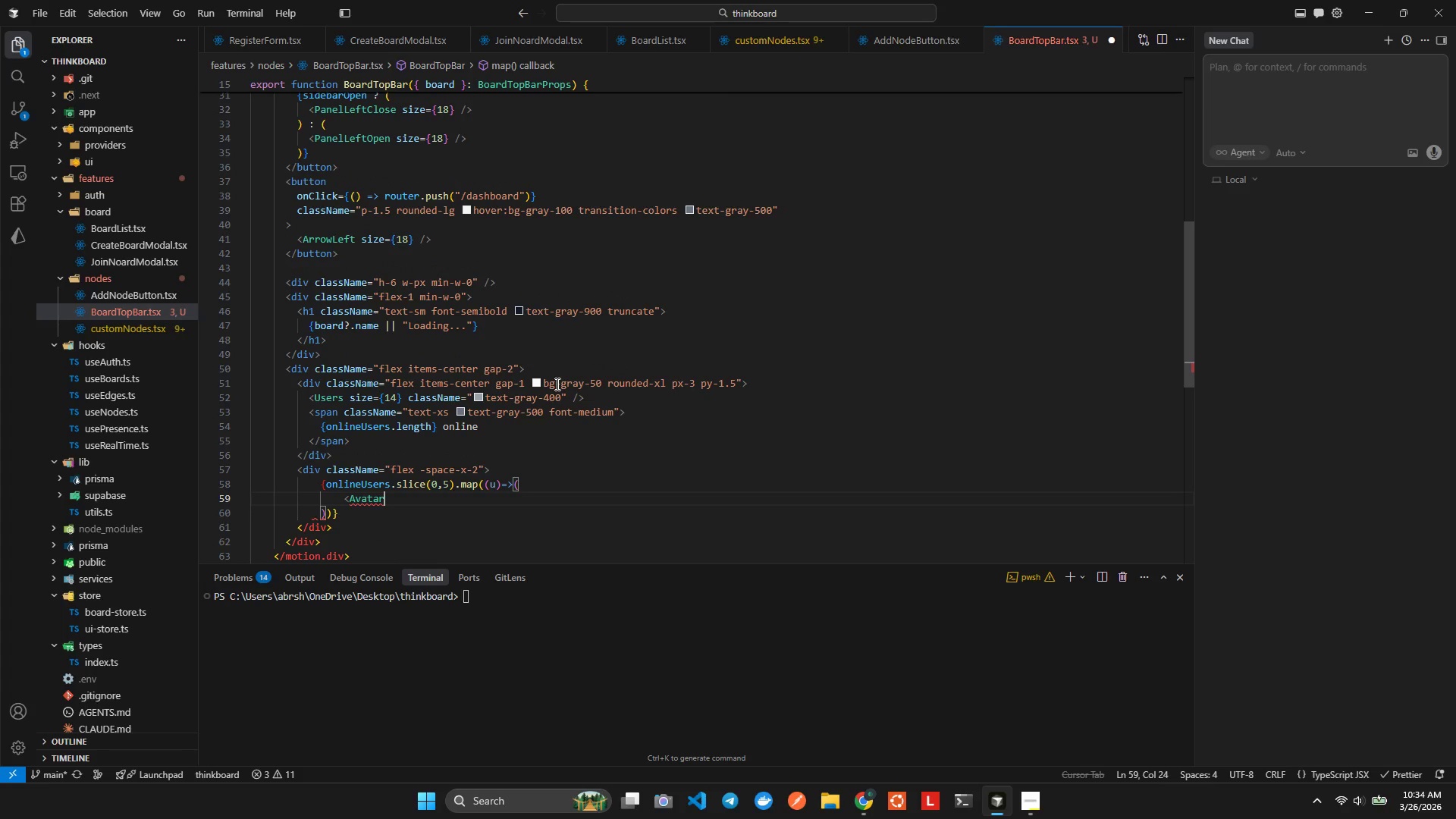 
type( ke)
 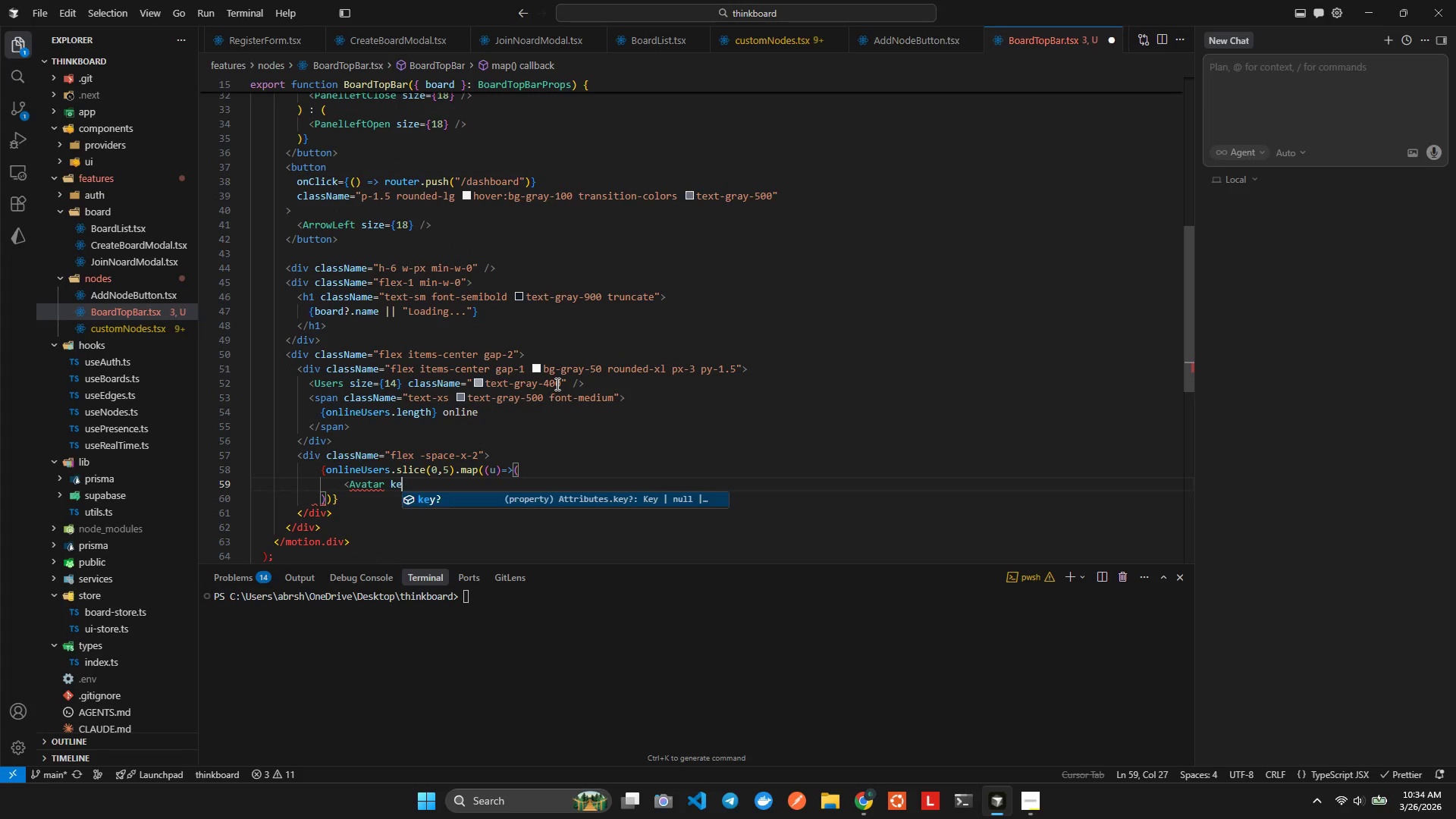 
key(Enter)
 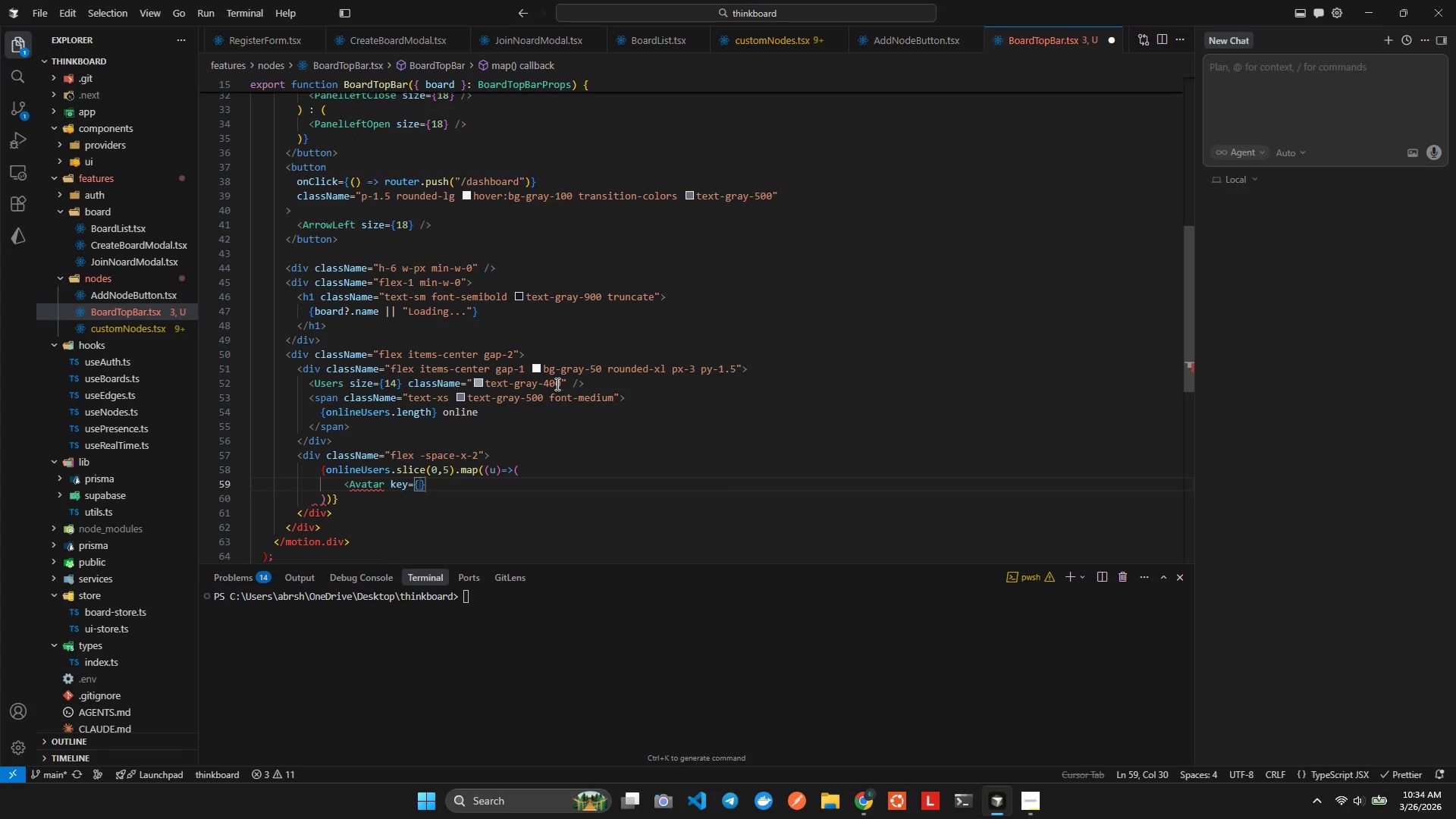 
type(u.use)
 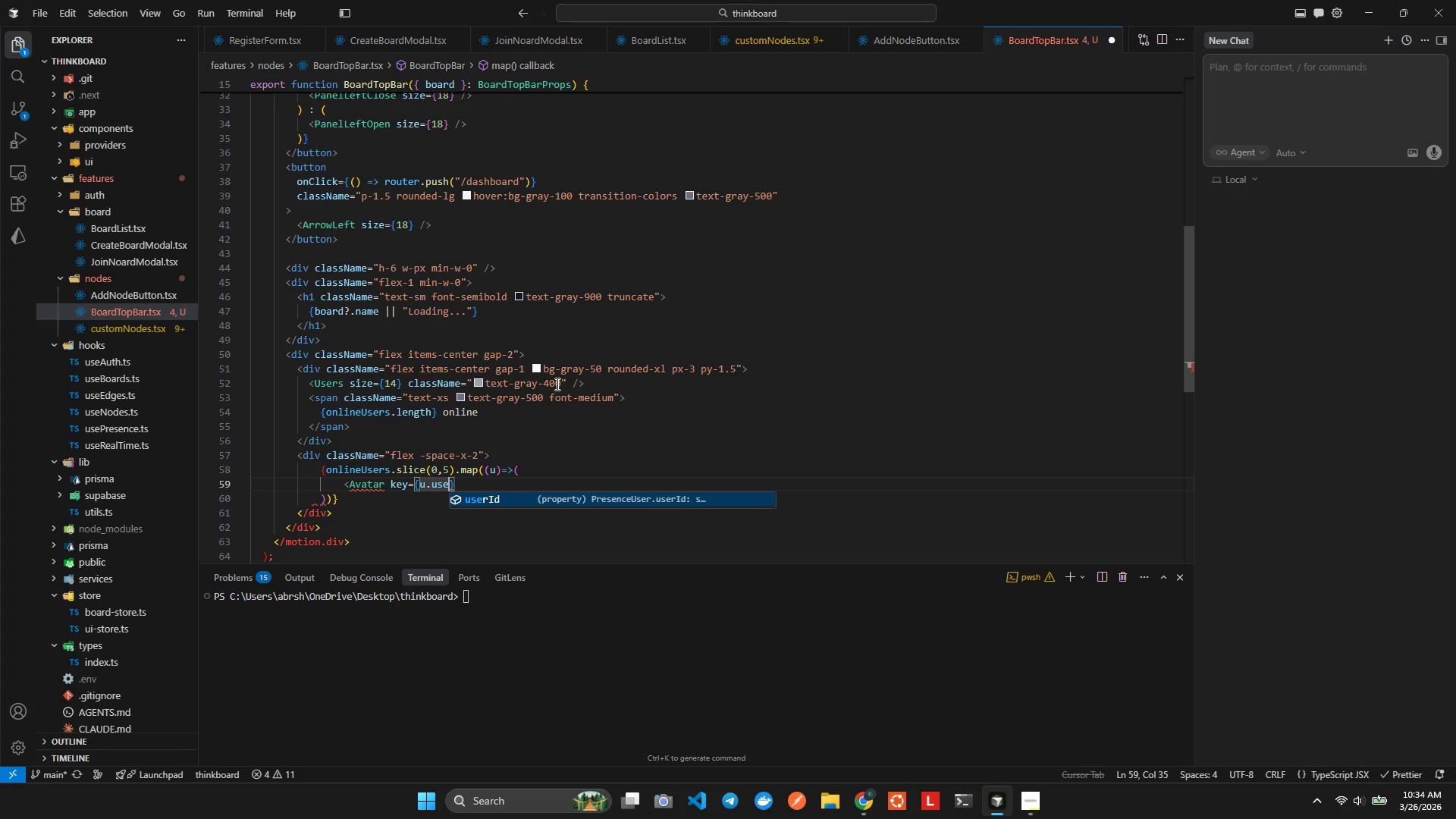 
key(Enter)
 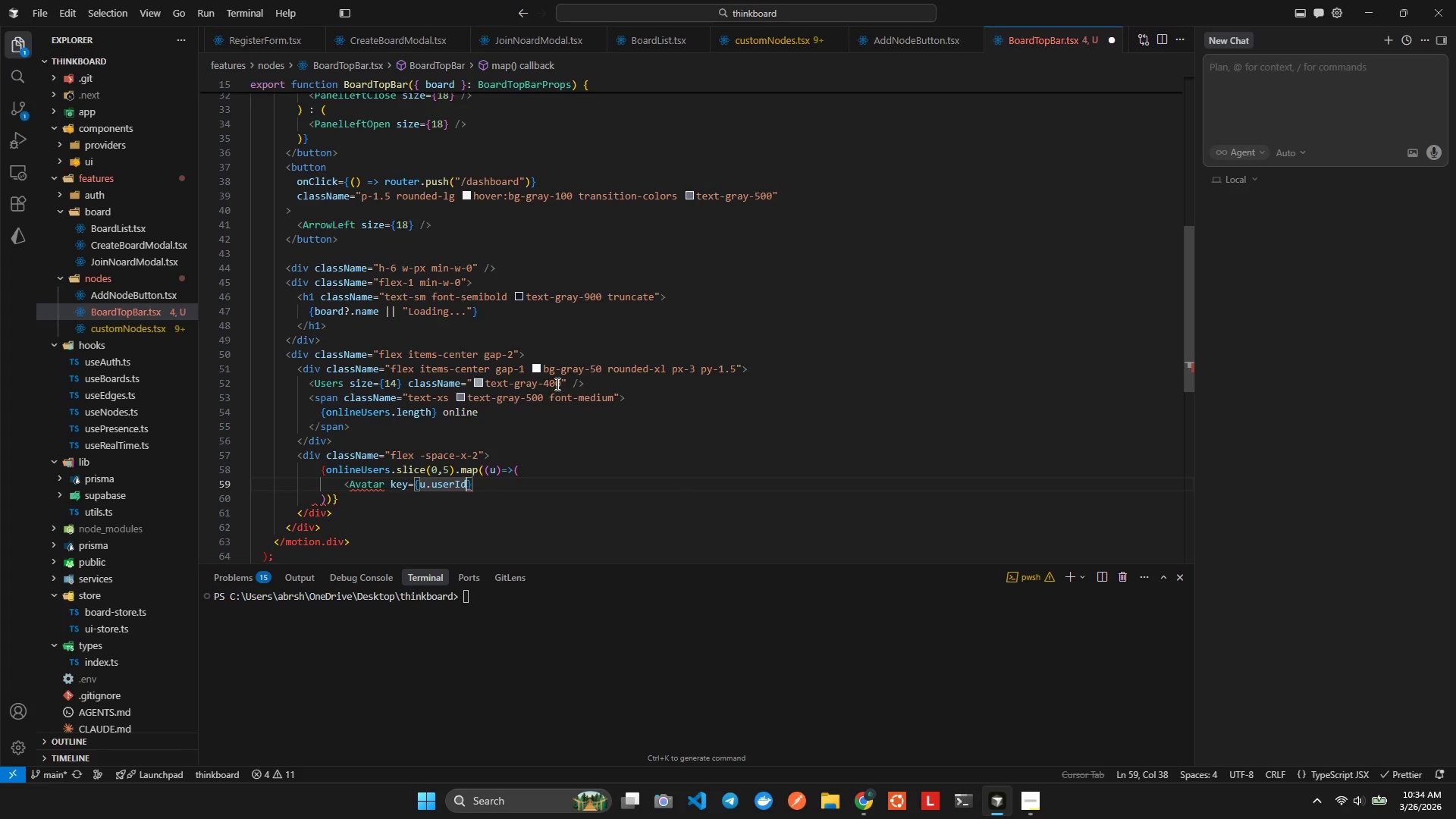 
key(ArrowRight)
 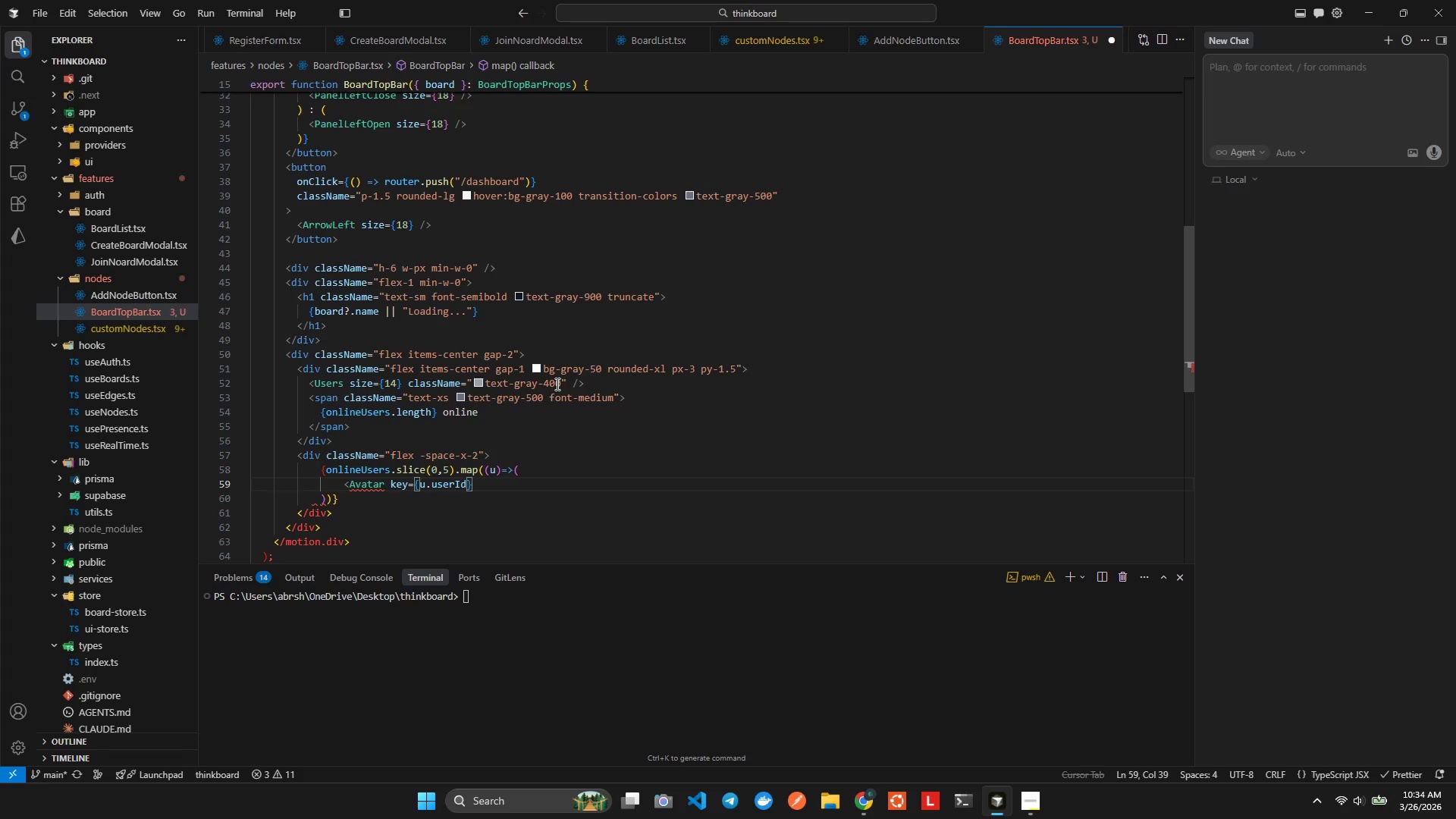 
type( name)
 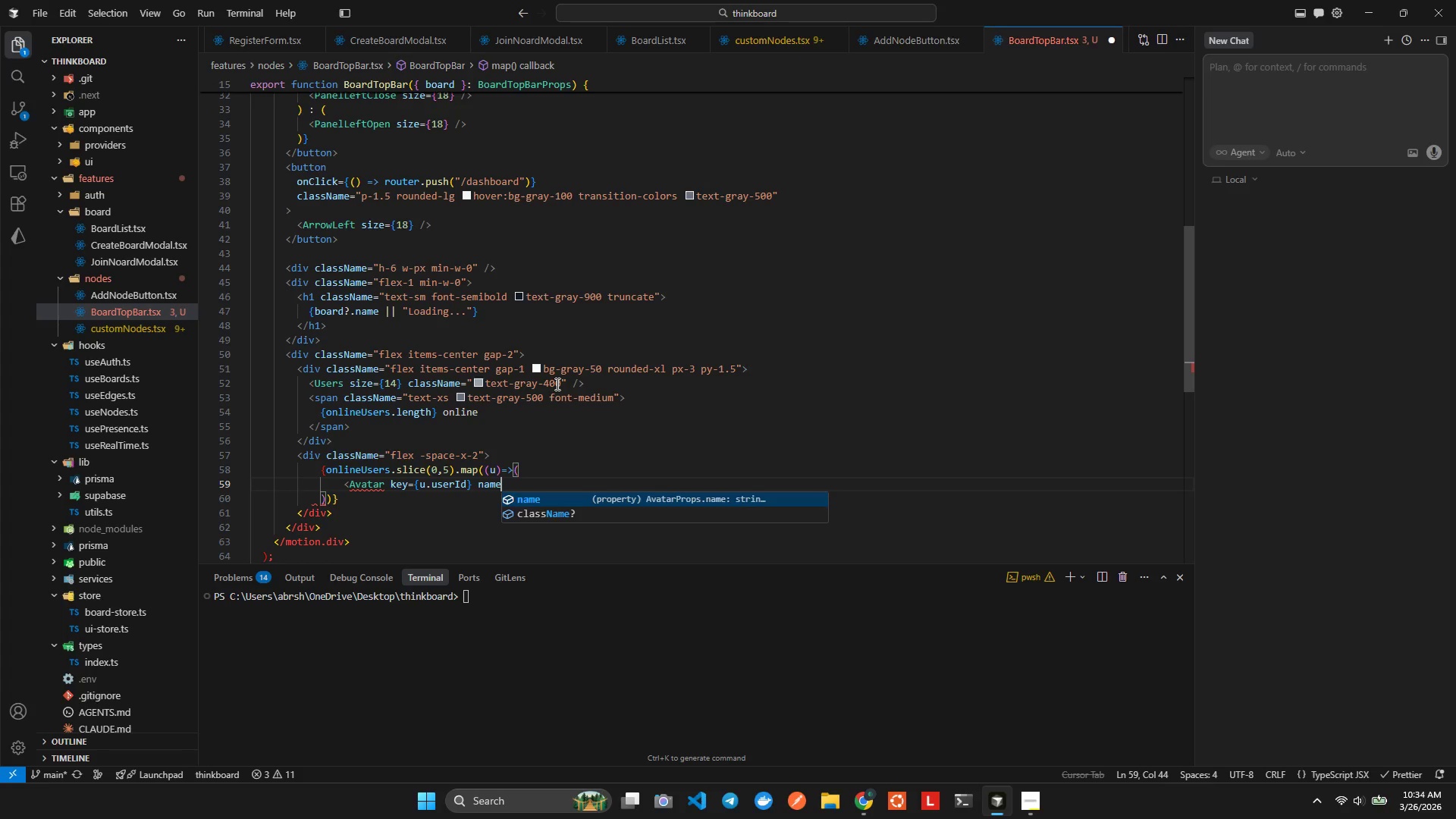 
key(Enter)
 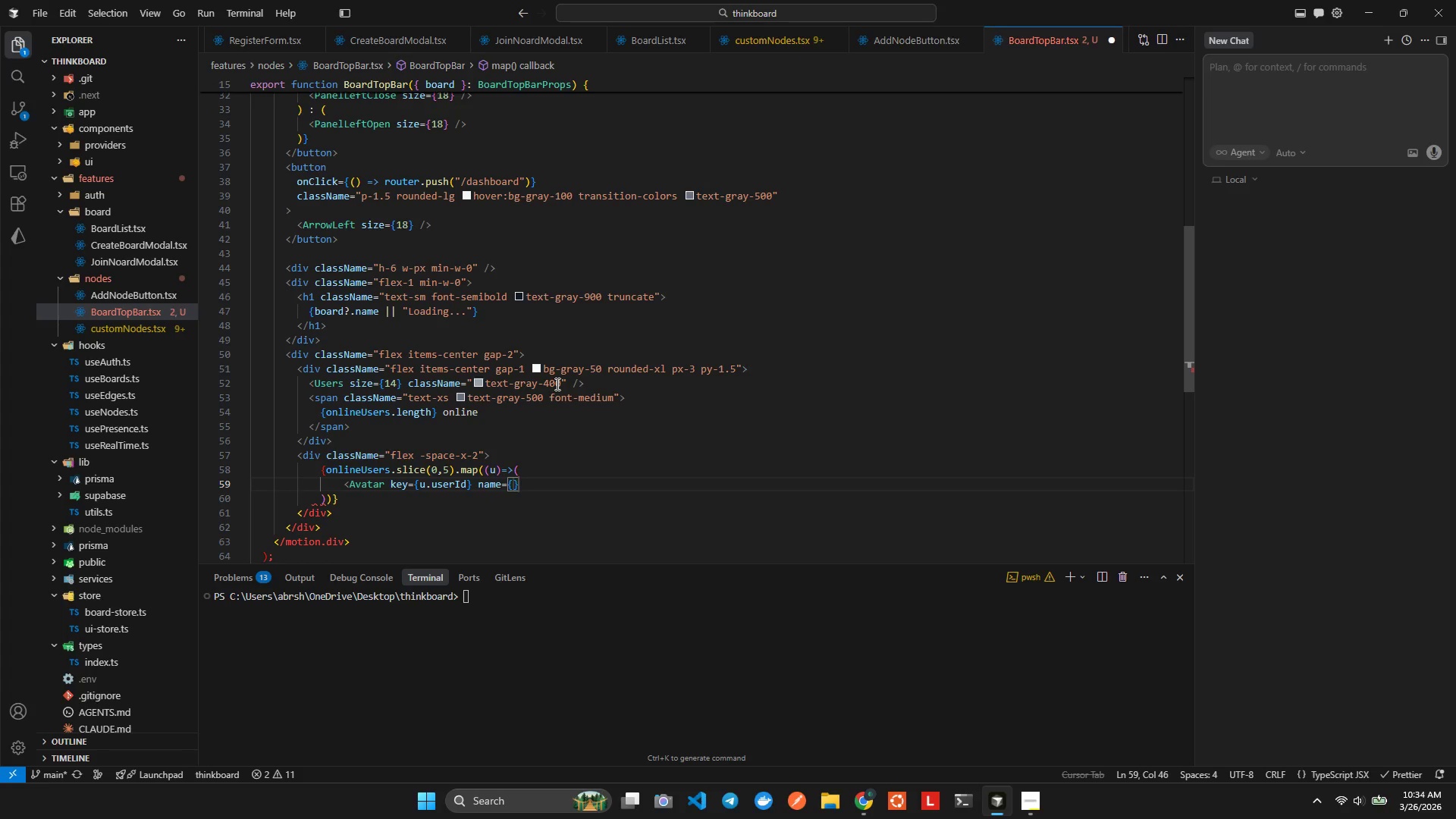 
type(u.name)
 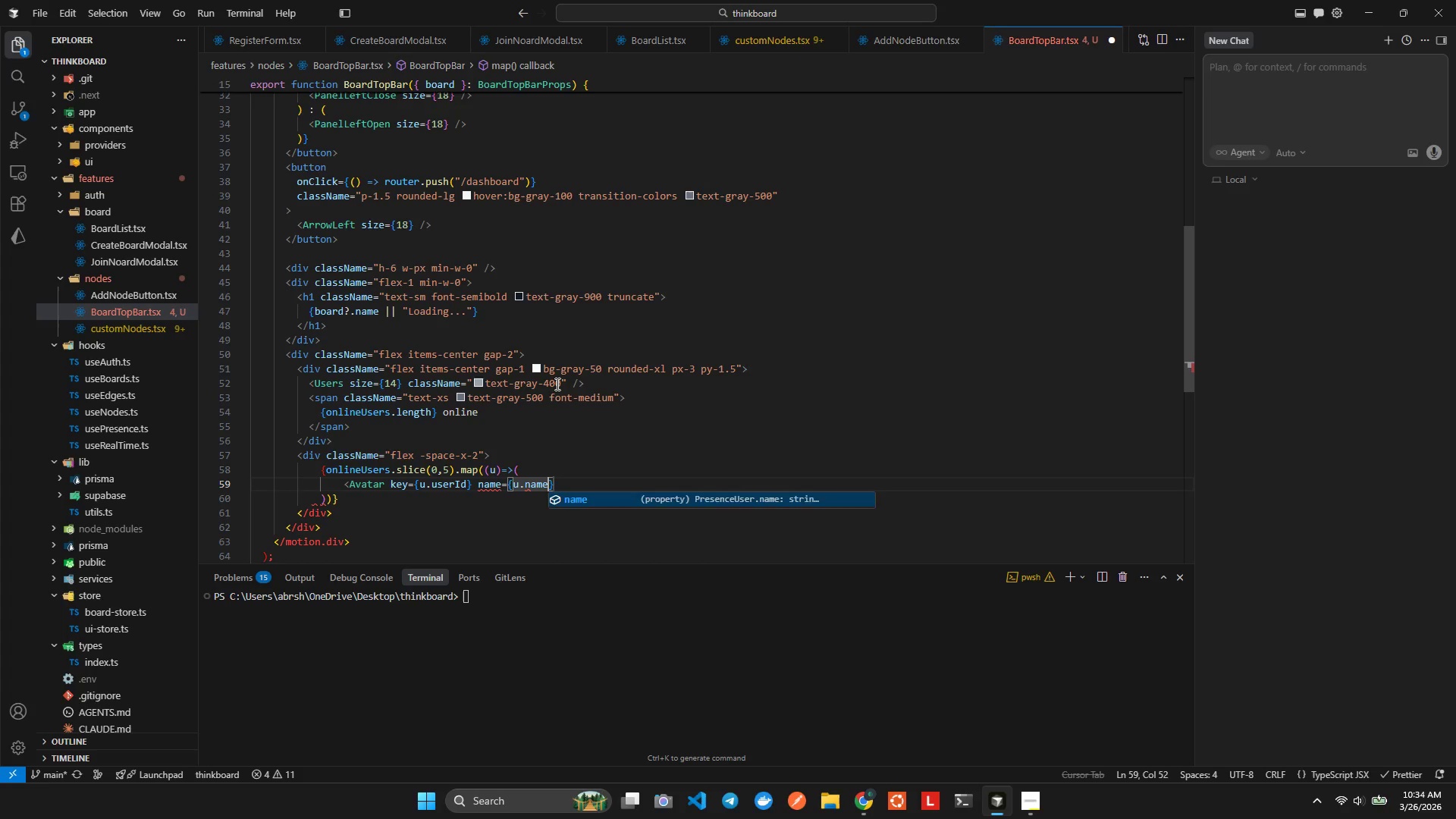 
key(Enter)
 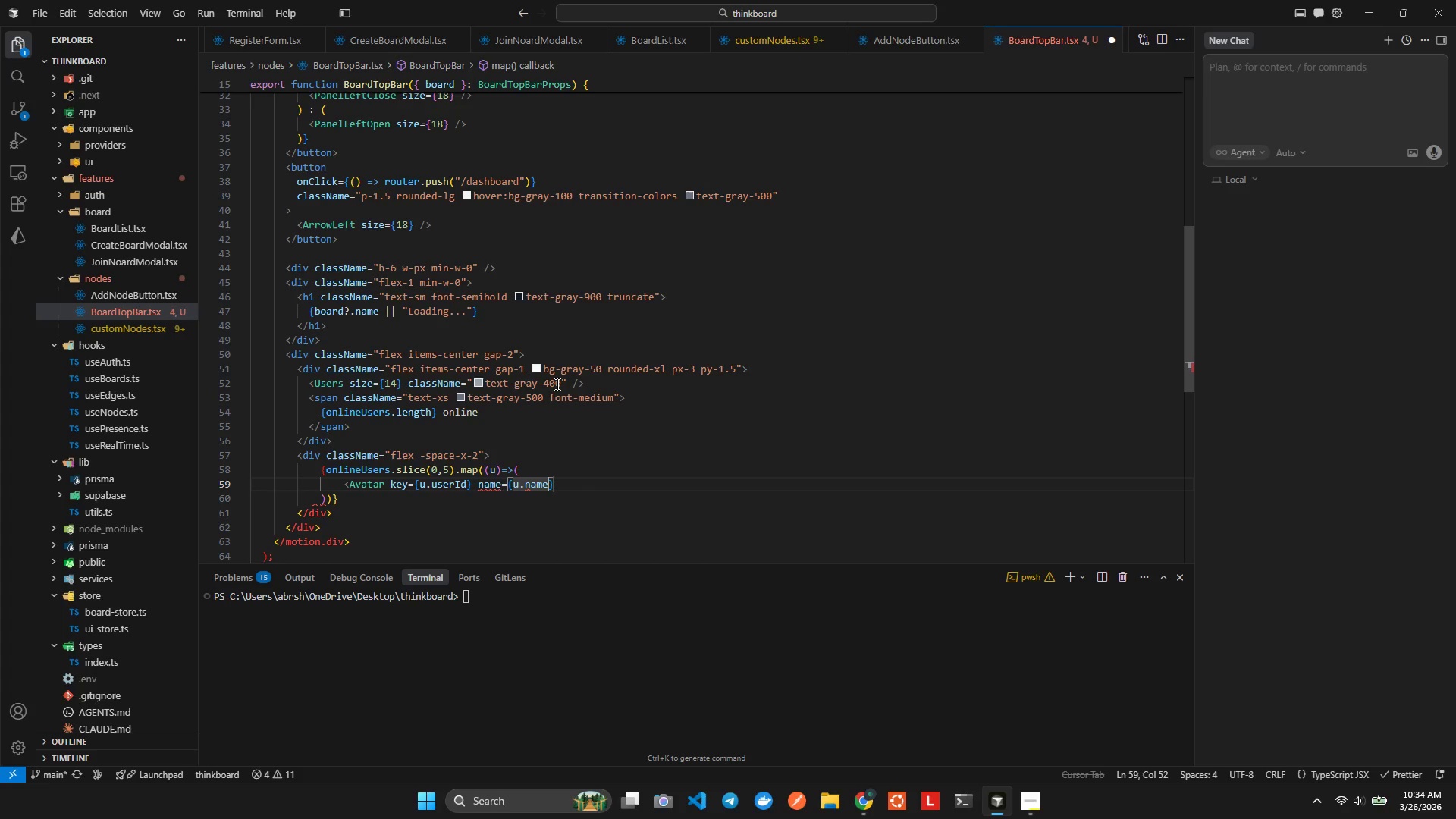 
key(ArrowDown)
 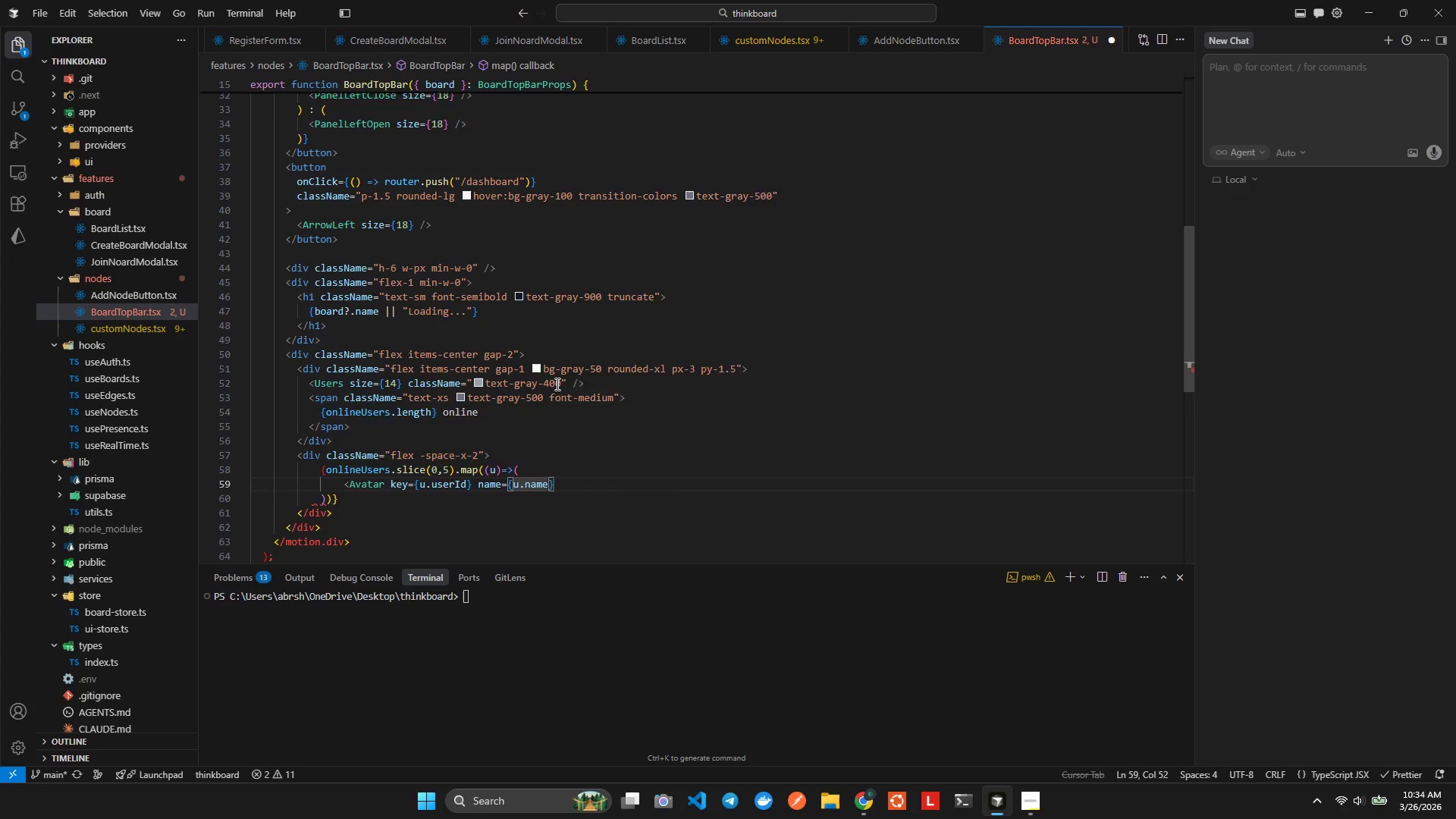 
key(ArrowRight)
 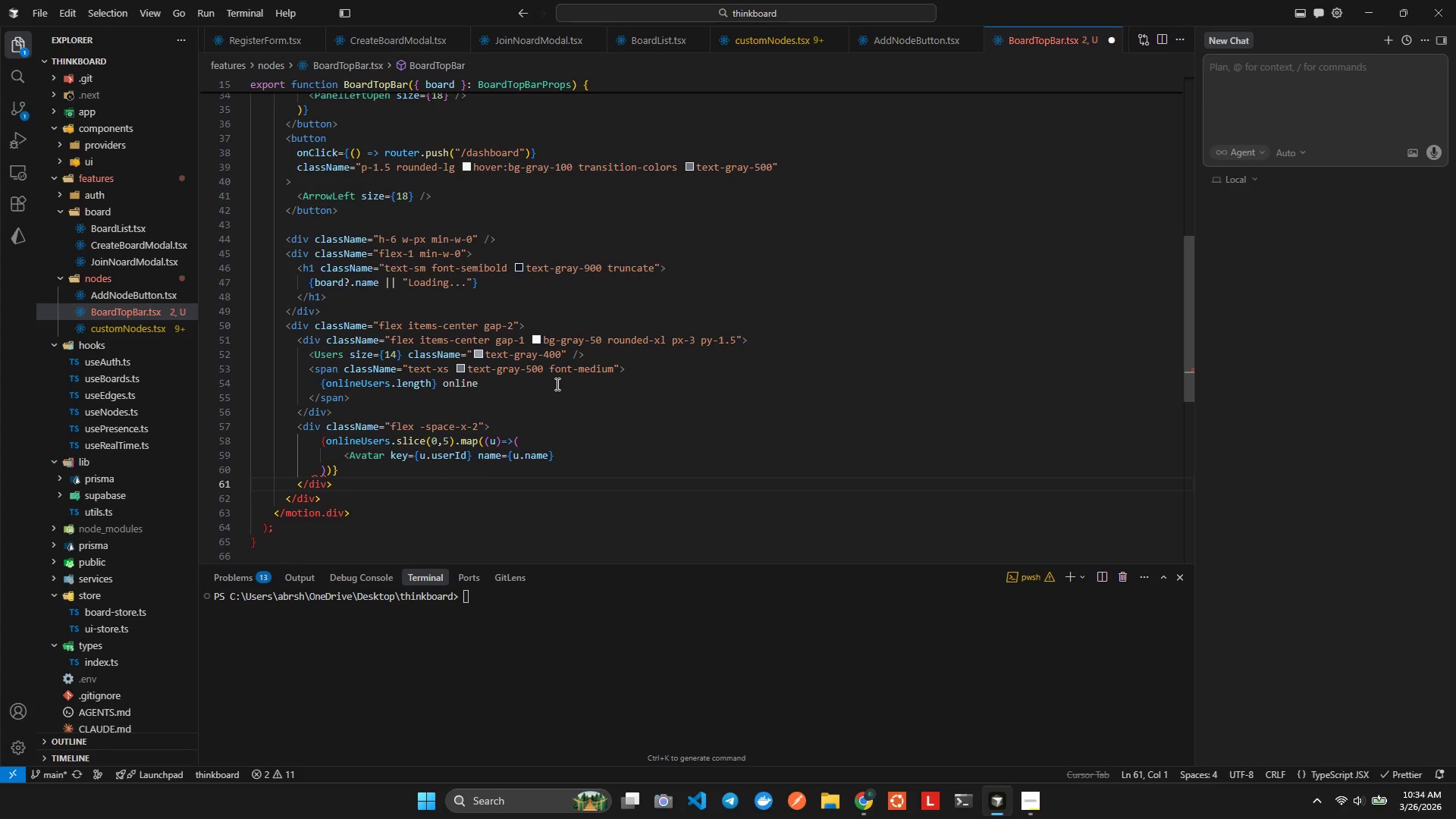 
key(ArrowLeft)
 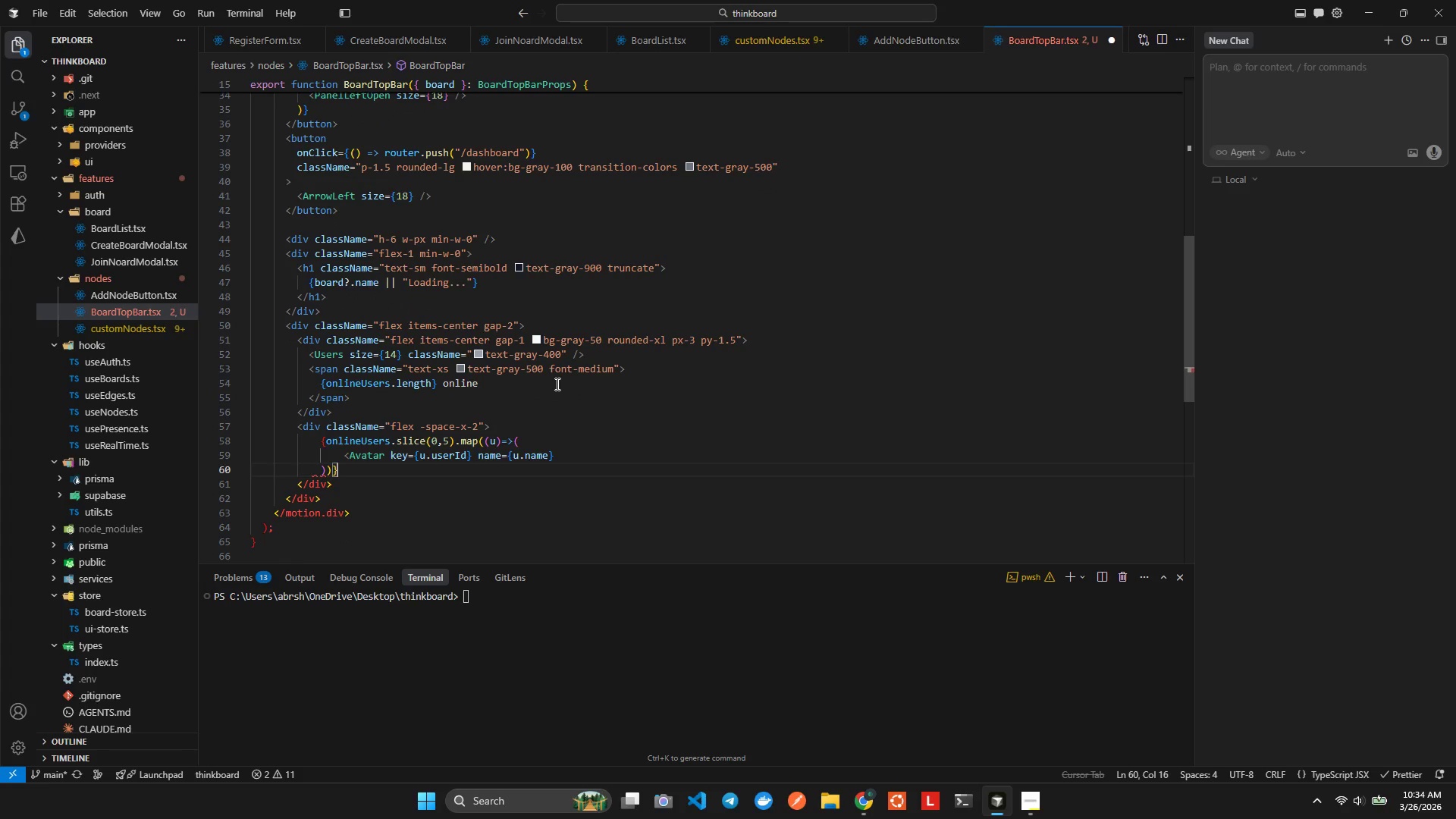 
key(ArrowLeft)
 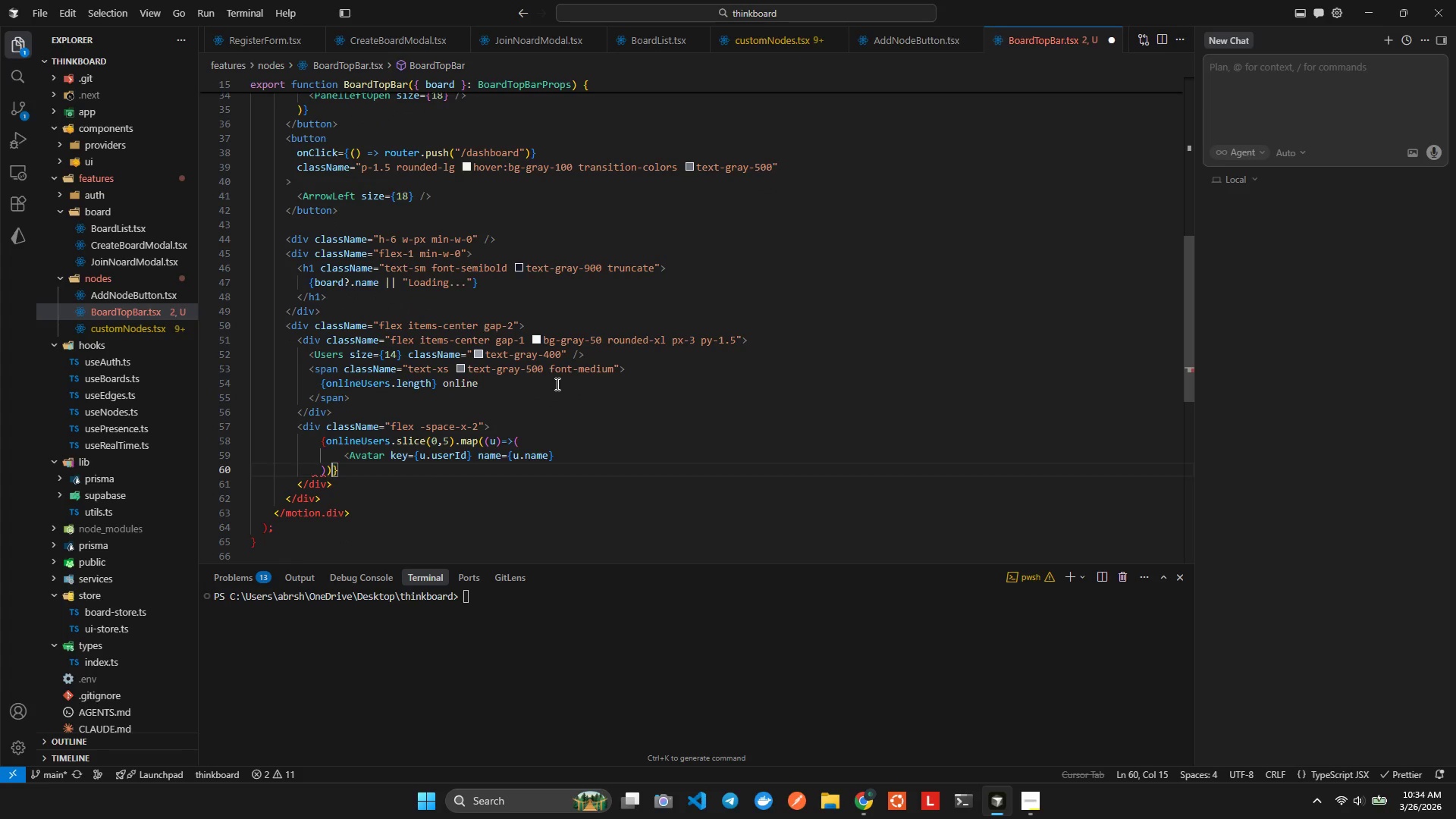 
key(ArrowRight)
 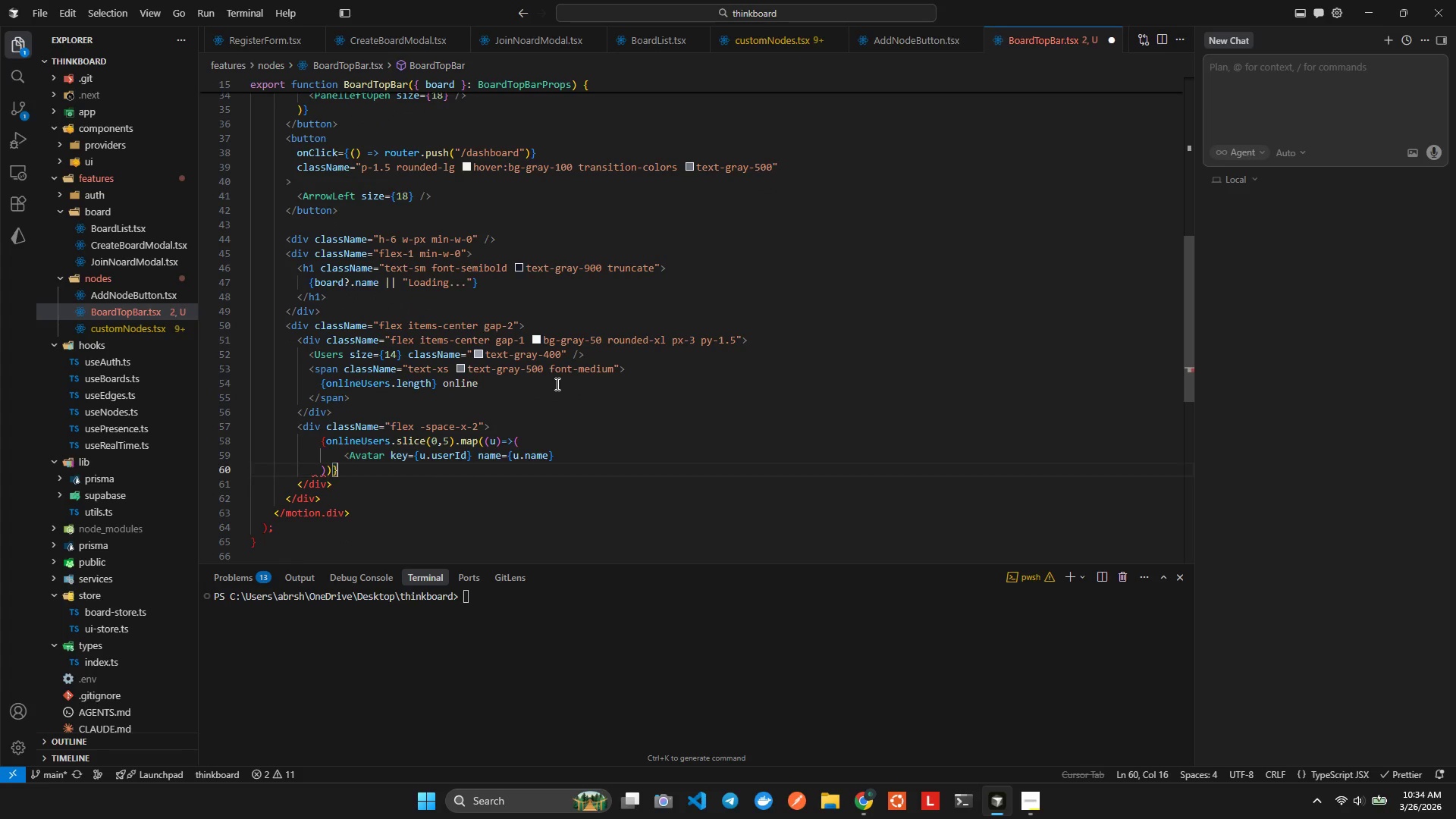 
key(ArrowRight)
 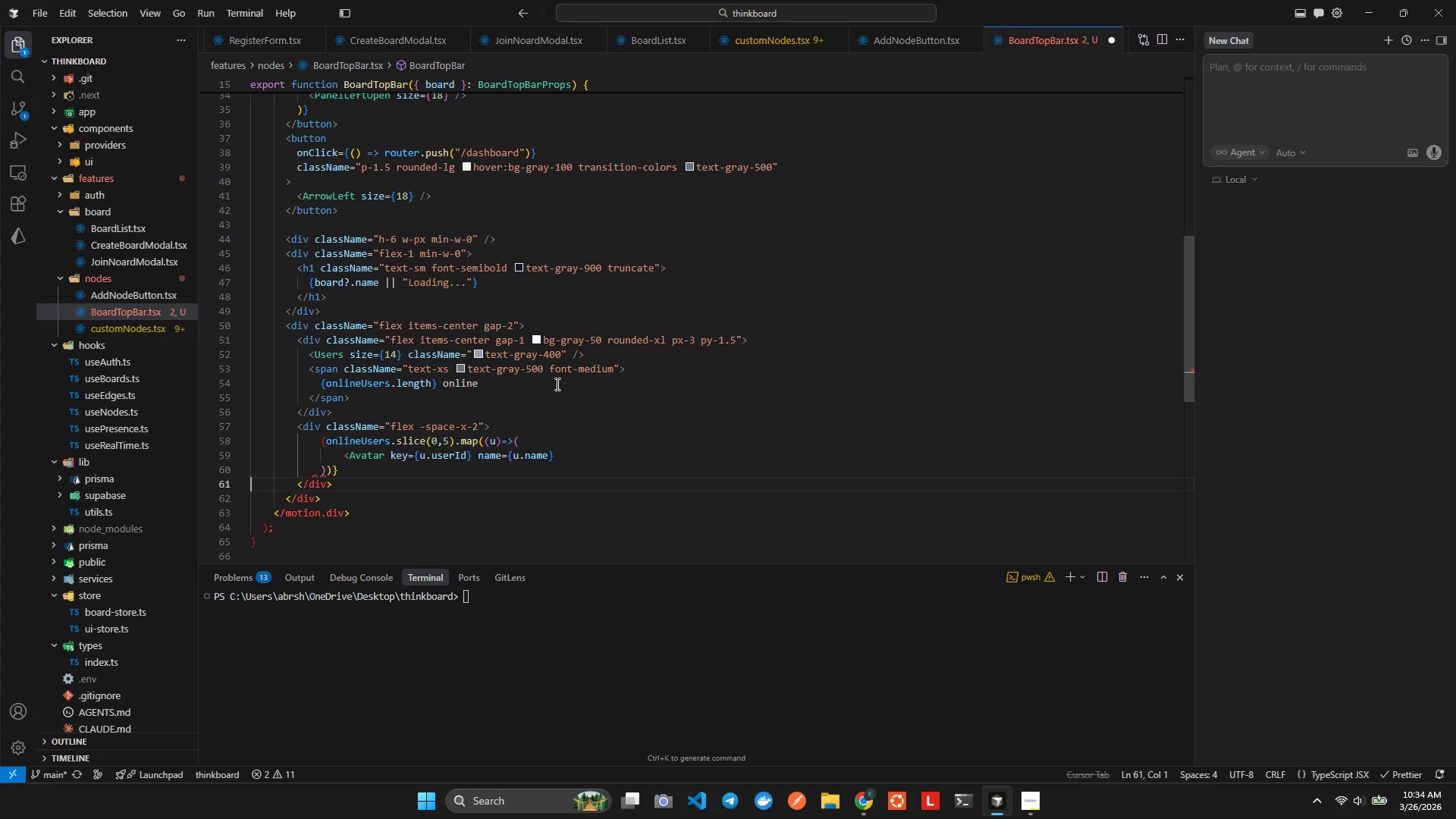 
key(ArrowUp)
 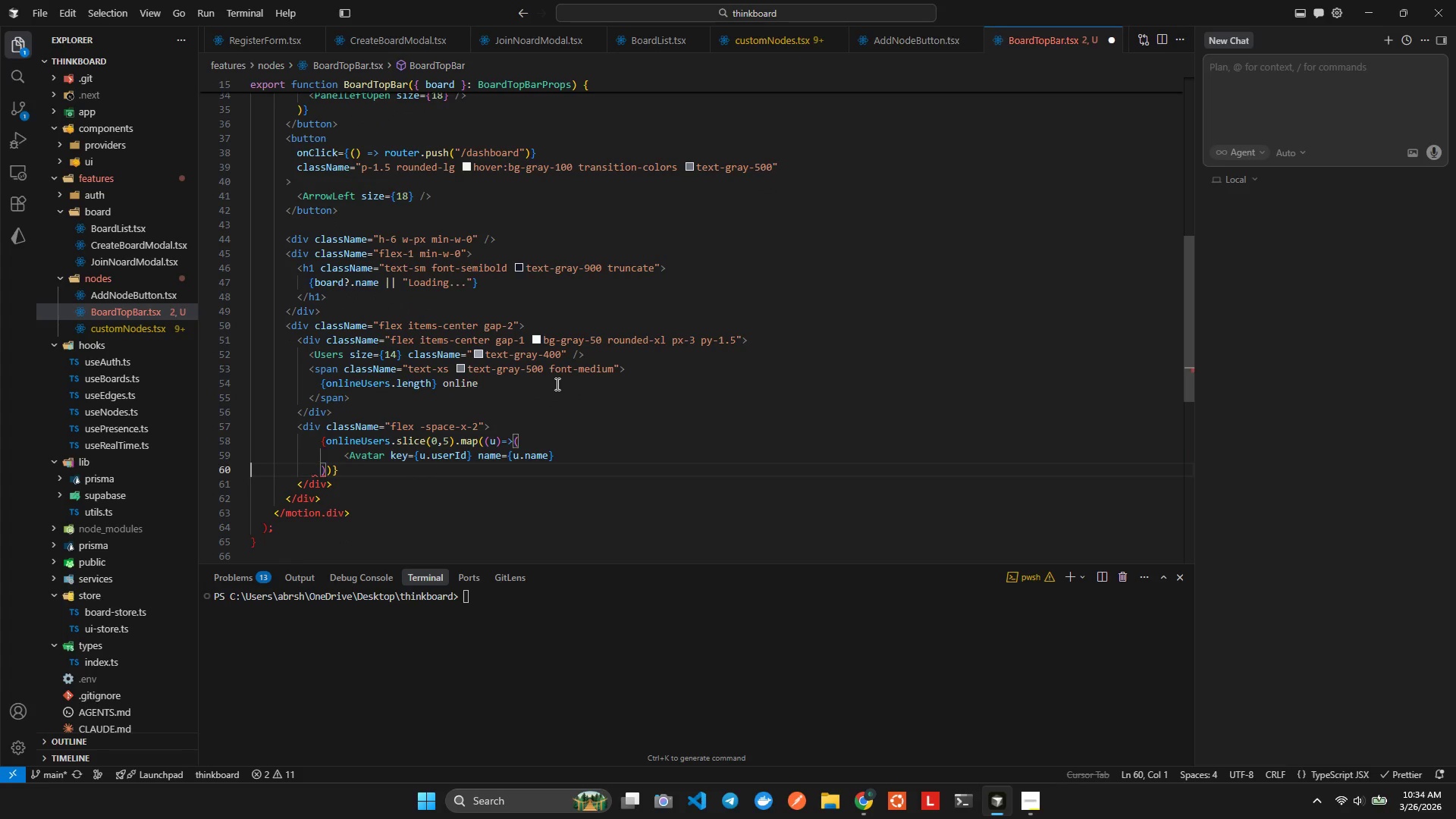 
key(ArrowLeft)
 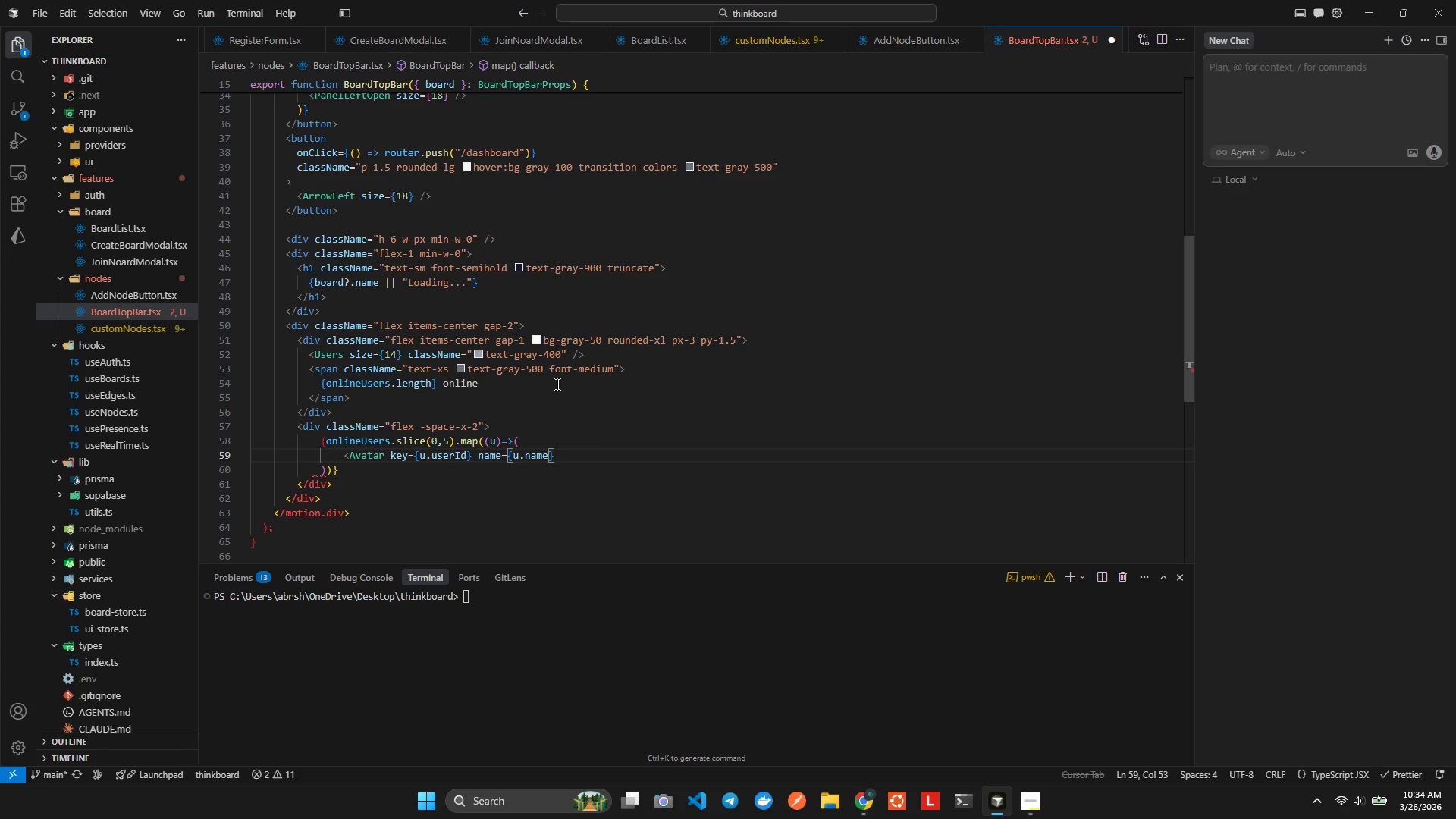 
type( col)
 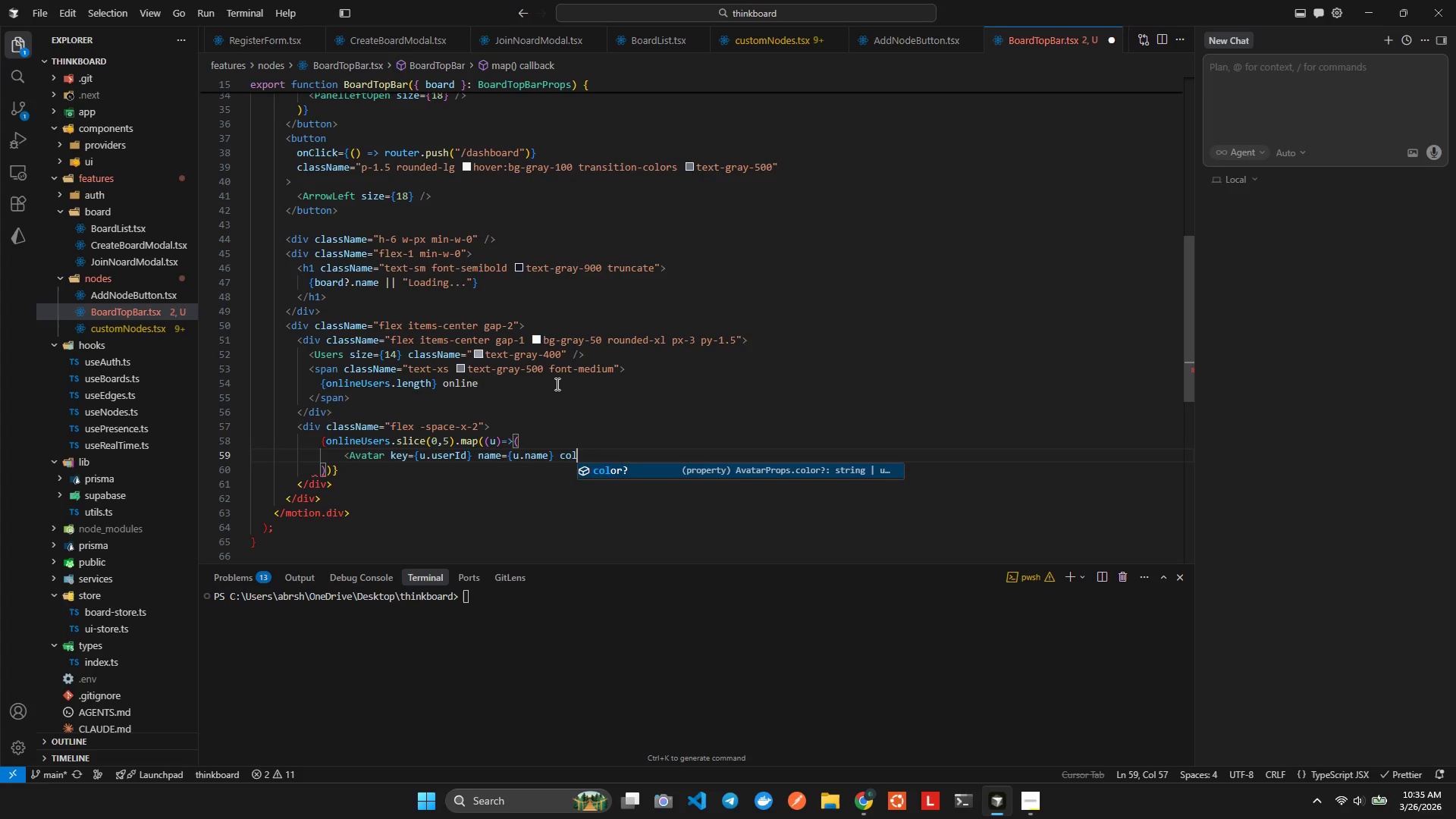 
key(Enter)
 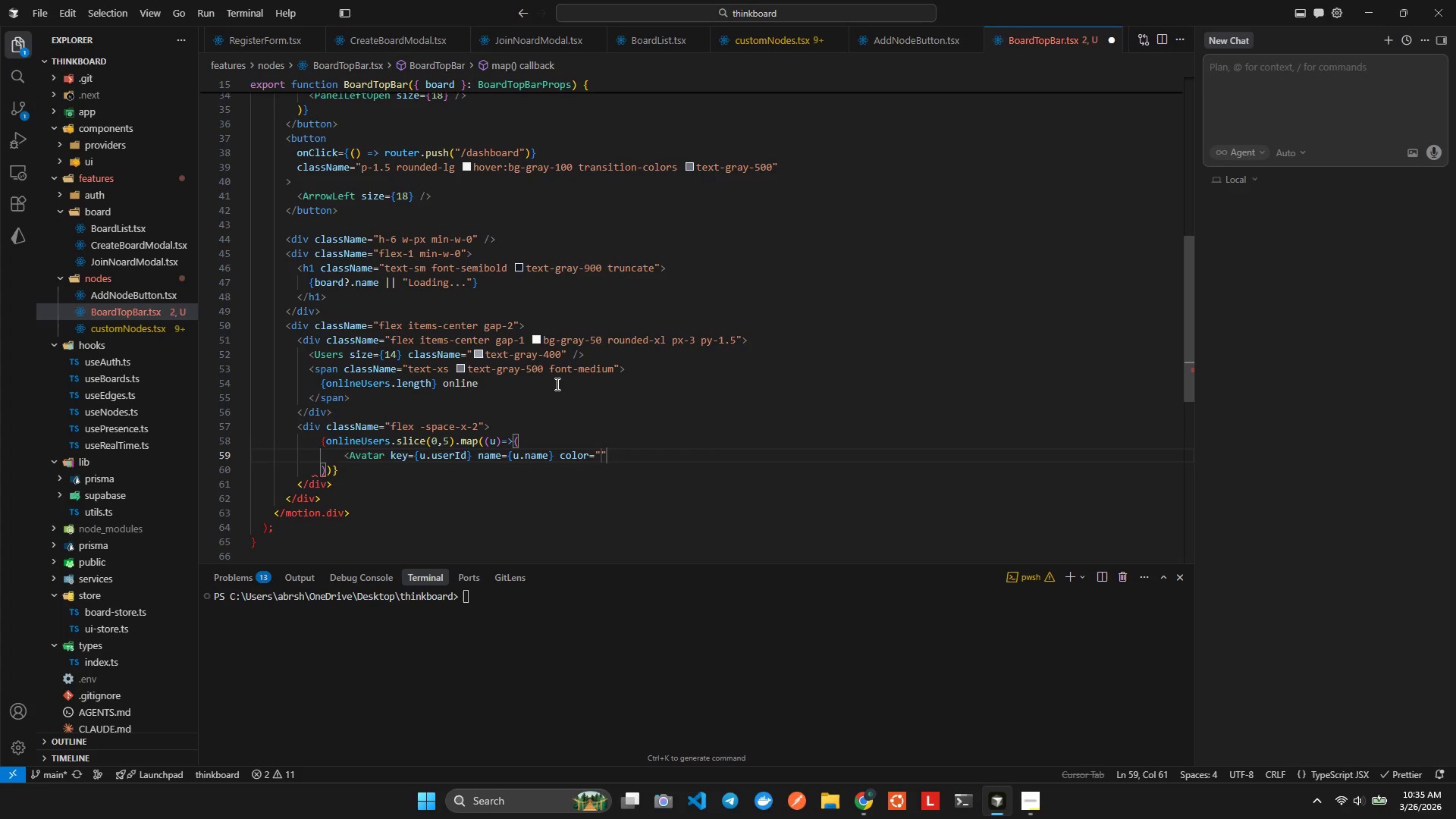 
type(u.co)
 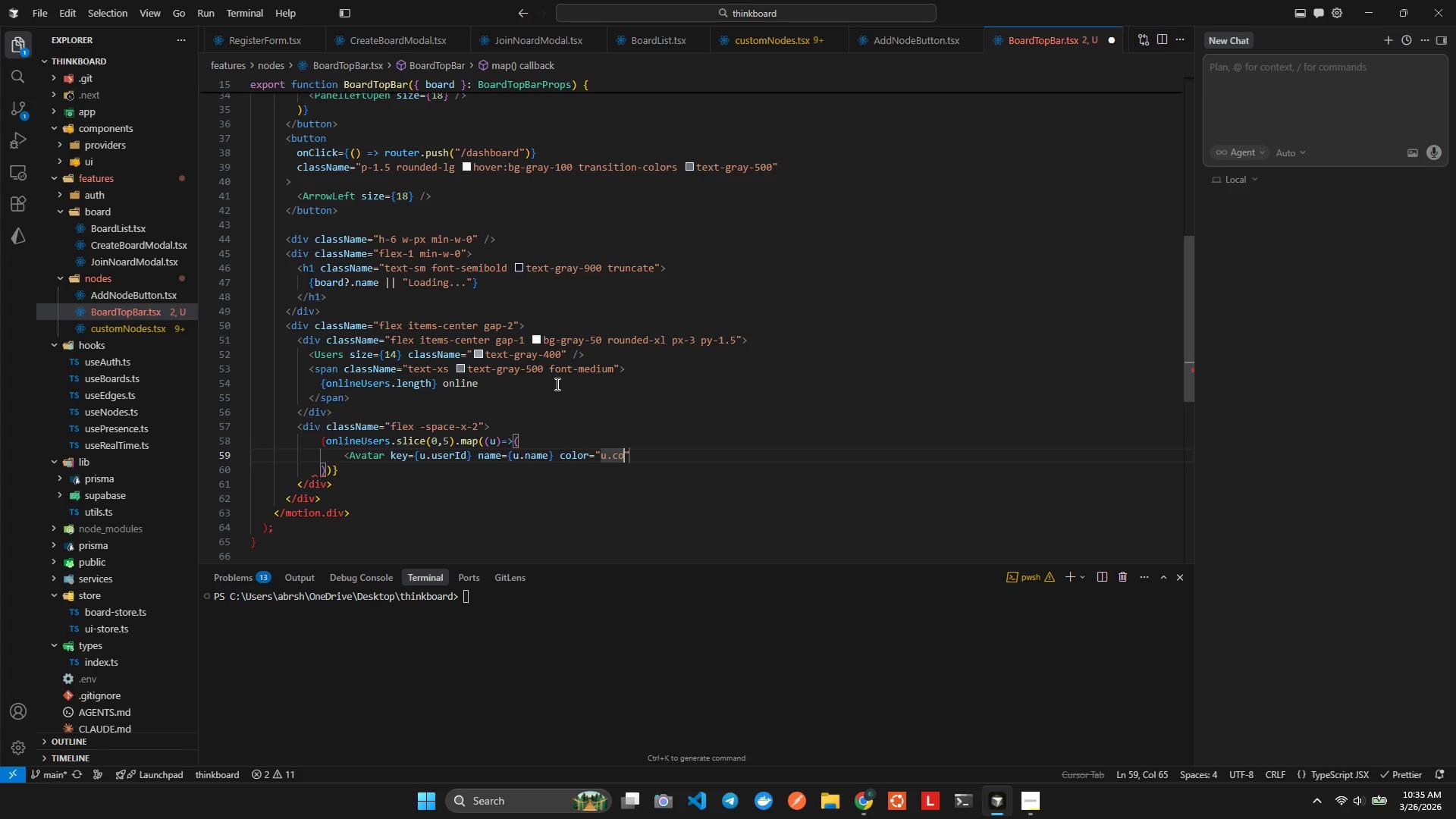 
key(Control+ControlLeft)
 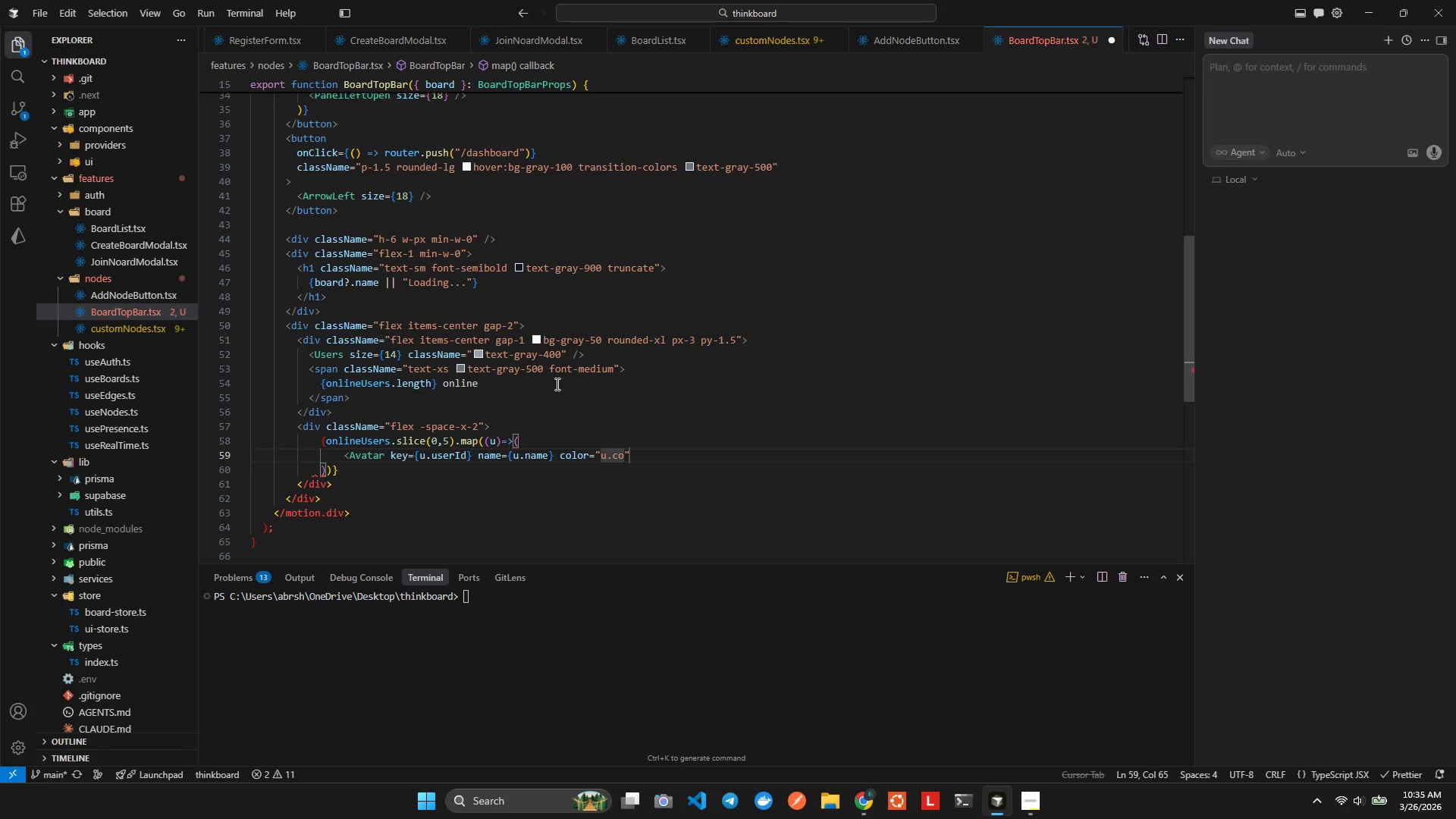 
key(Control+Space)
 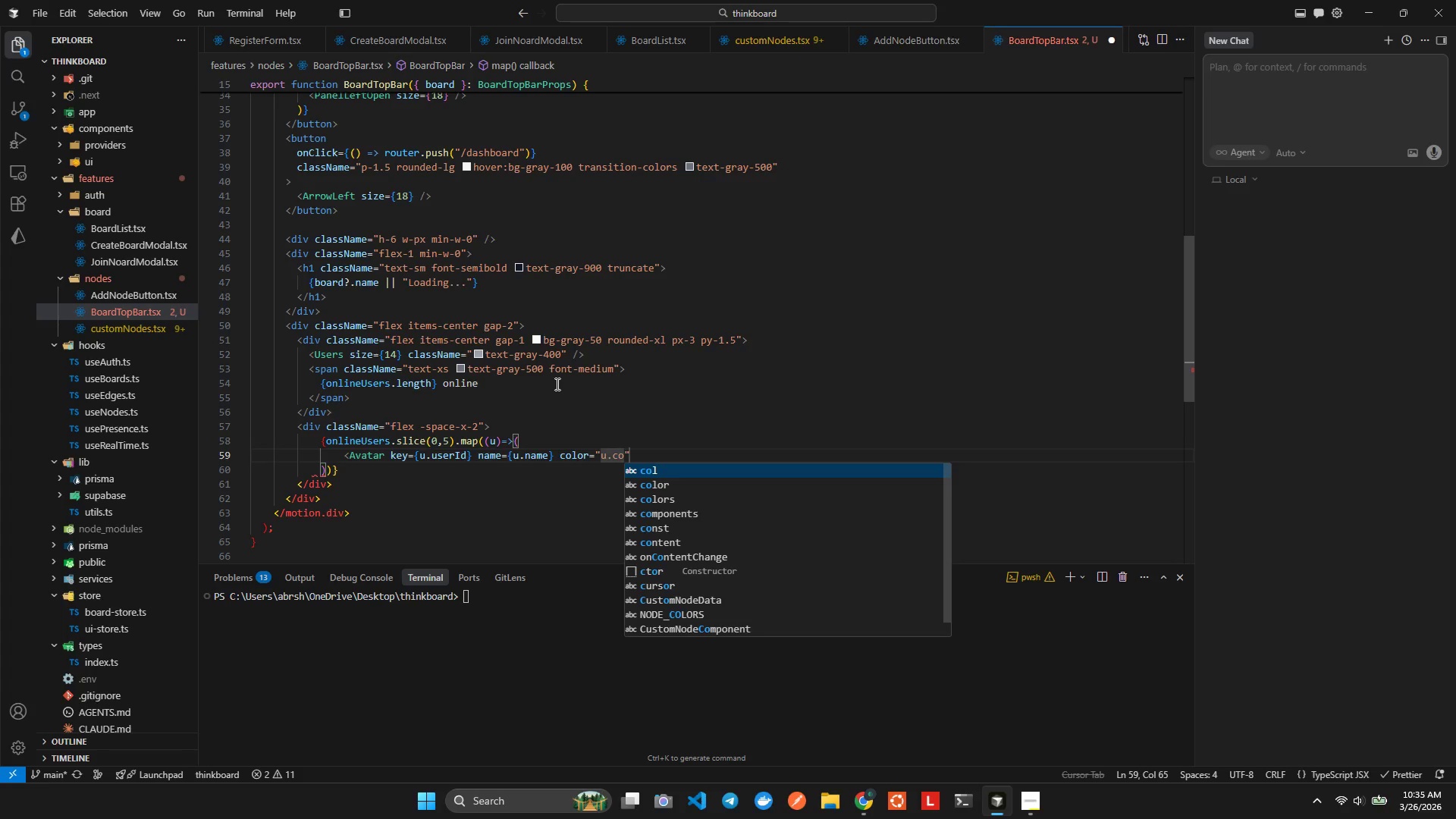 
key(Backspace)
 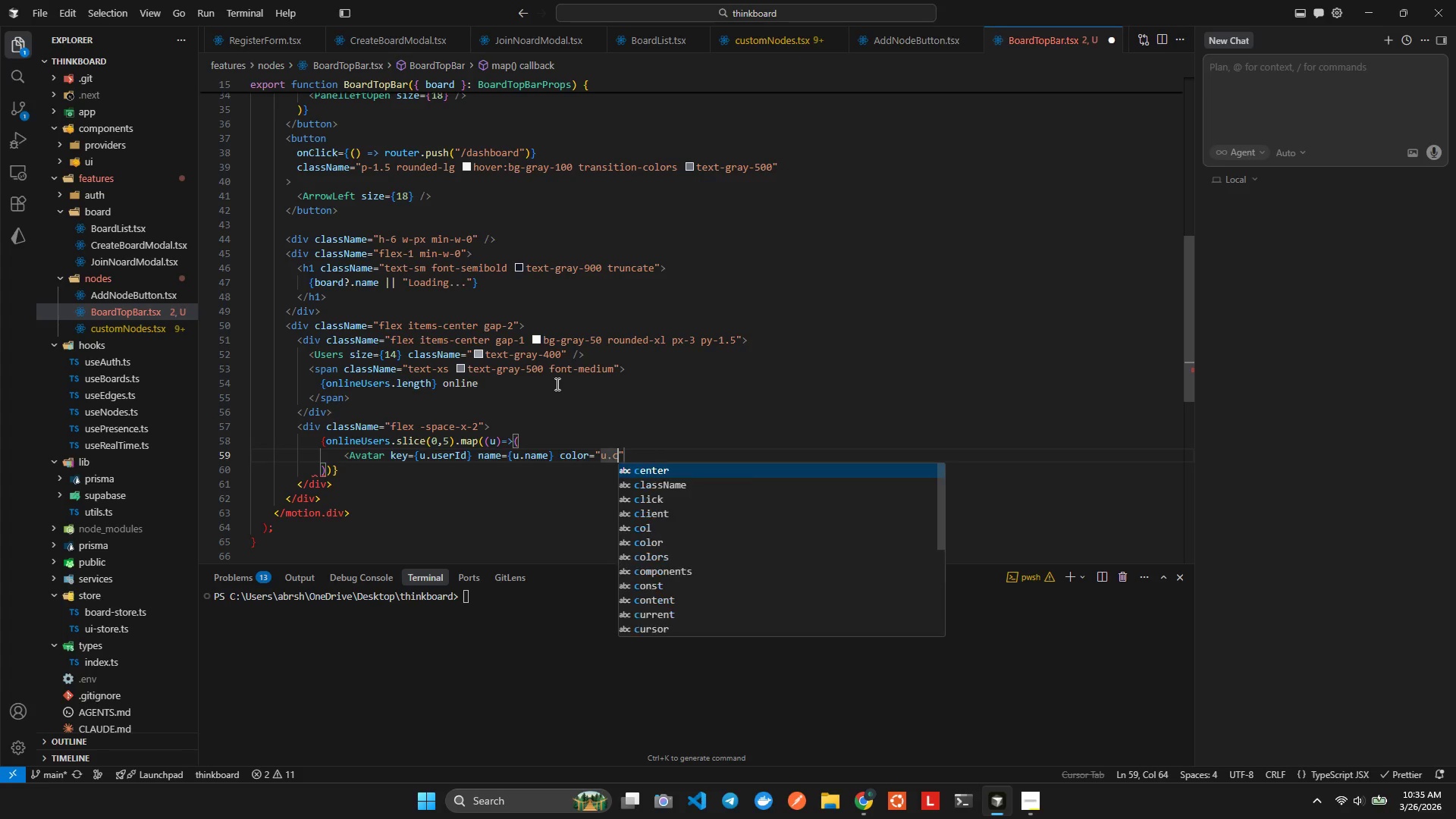 
key(Backspace)
 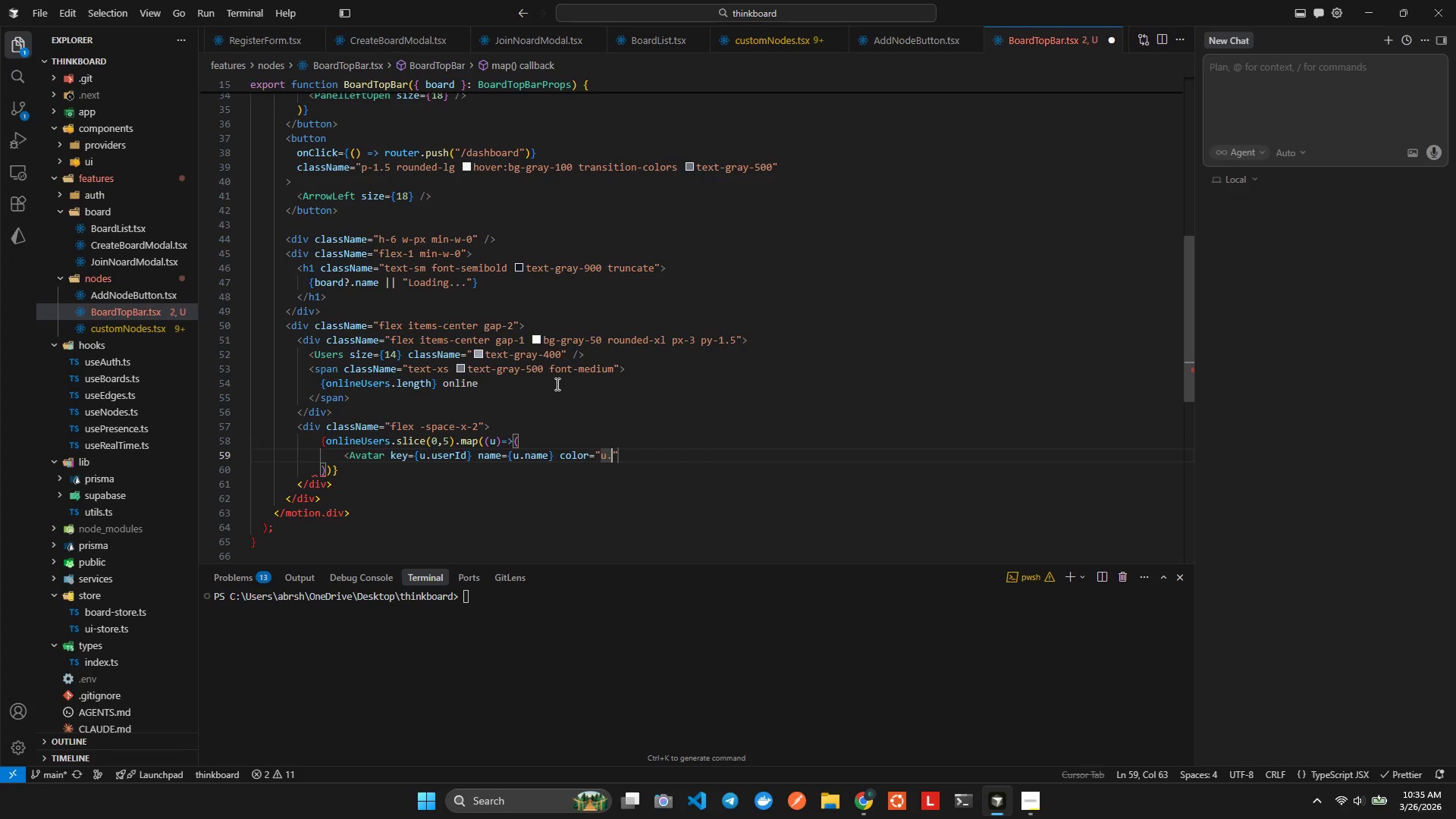 
key(Backspace)
 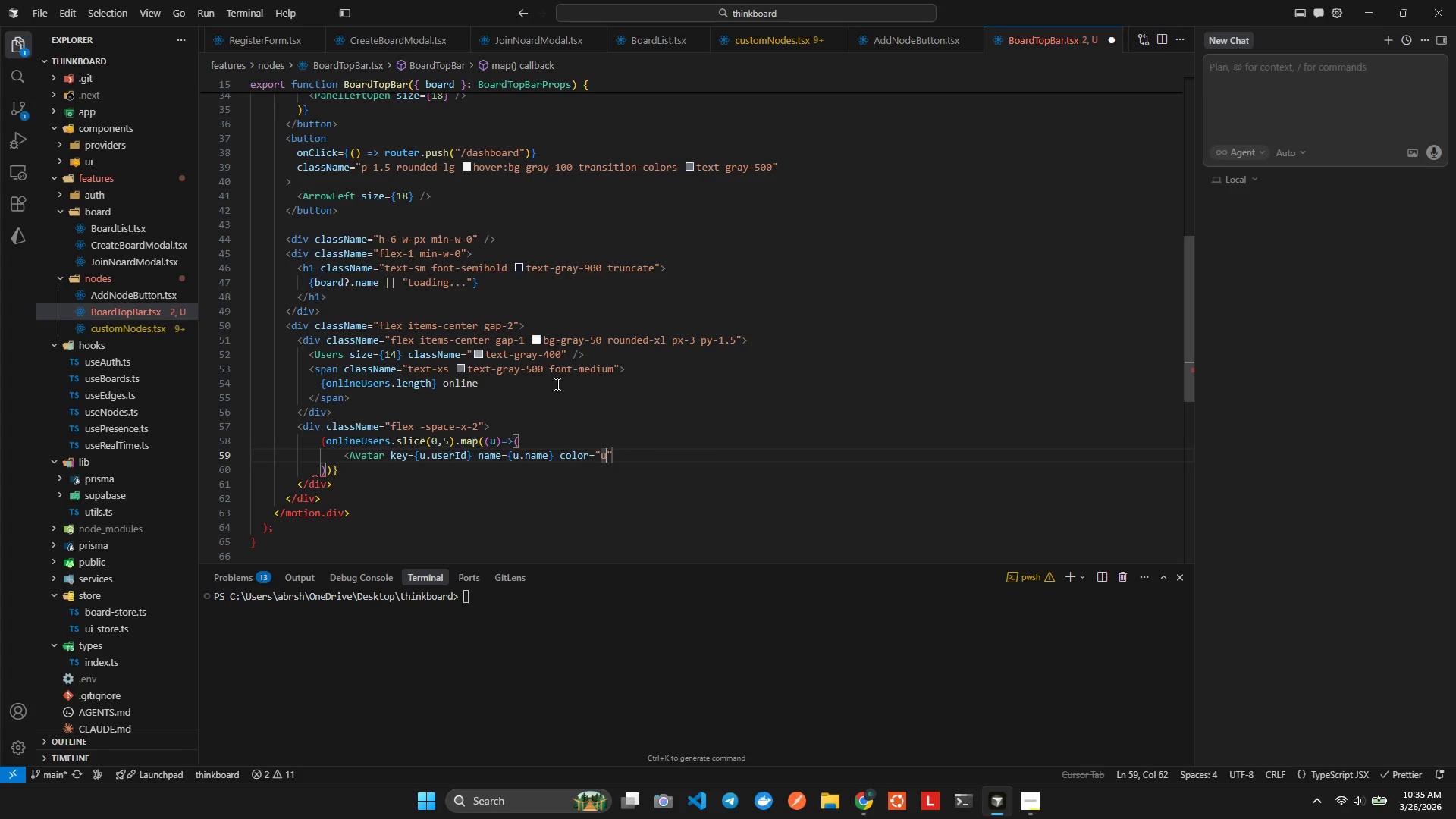 
key(Backspace)
 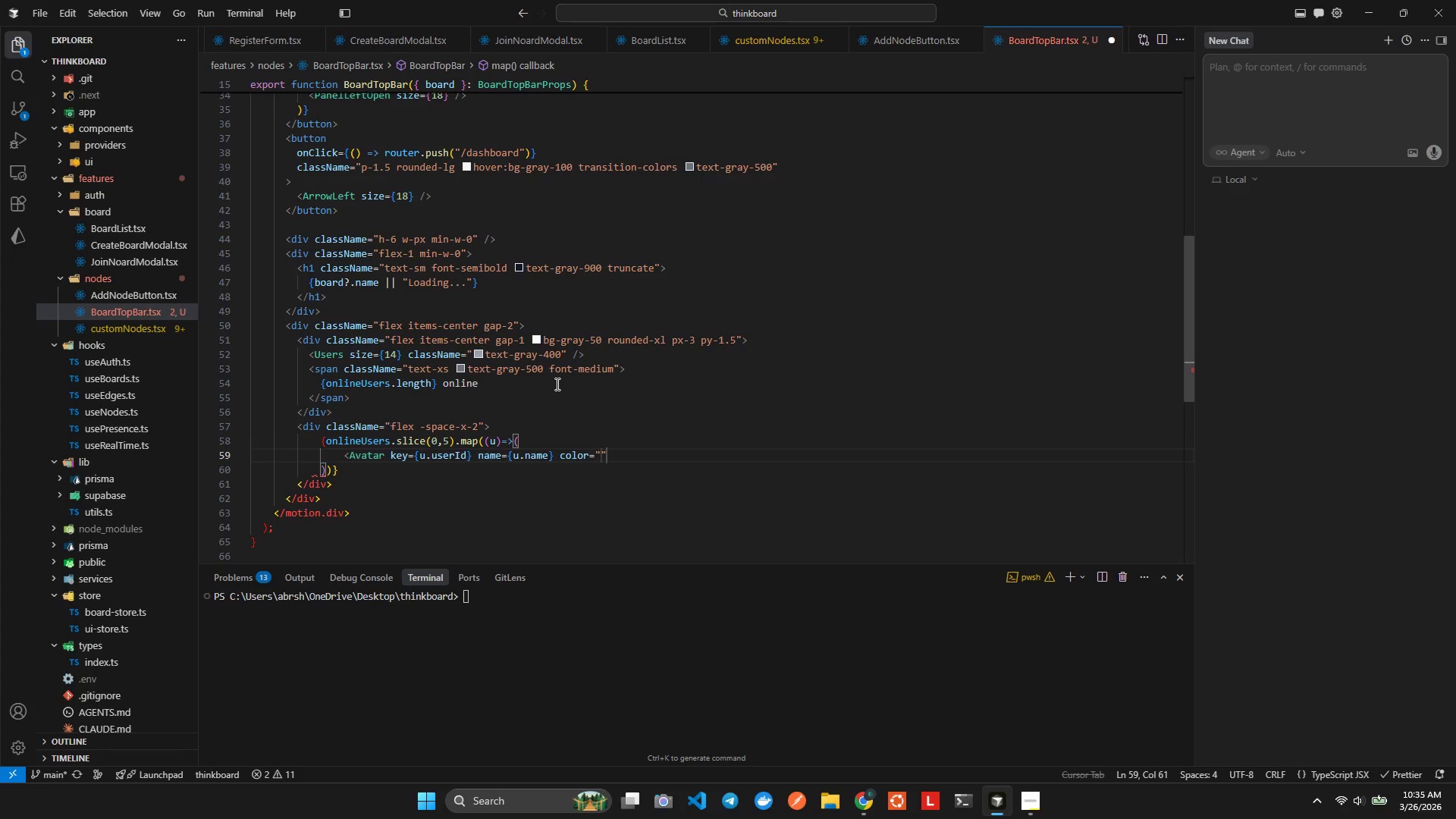 
key(ArrowRight)
 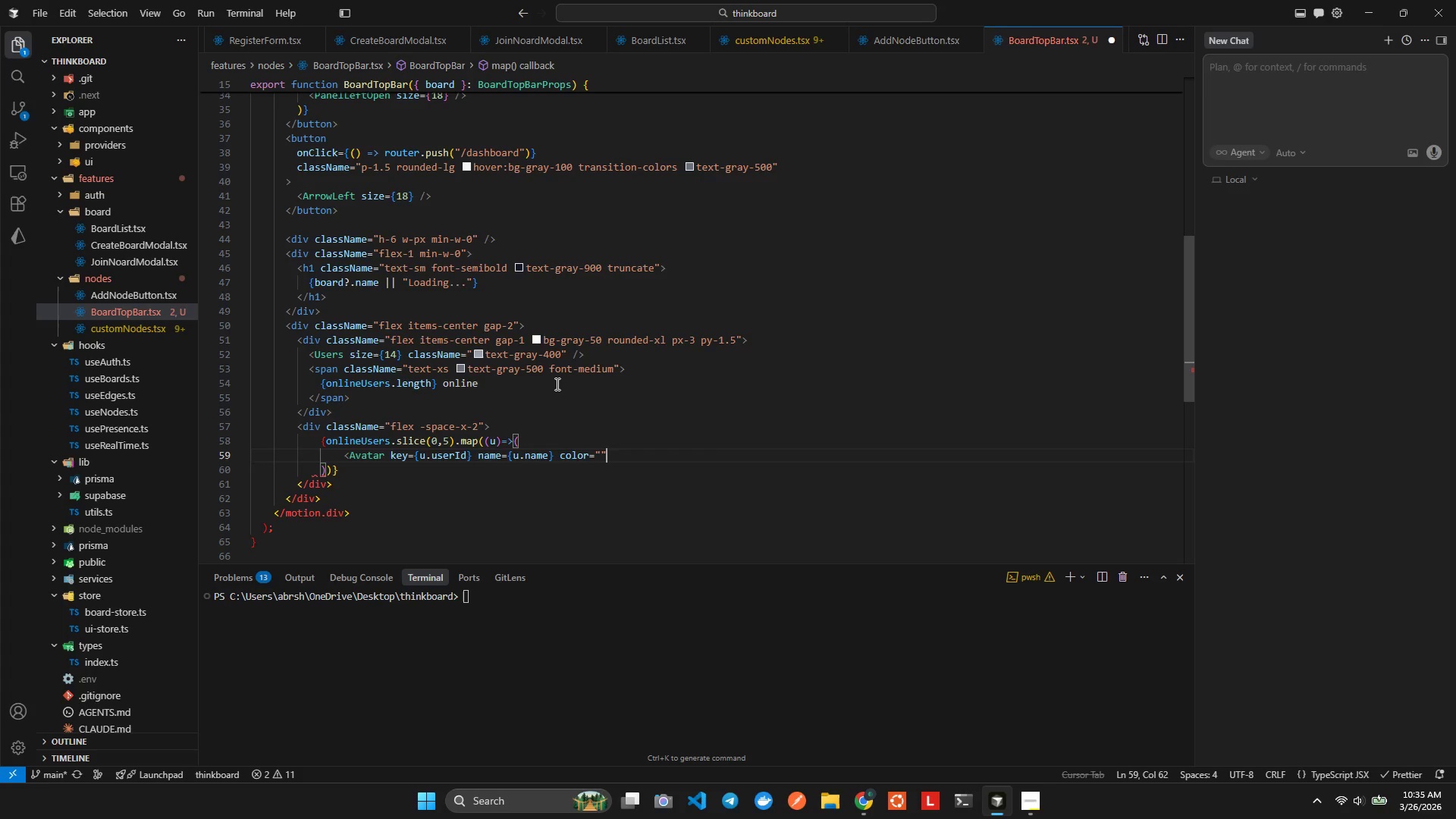 
key(Shift+ArrowLeft)
 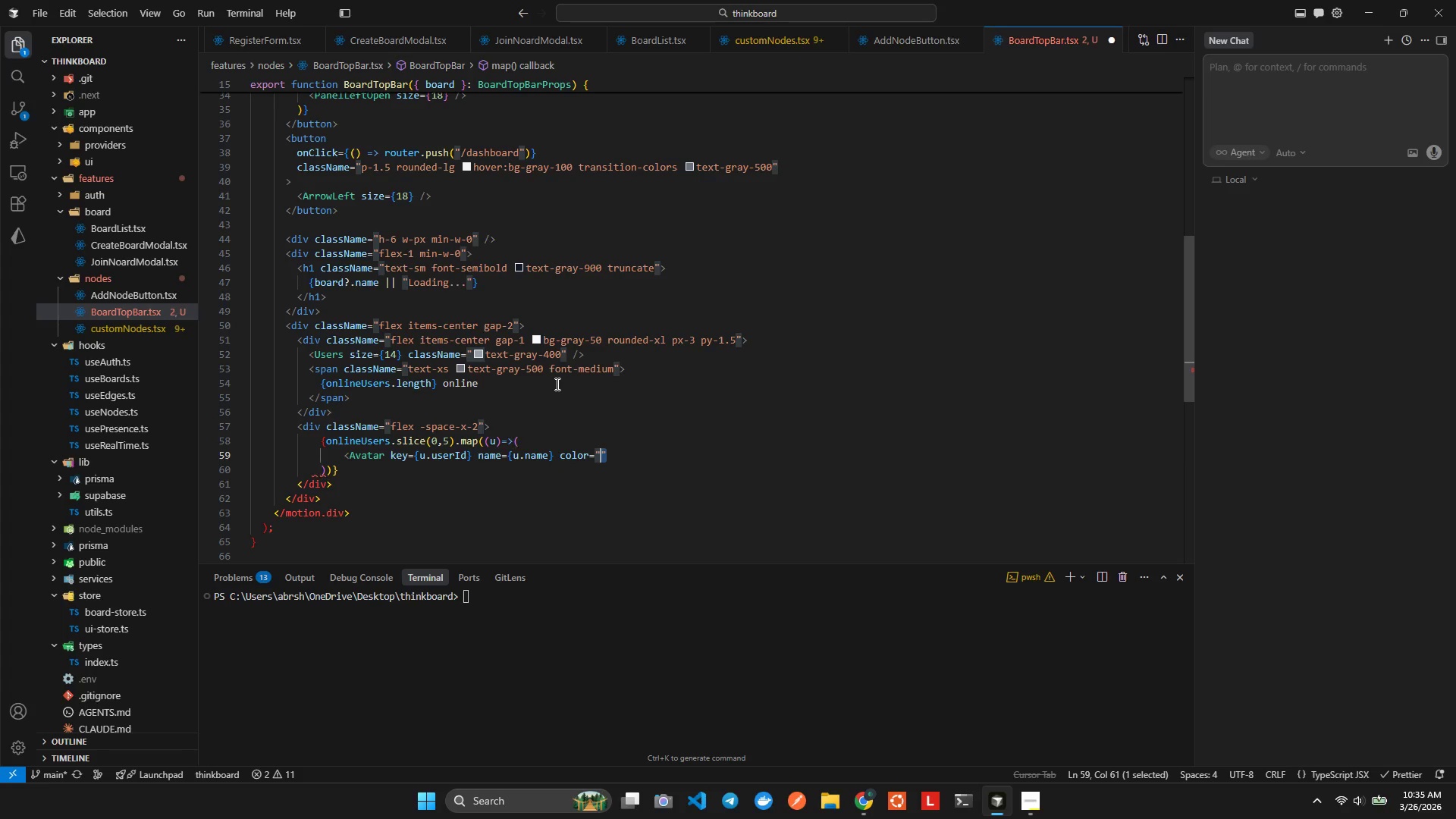 
key(Shift+ArrowLeft)
 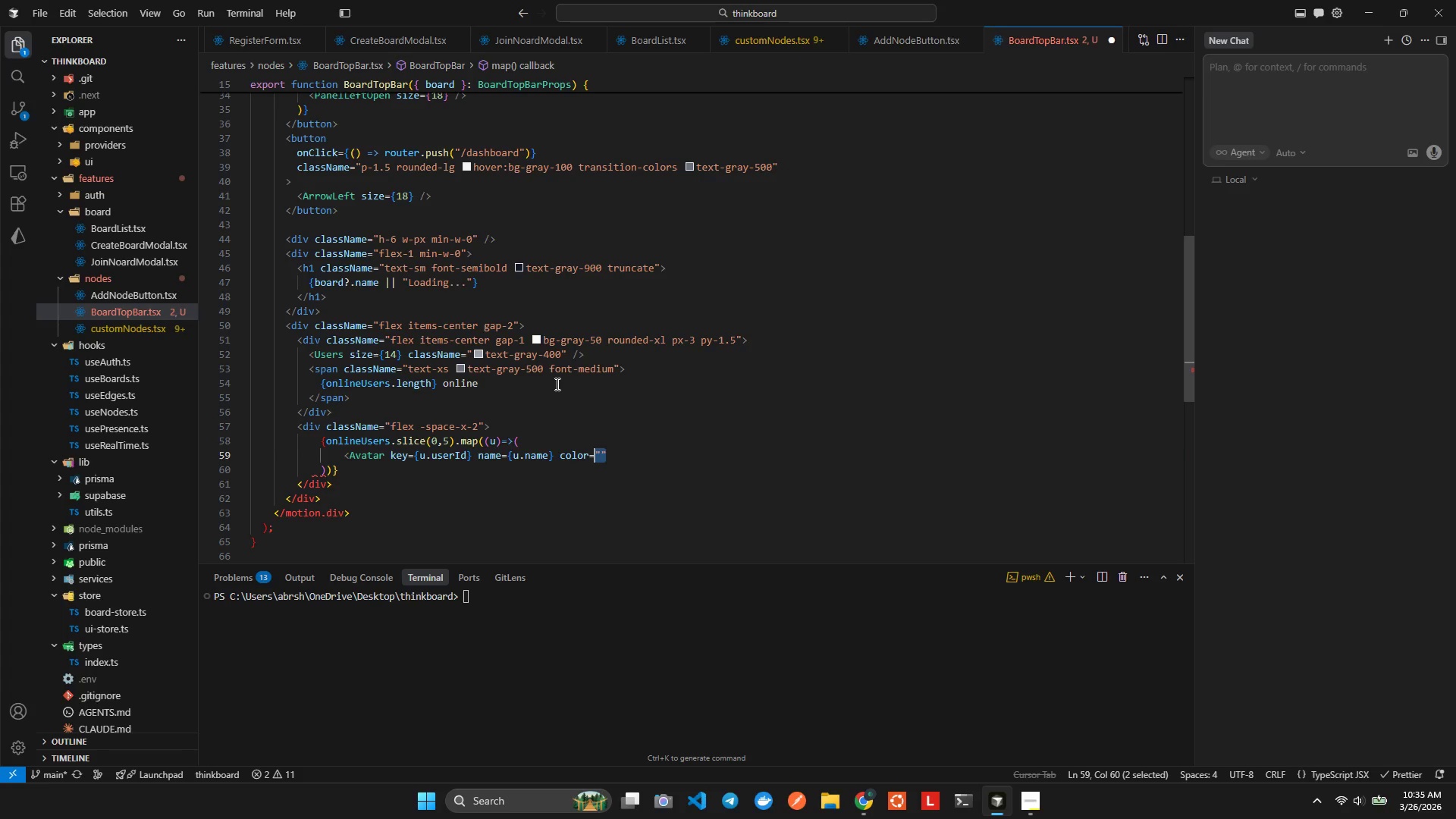 
key(Backspace)
type({u.co)
 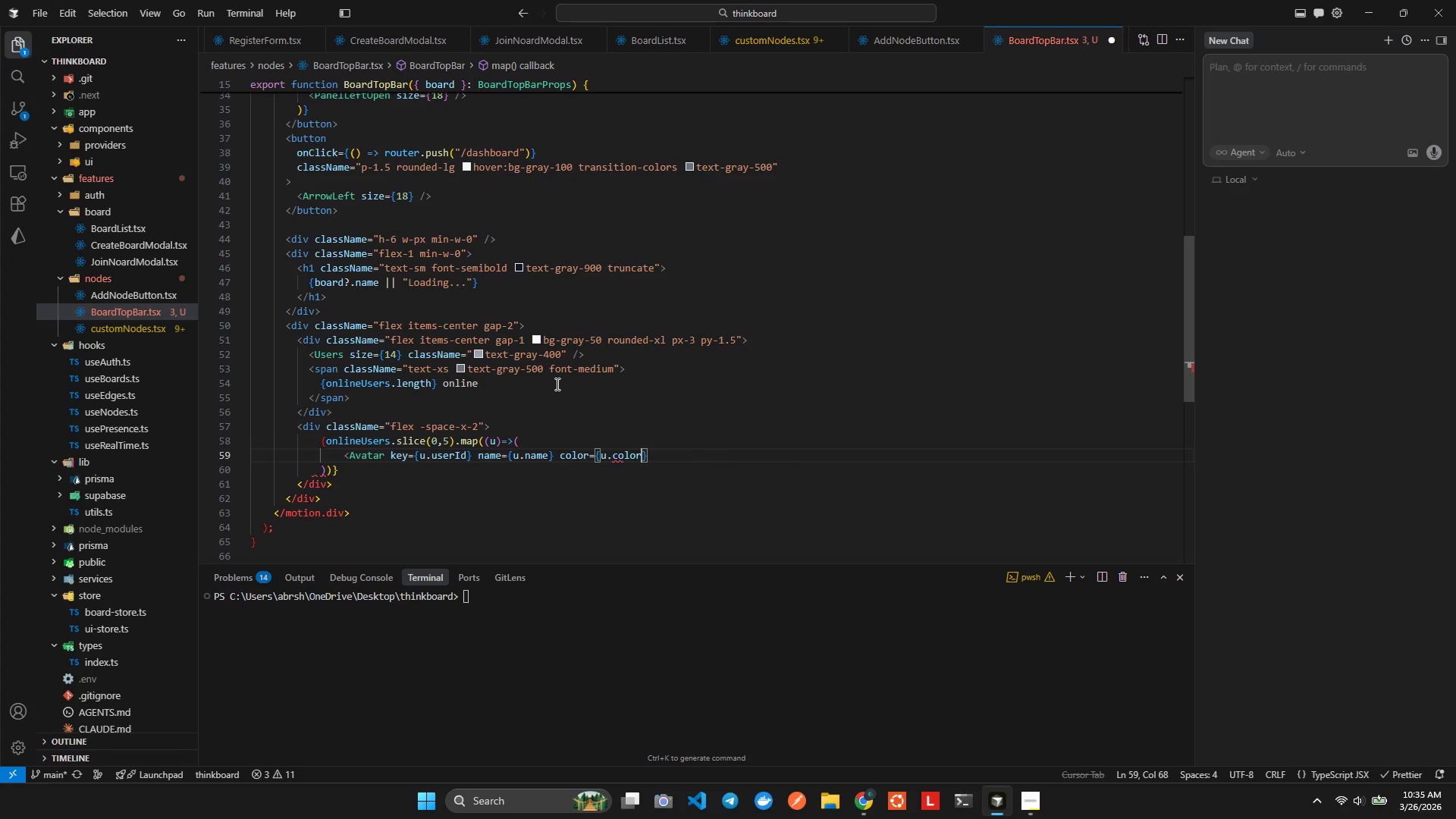 
 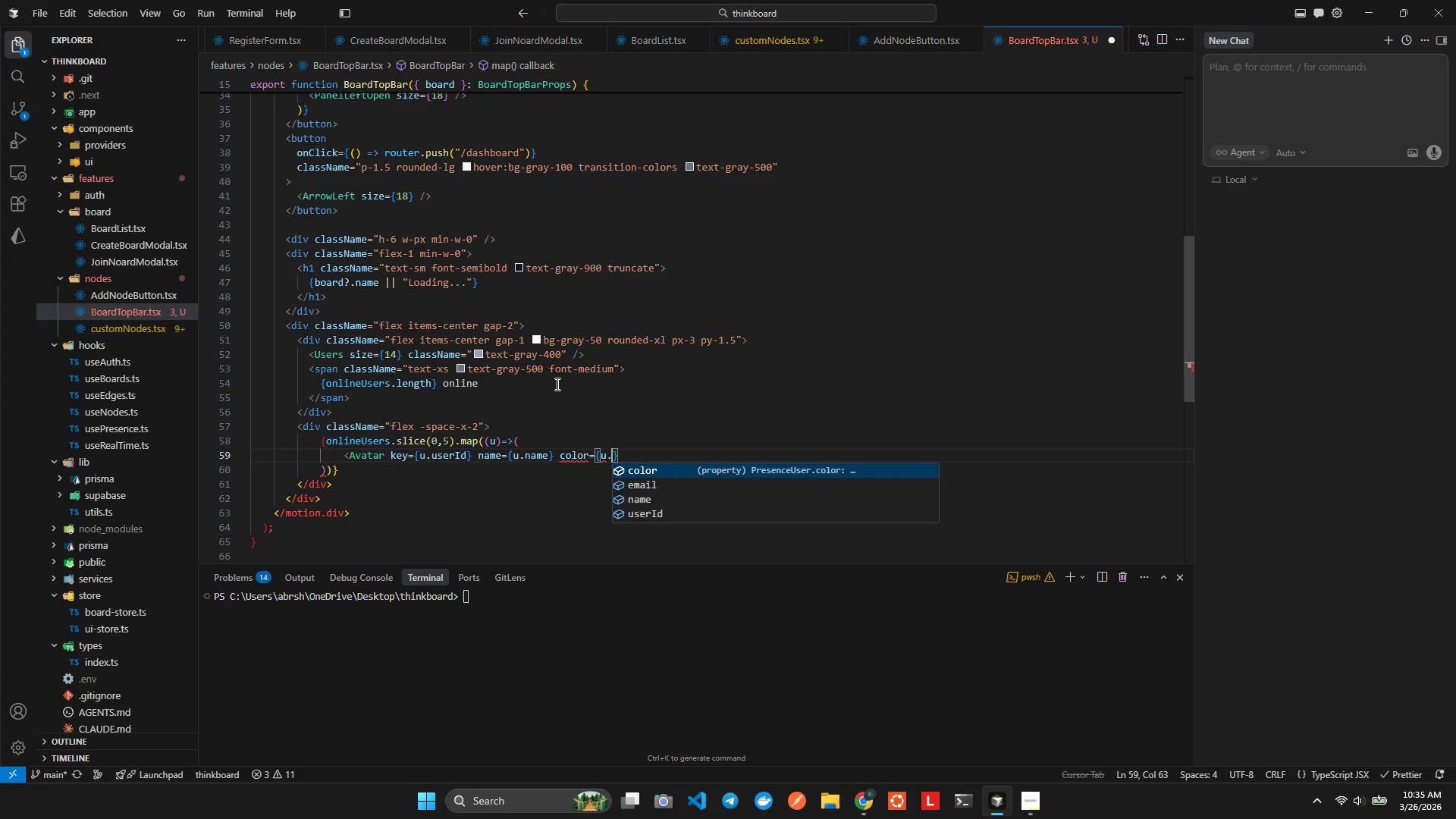 
key(Enter)
 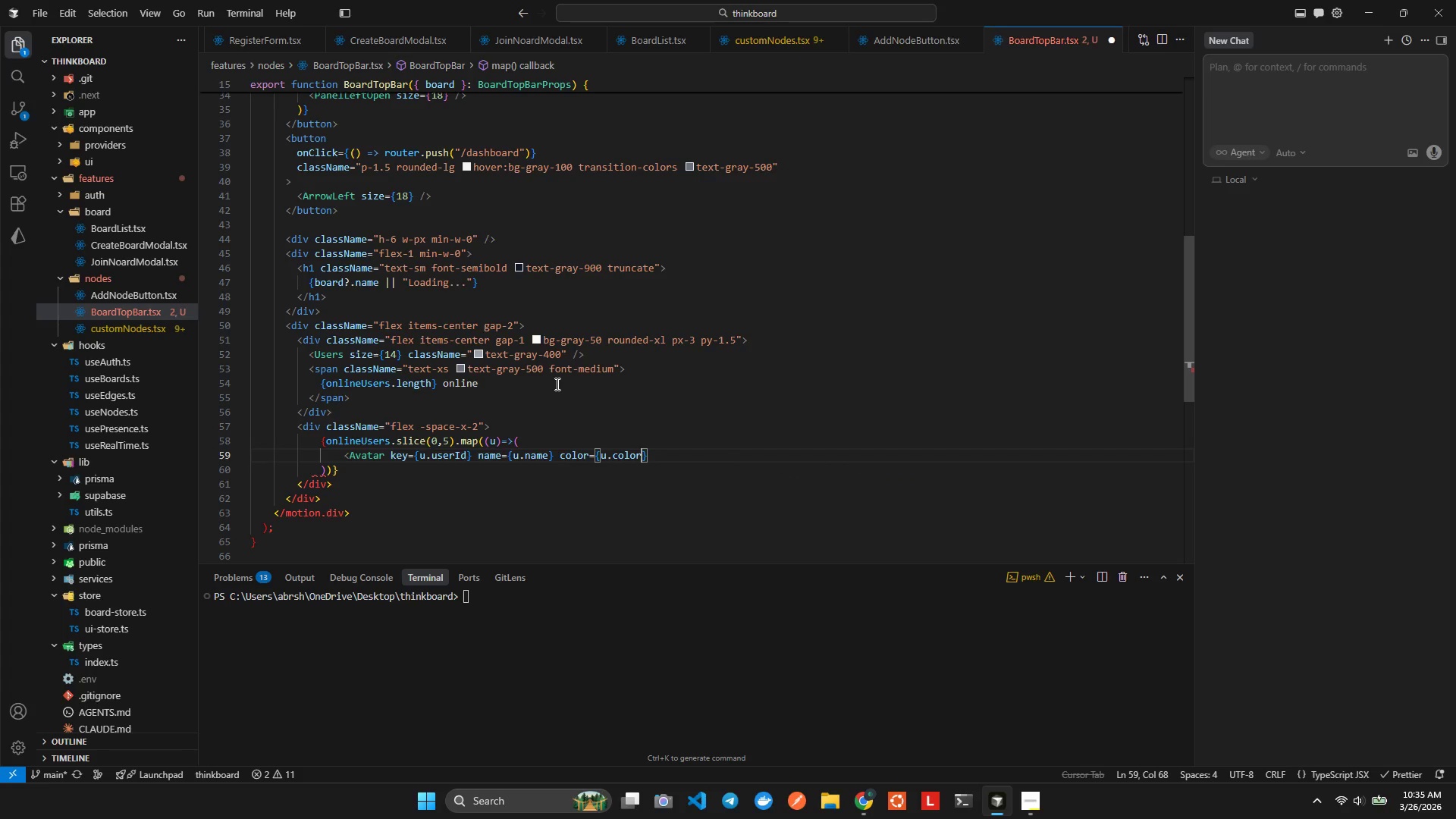 
key(ArrowRight)
 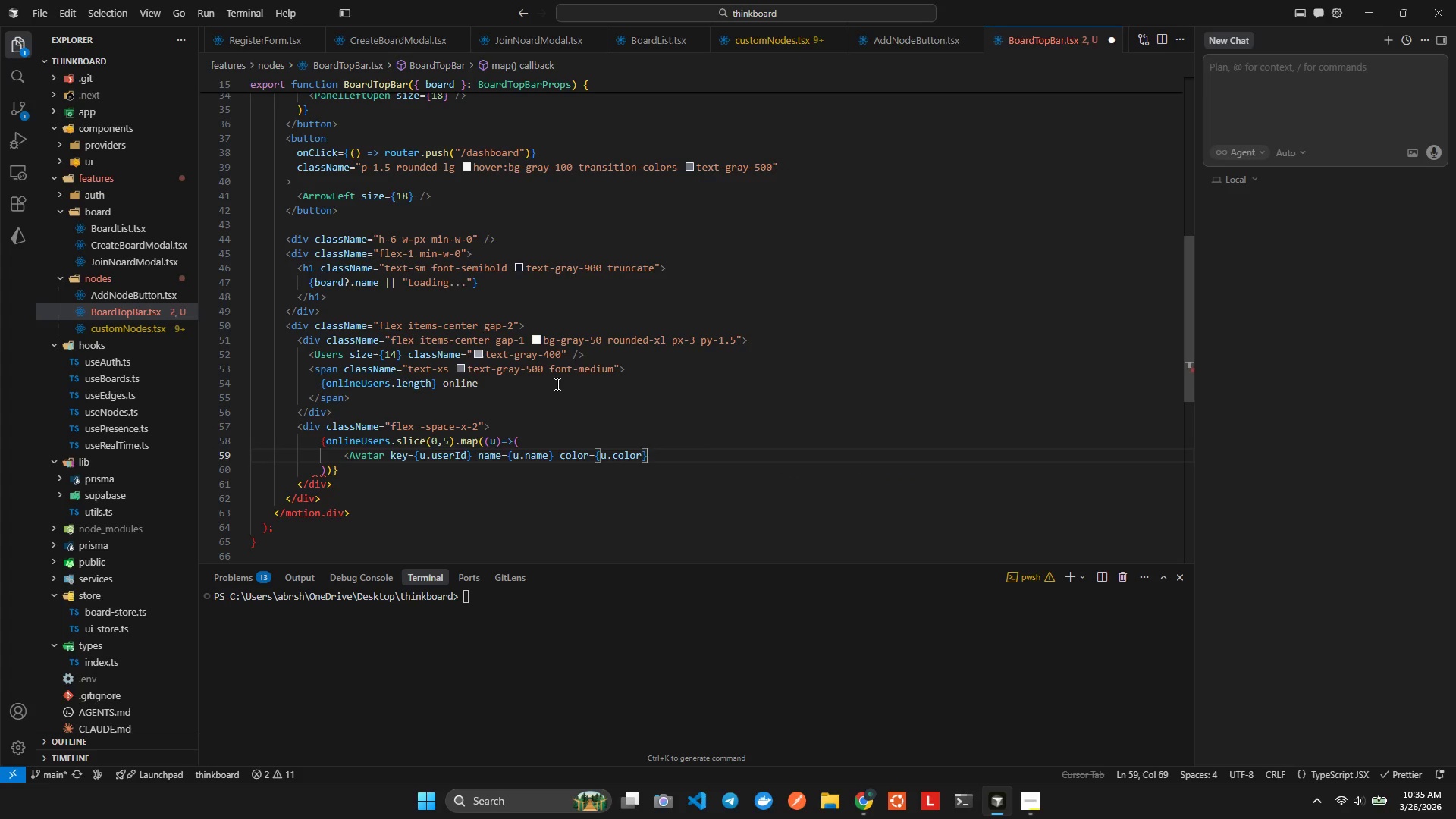 
type( si)
 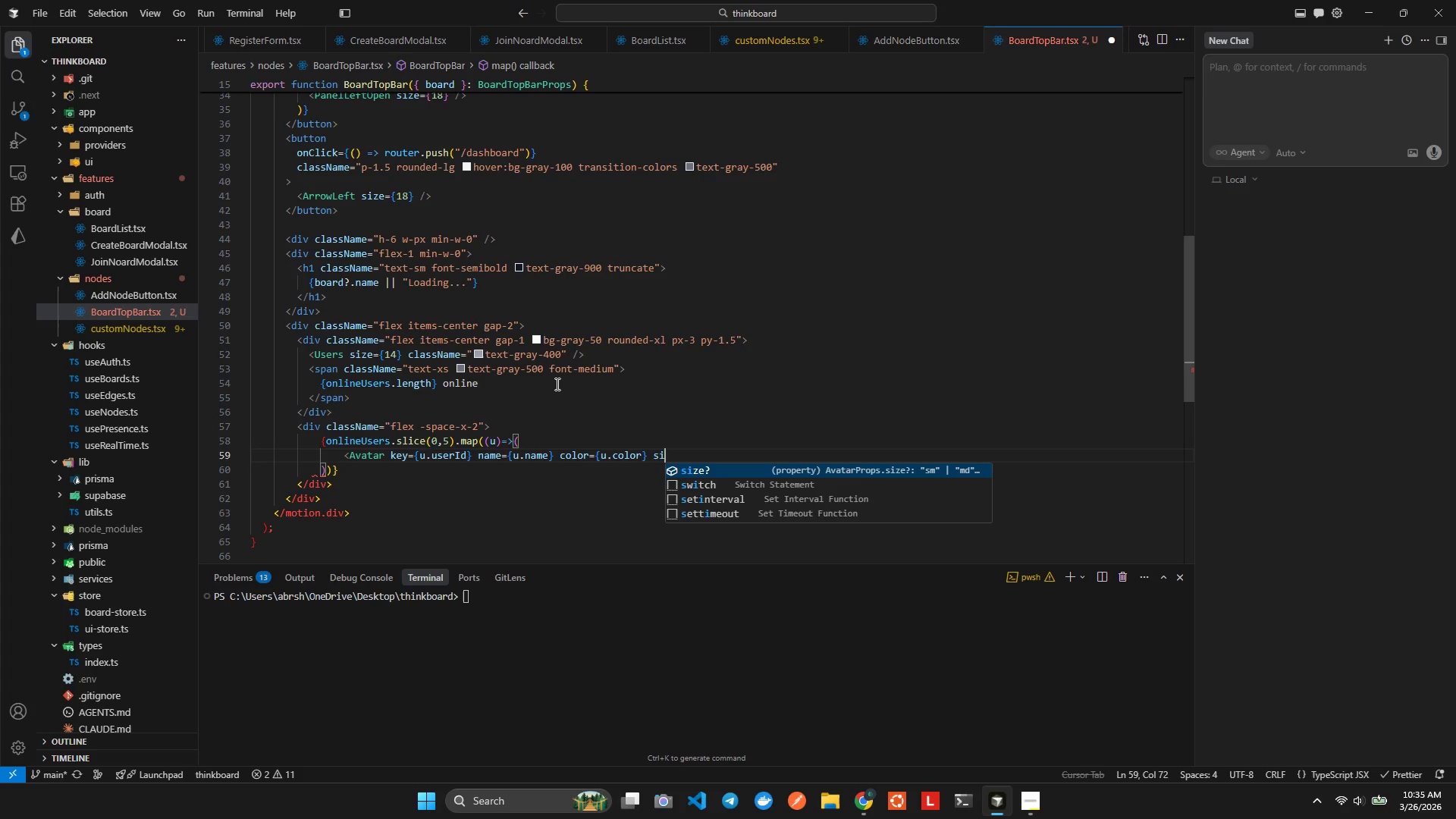 
key(Enter)
 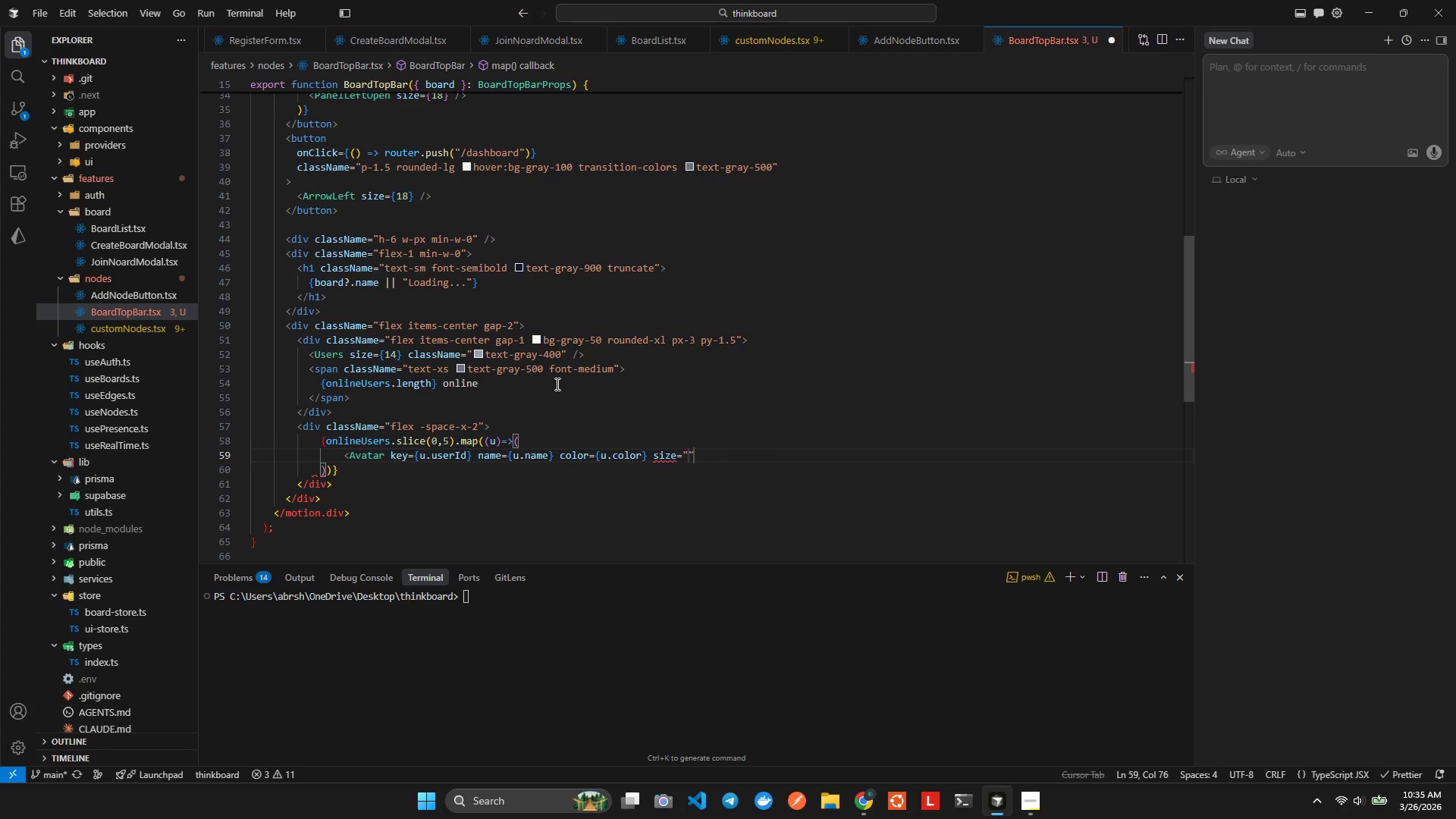 
type(sm)
 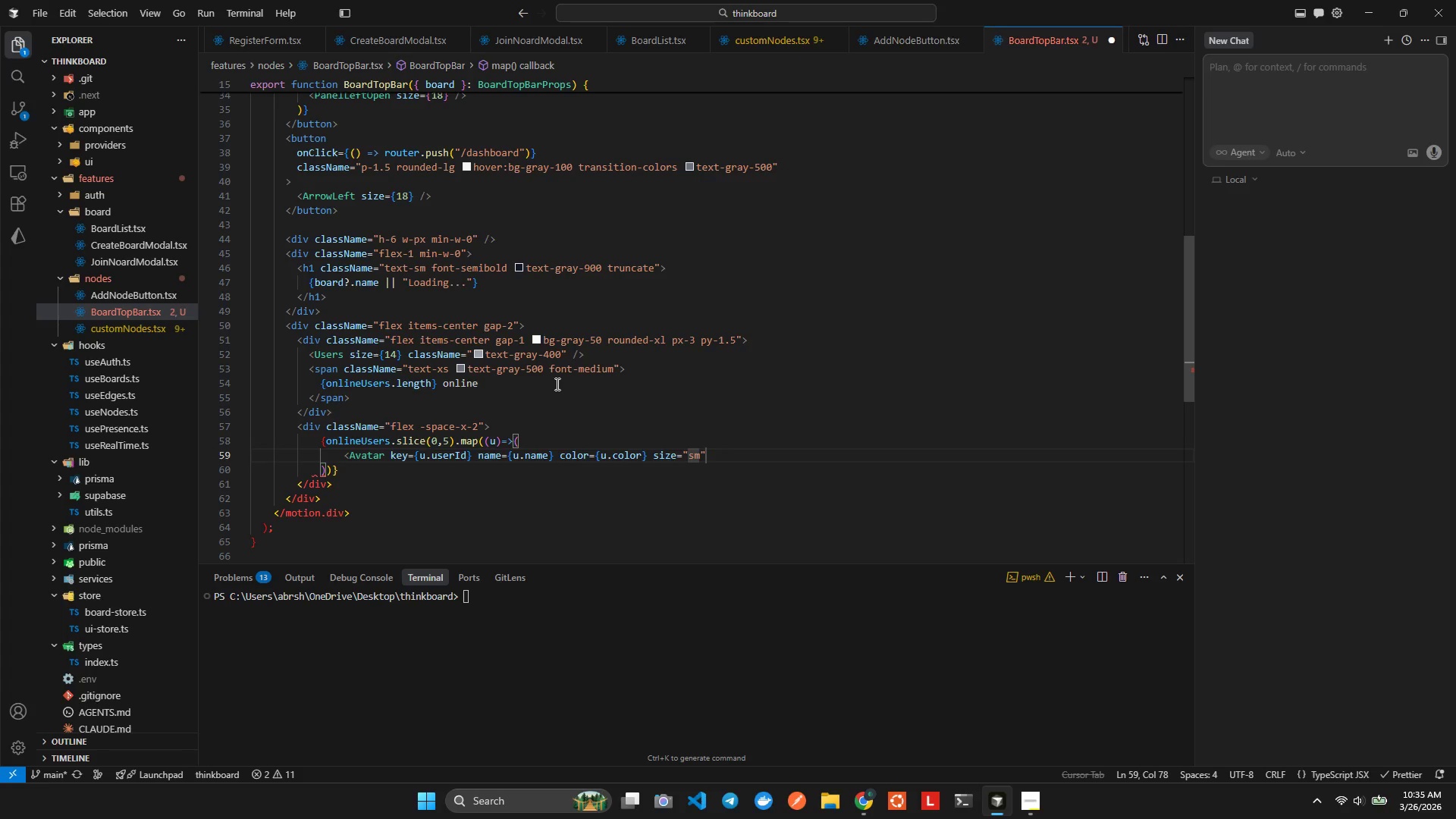 
key(ArrowRight)
 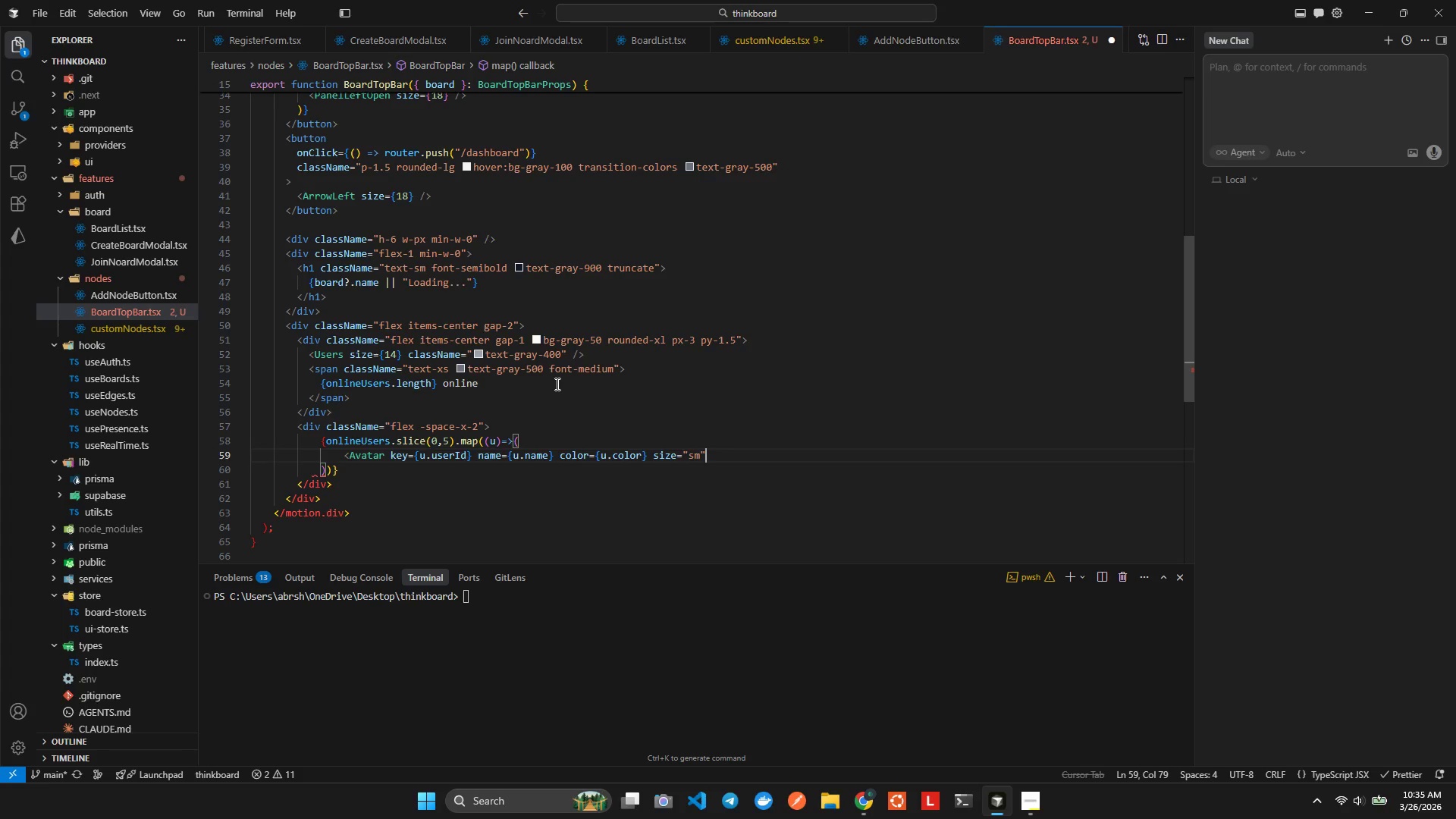 
key(Space)
 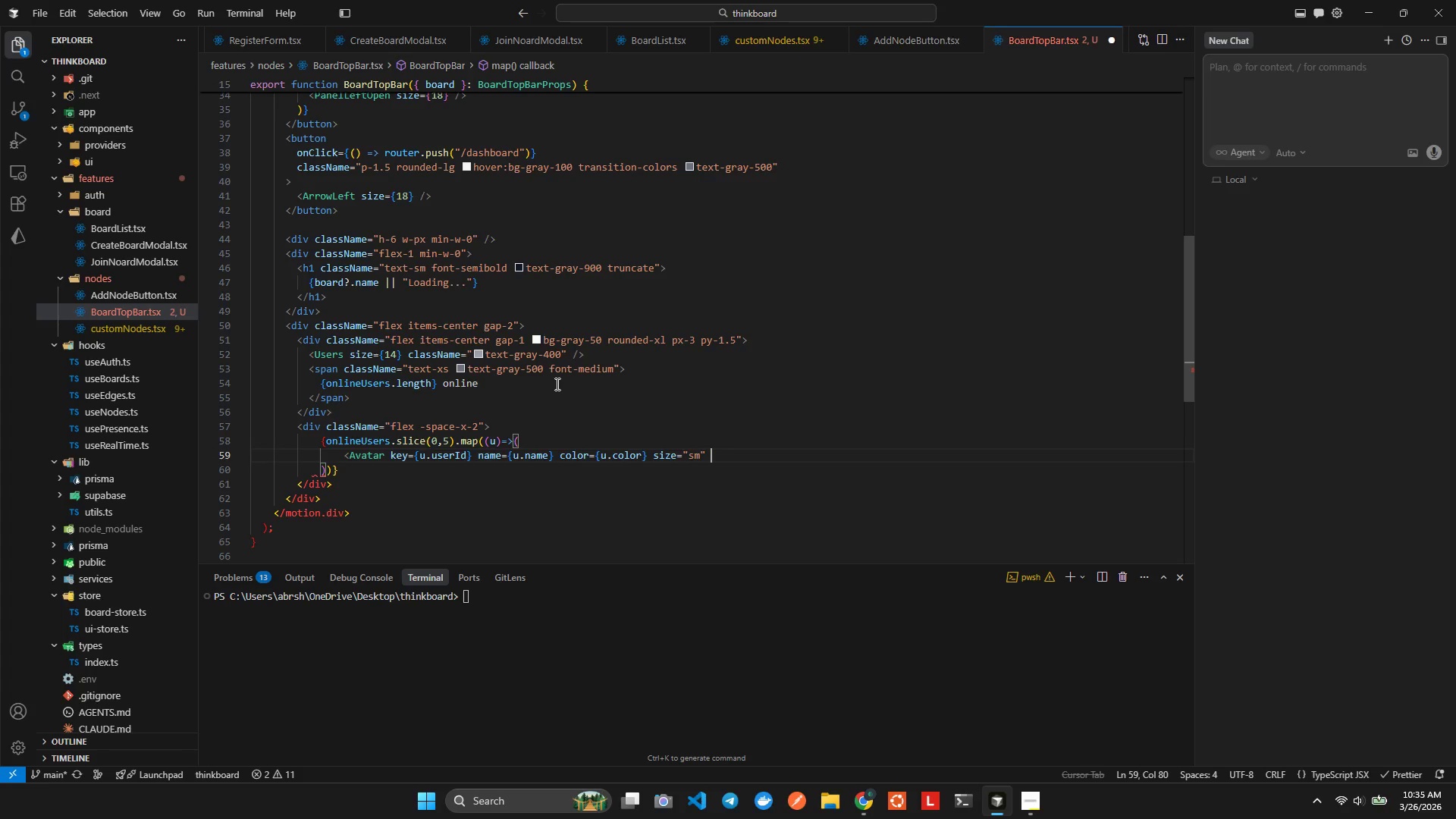 
key(NumLock)
 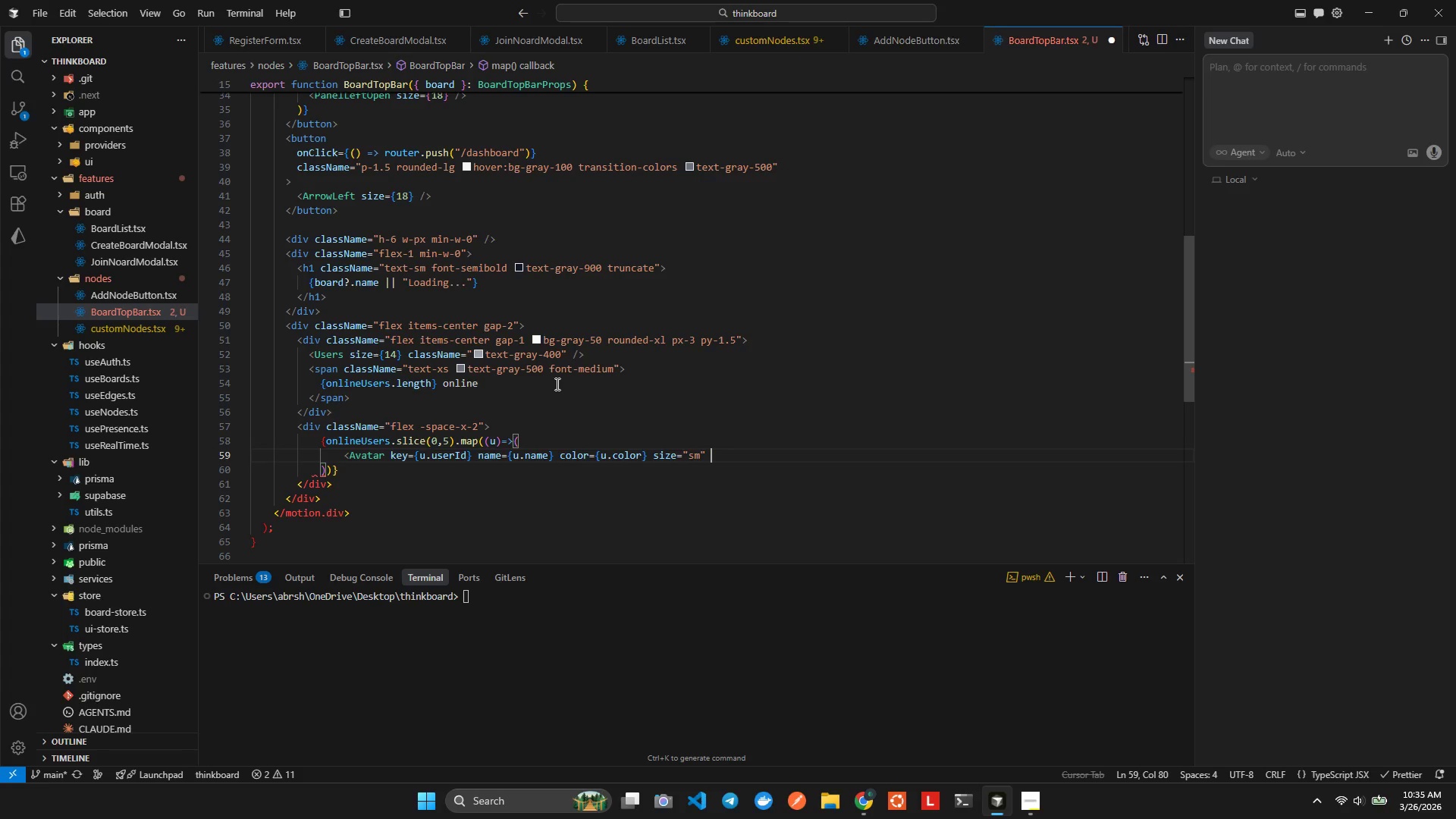 
key(NumpadDivide)
 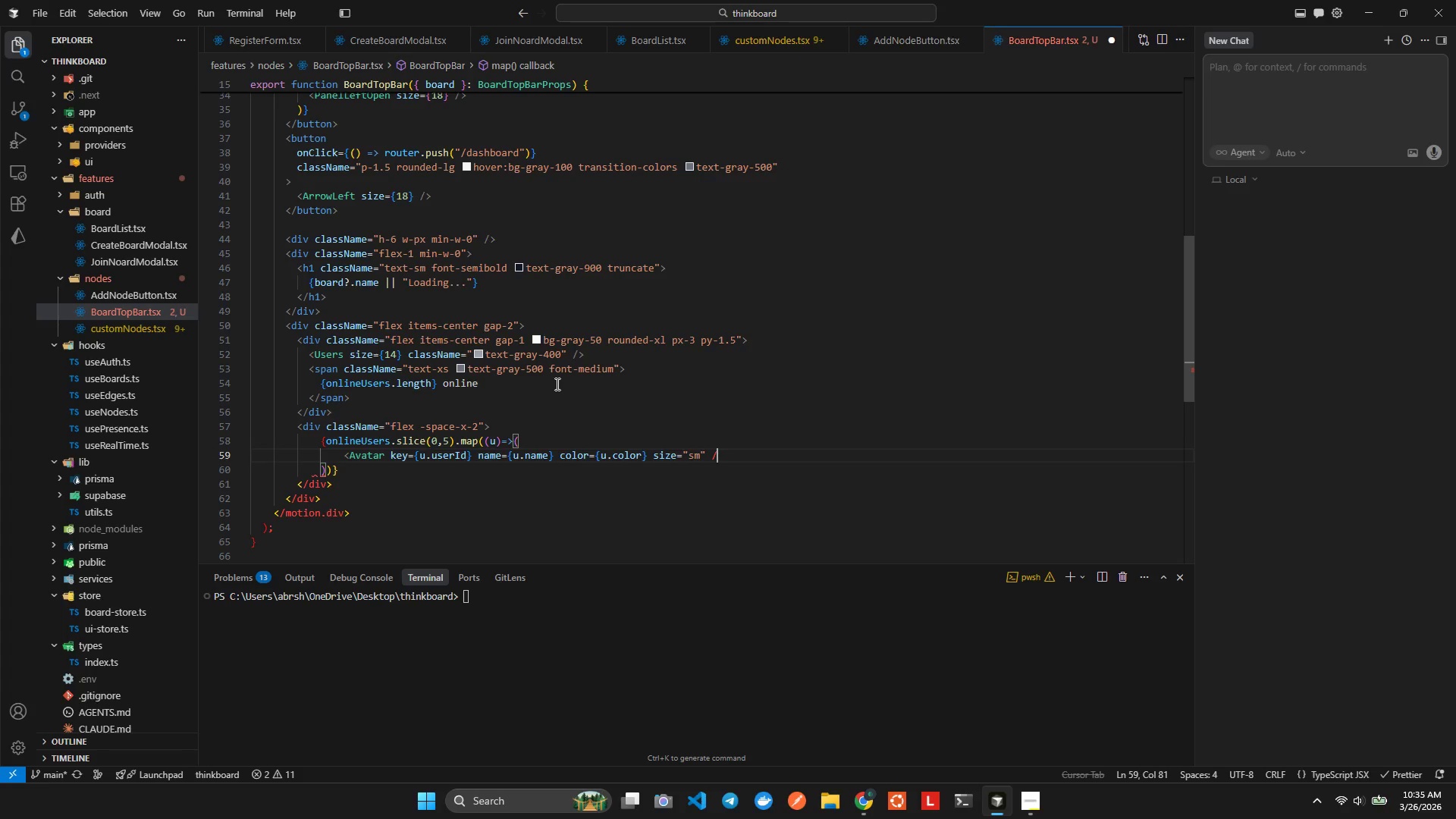 
key(Shift+Period)
 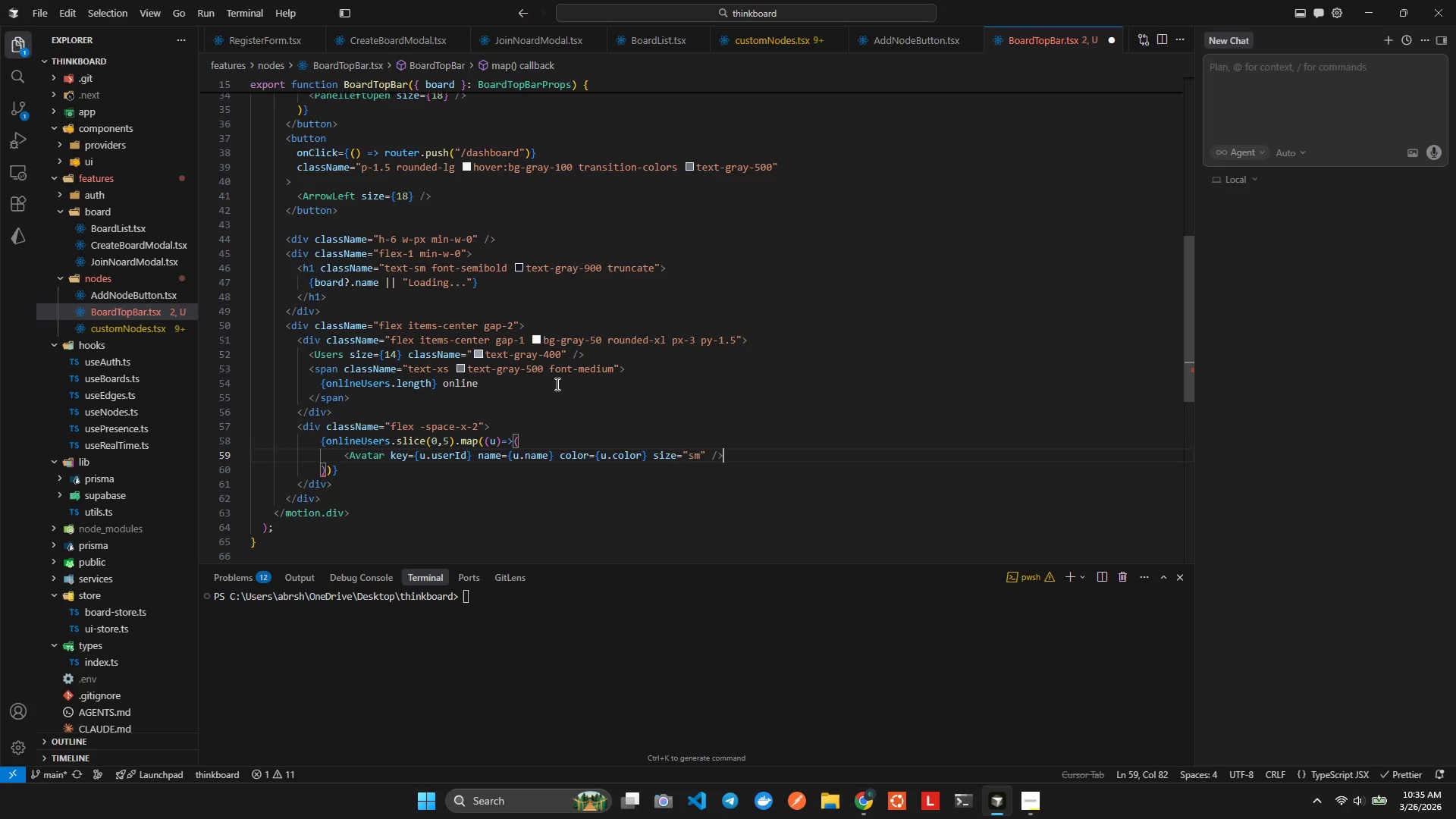 
key(Alt+AltLeft)
 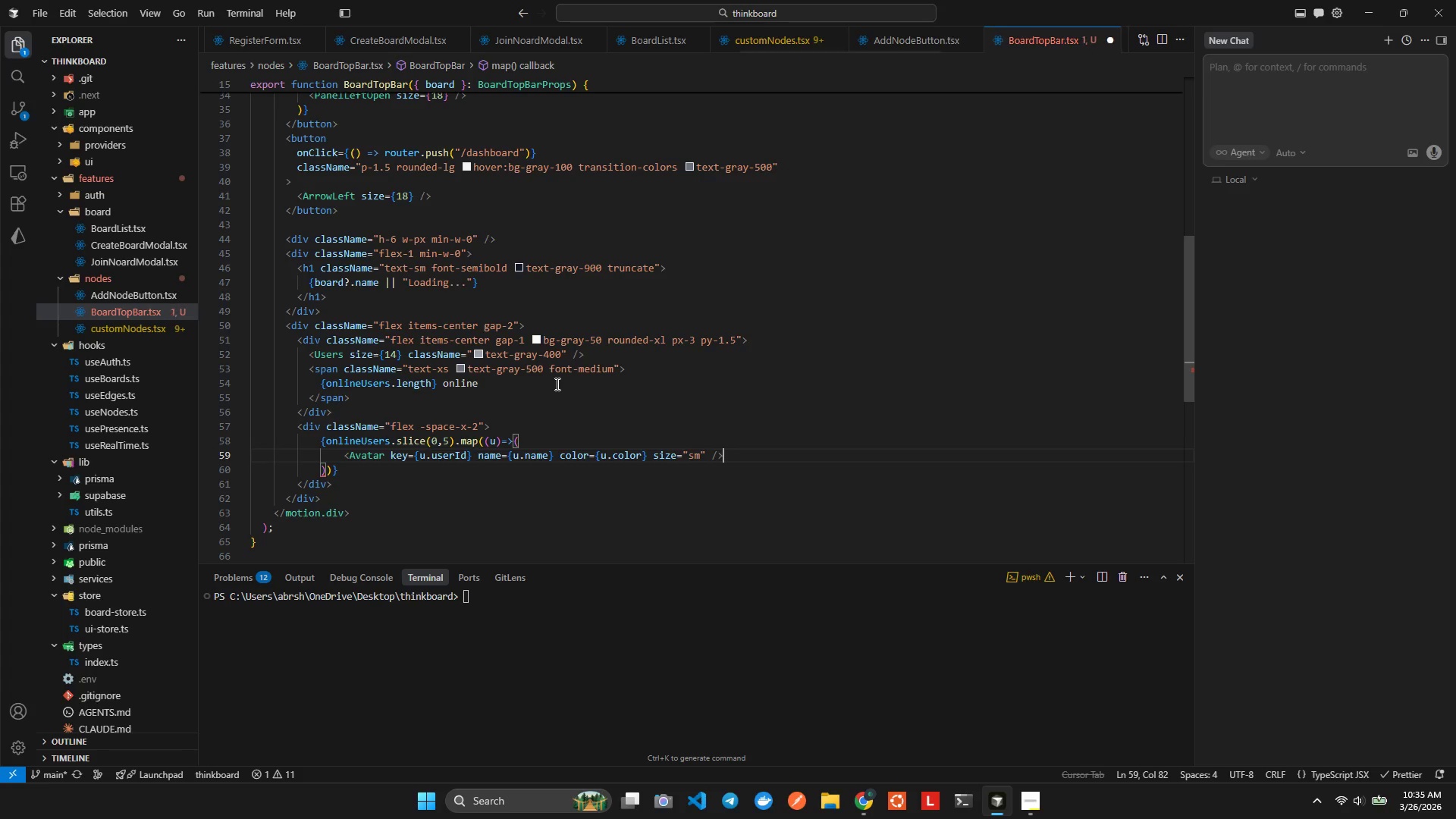 
key(Alt+Shift+ShiftLeft)
 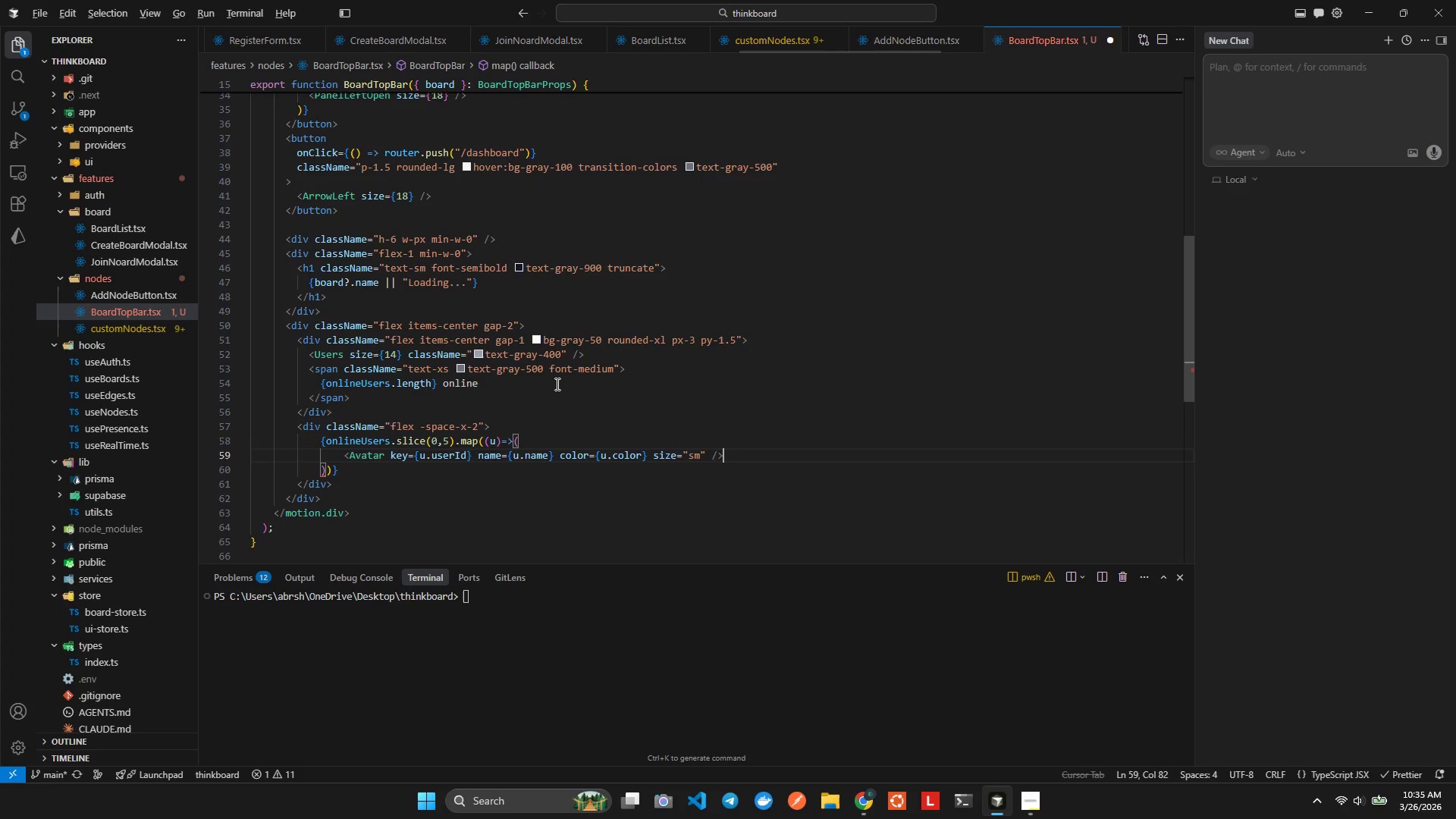 
key(Alt+Shift+F)
 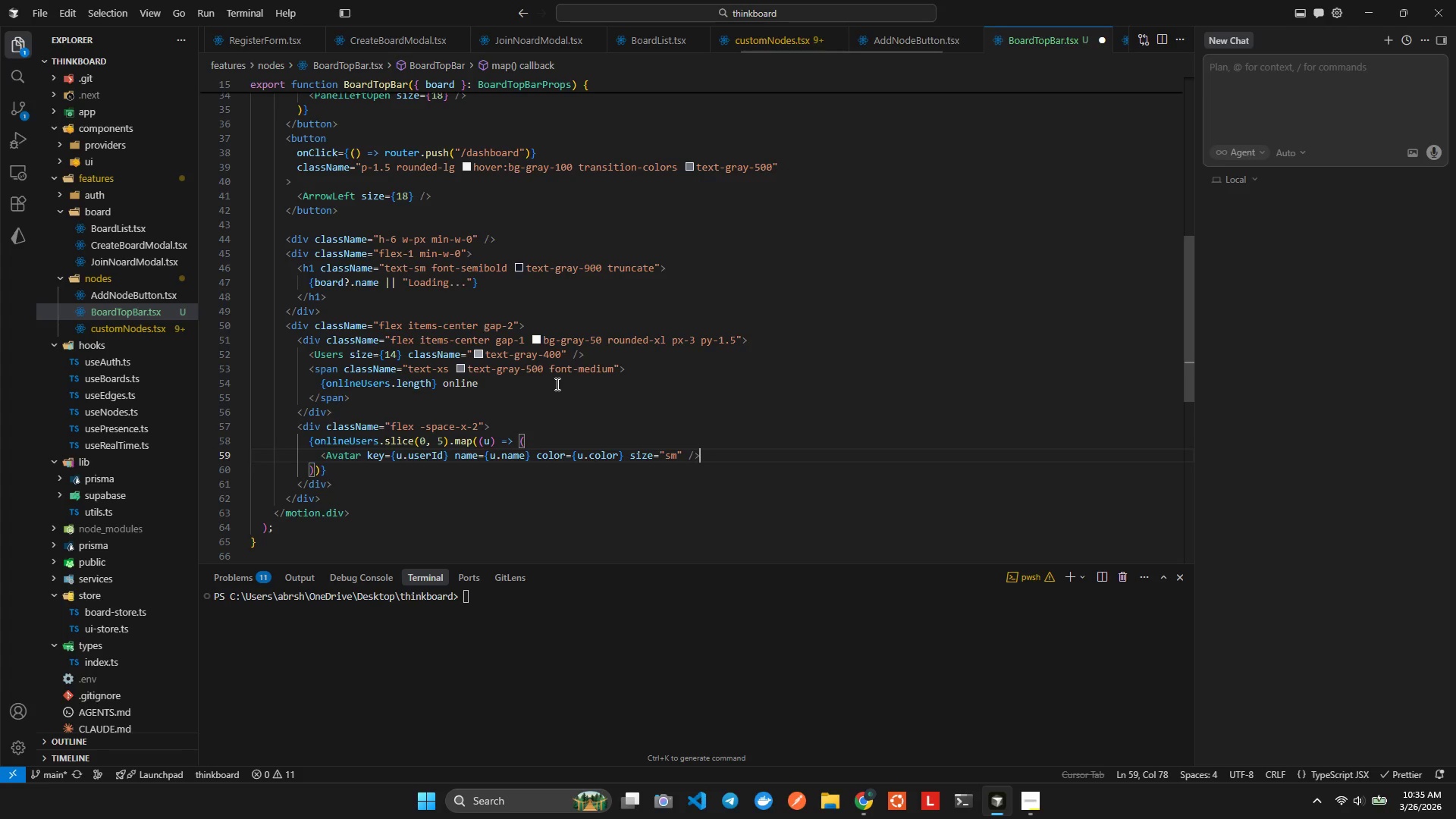 
key(ArrowRight)
 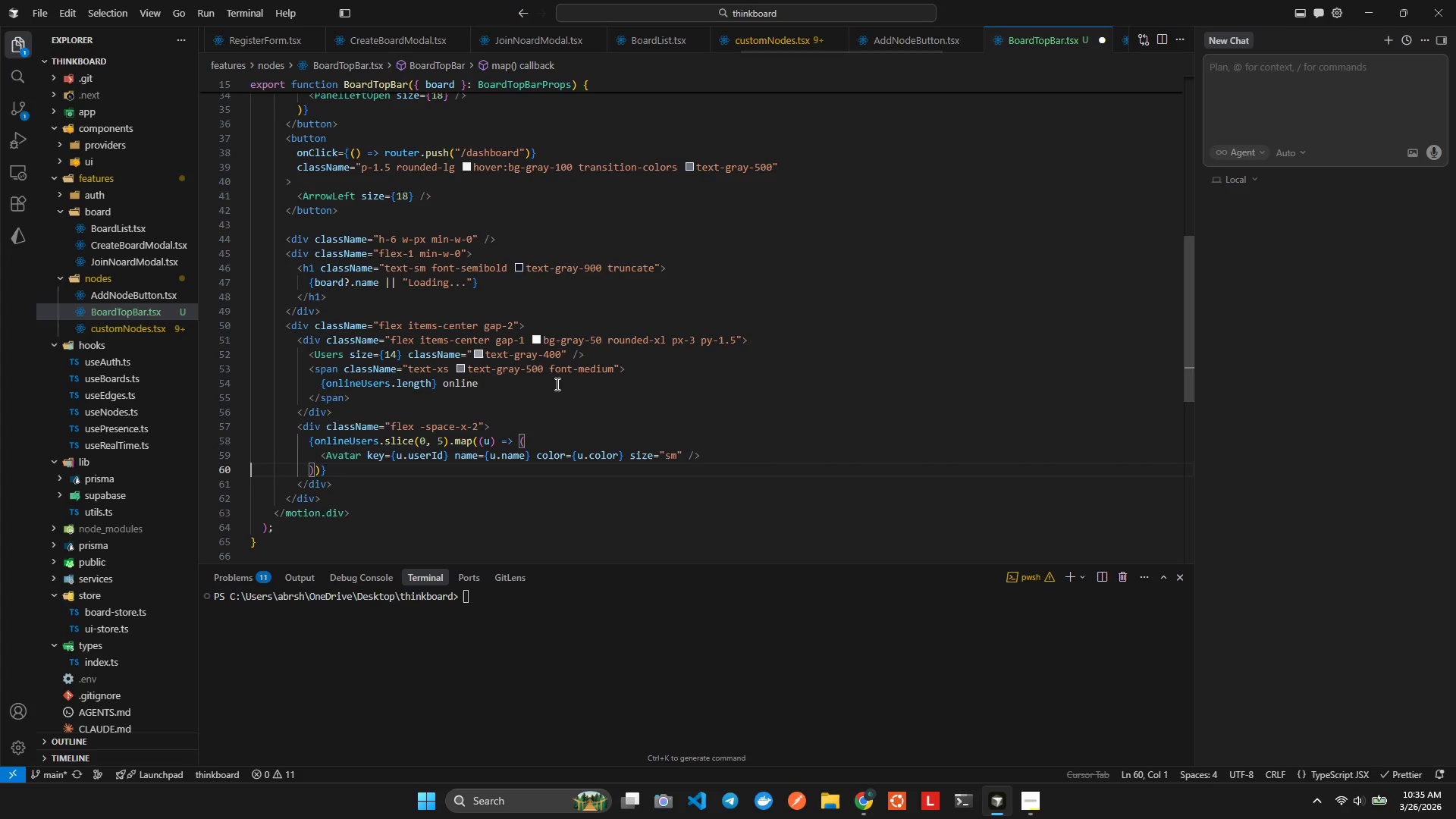 
key(ArrowLeft)
 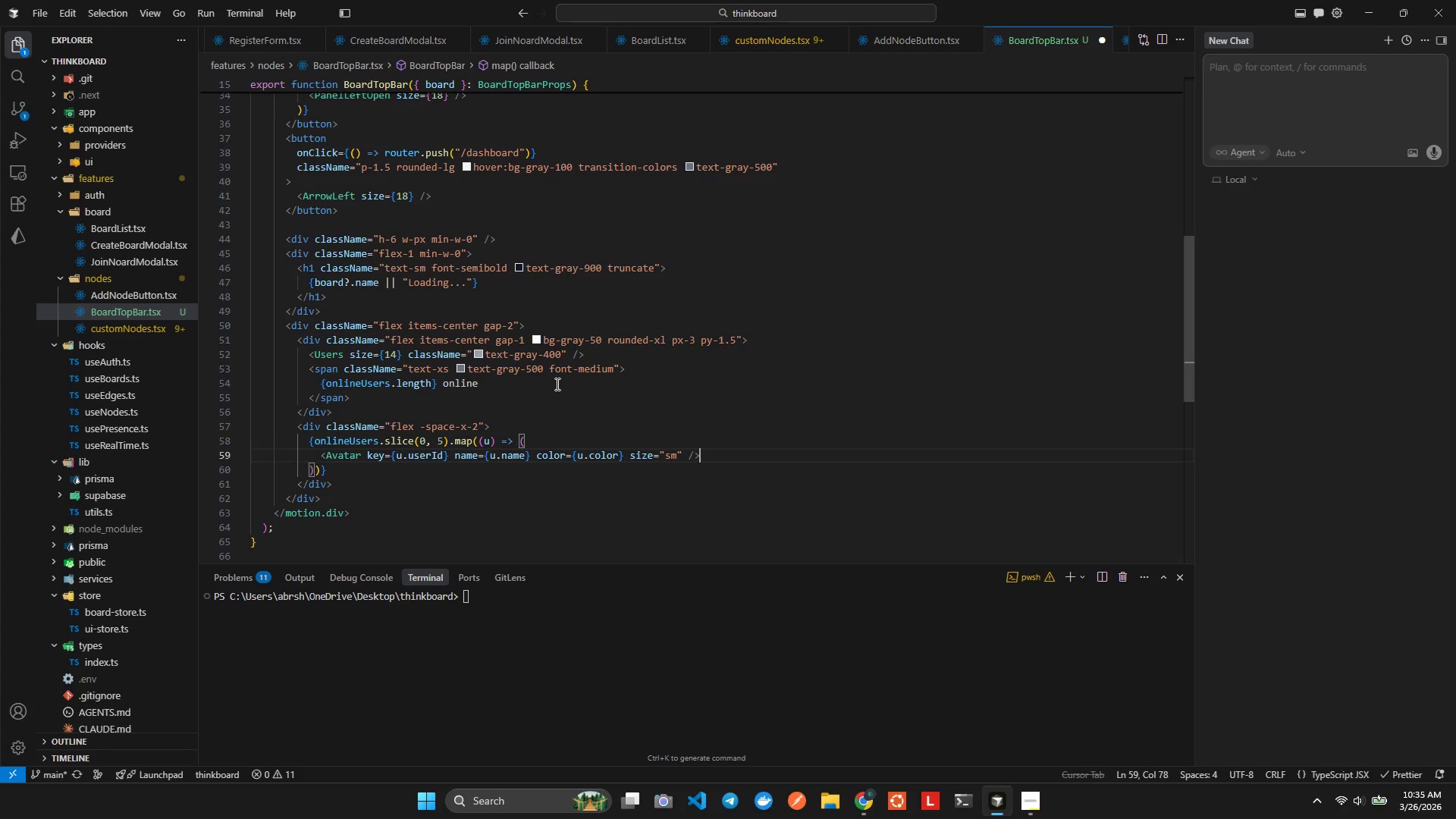 
key(ArrowDown)
 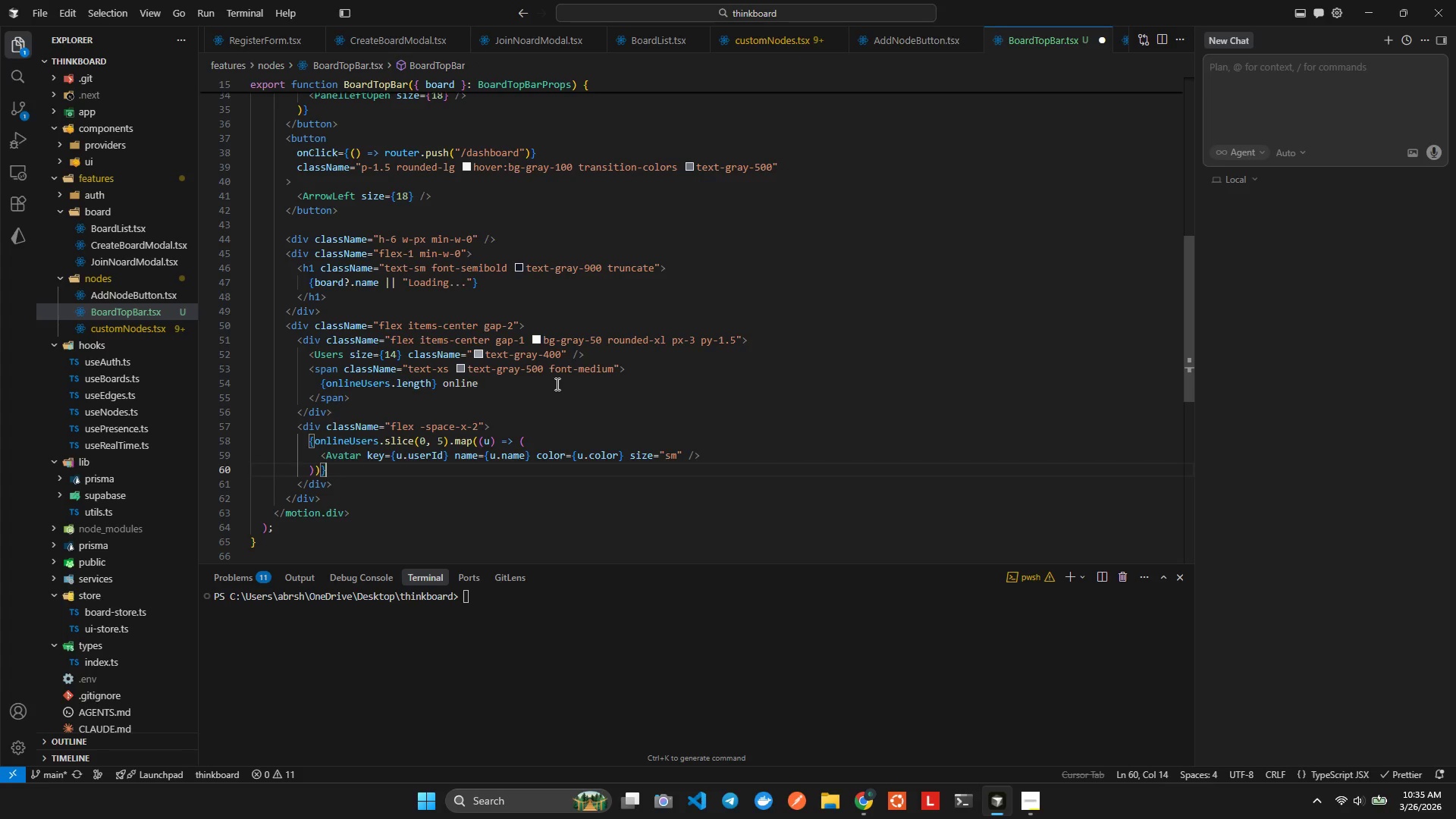 
key(ArrowDown)
 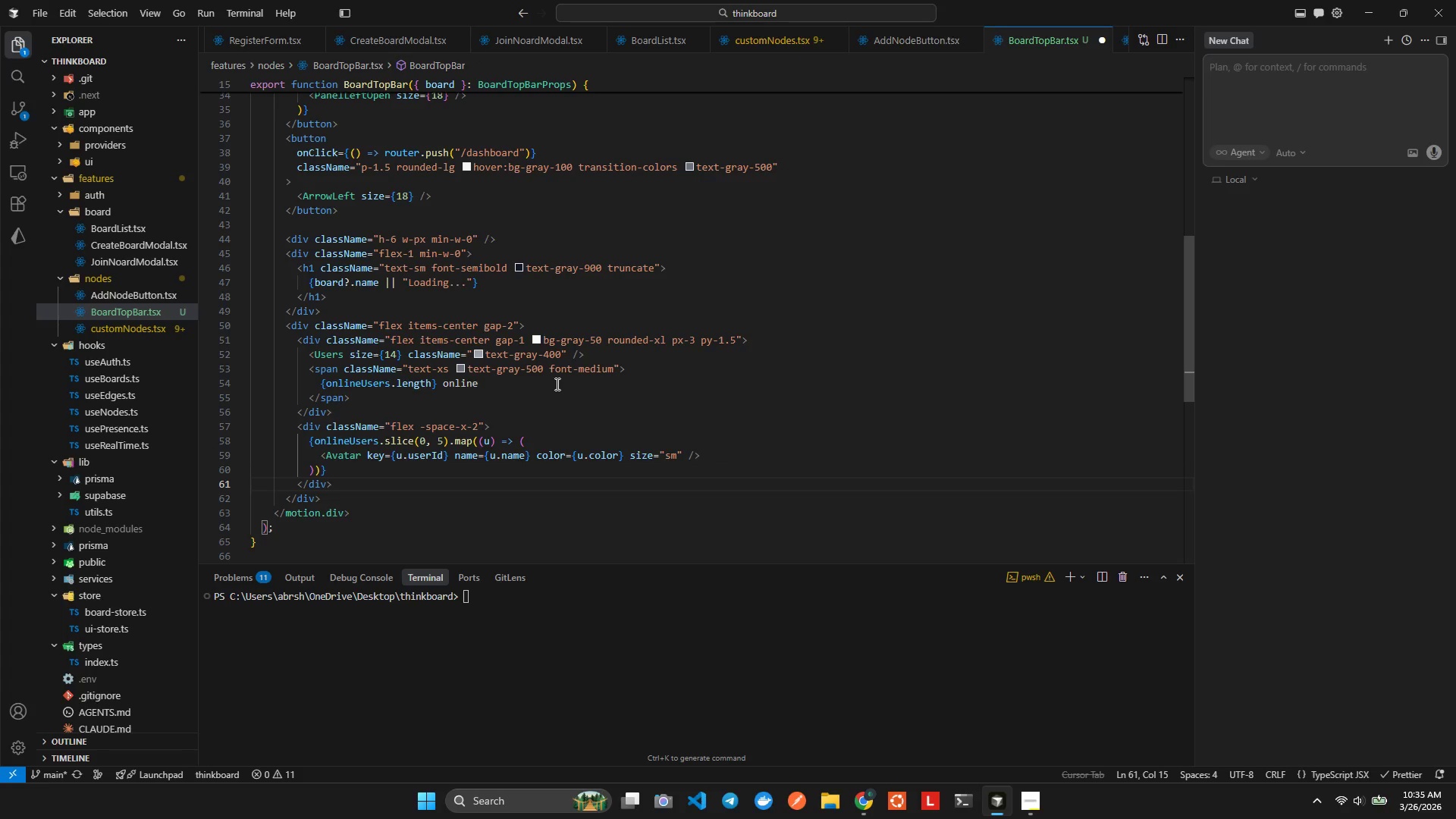 
key(ArrowLeft)
 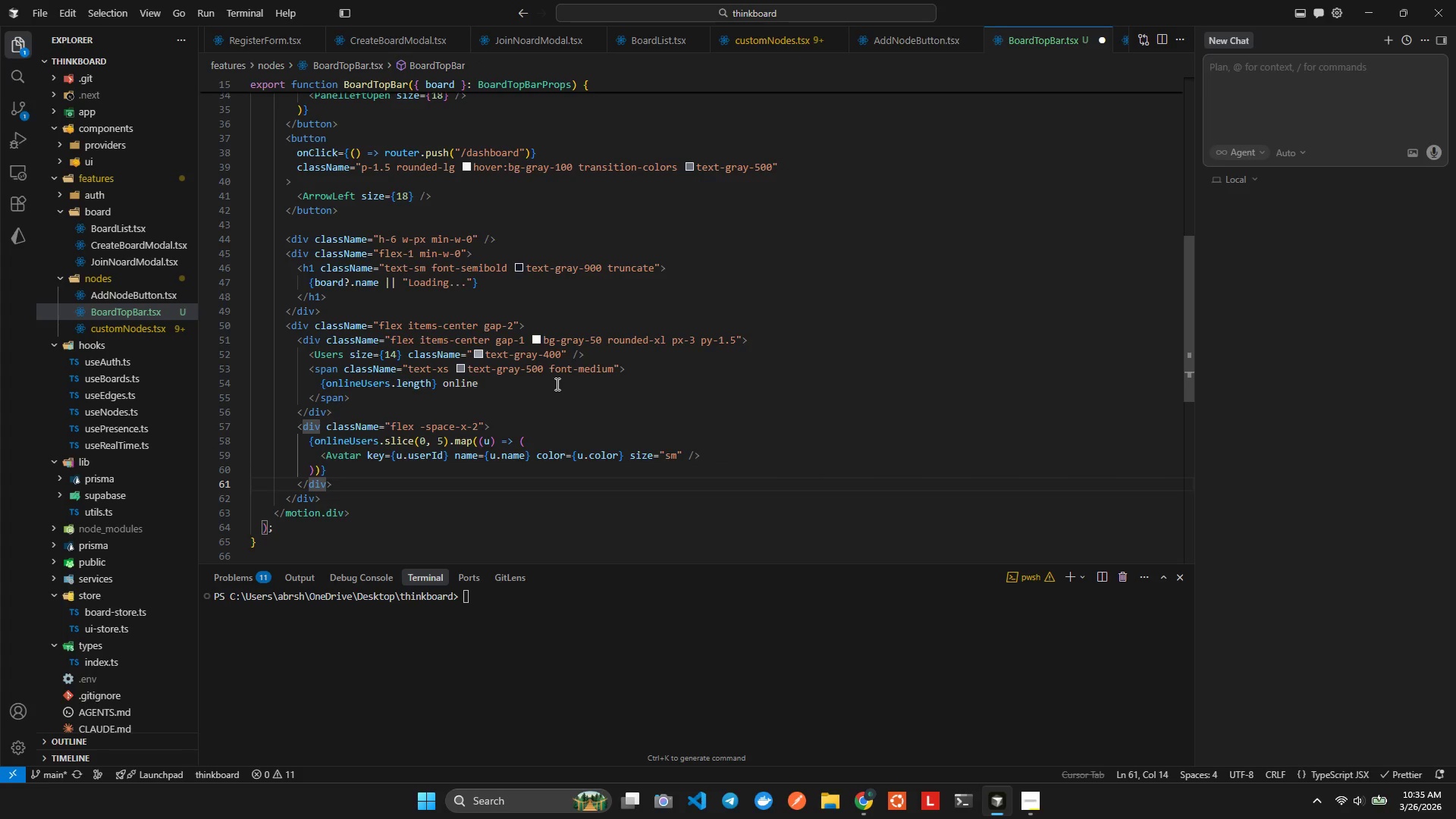 
key(ArrowUp)
 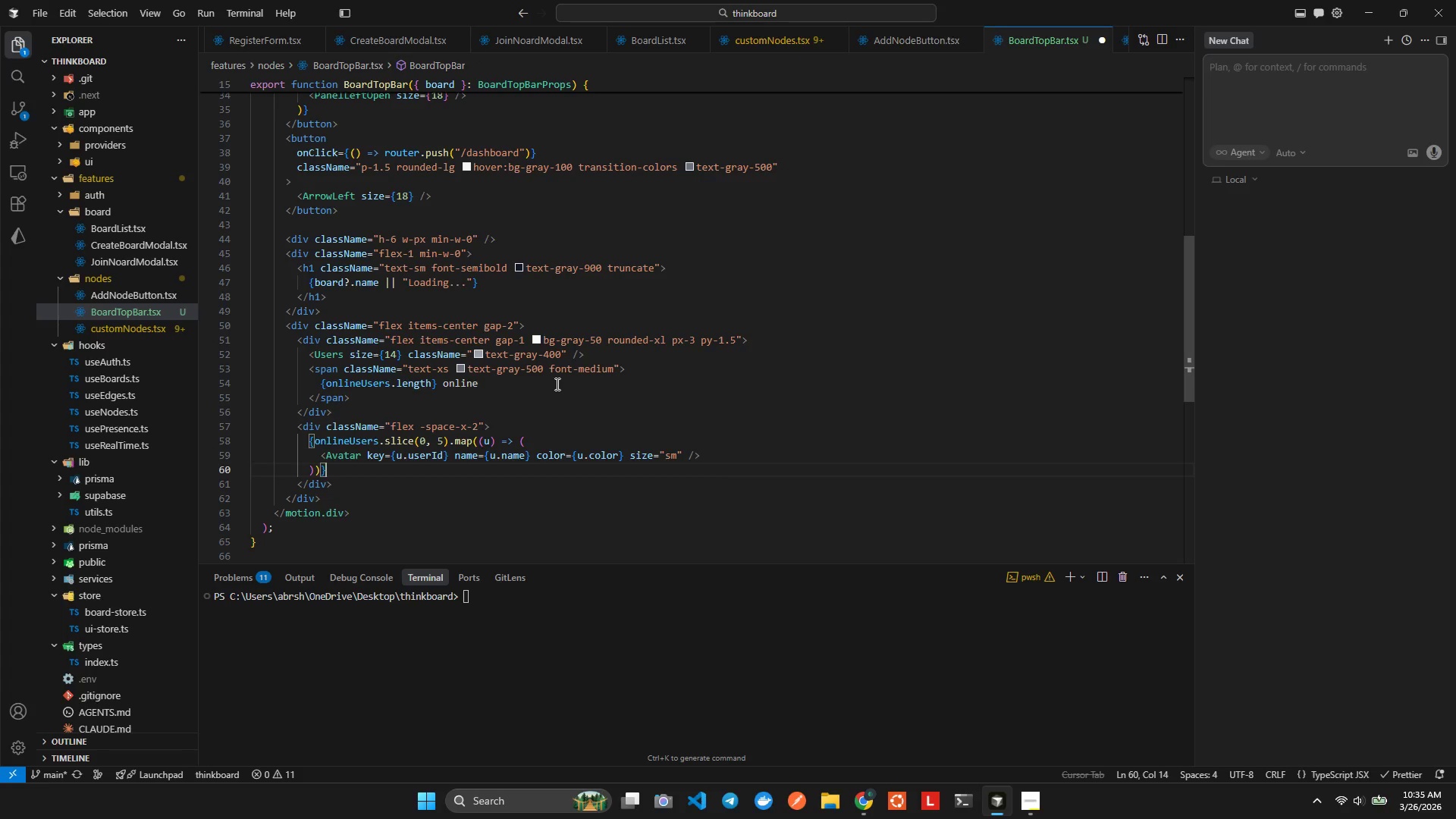 
key(ArrowRight)
 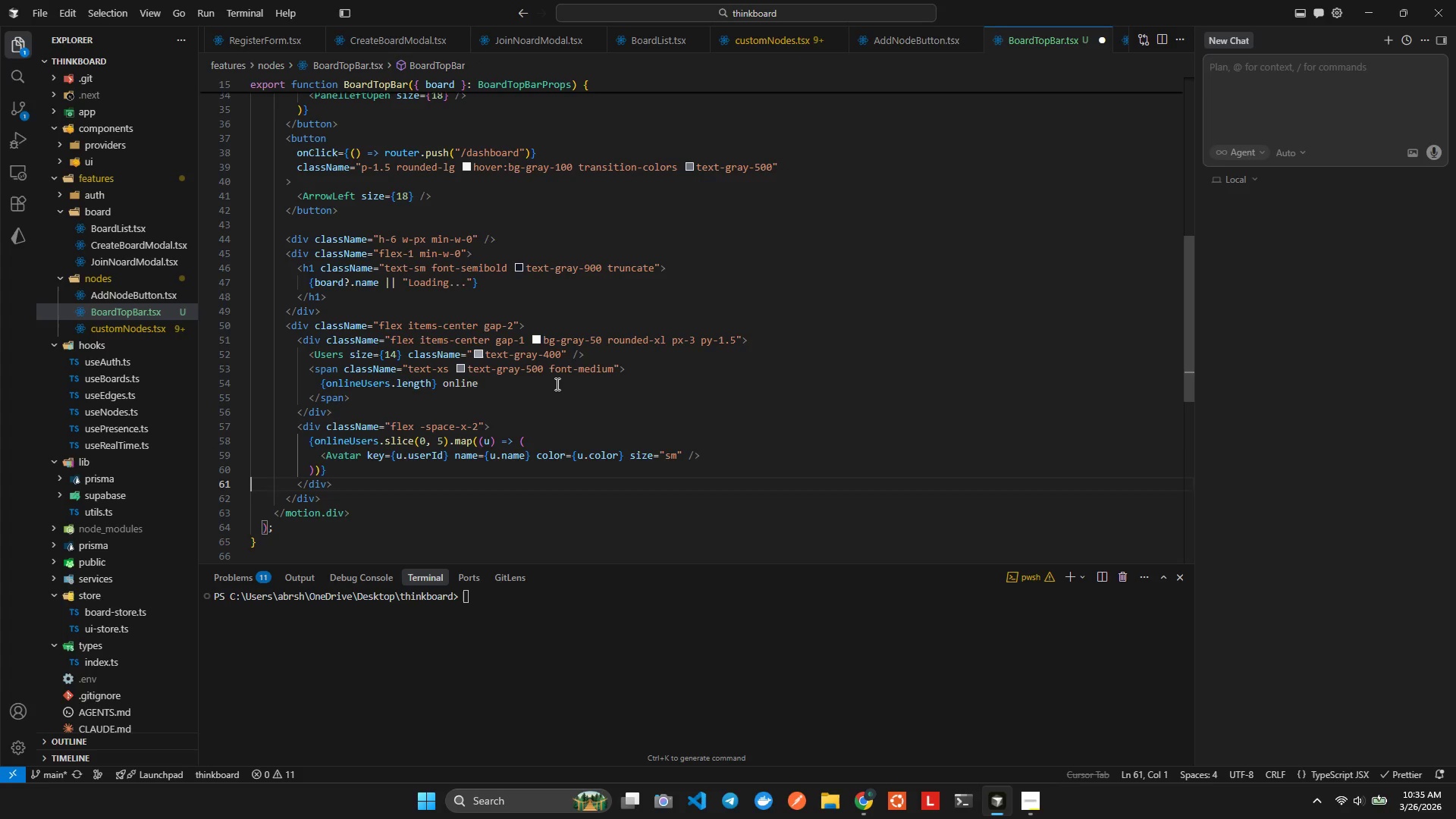 
key(ArrowLeft)
 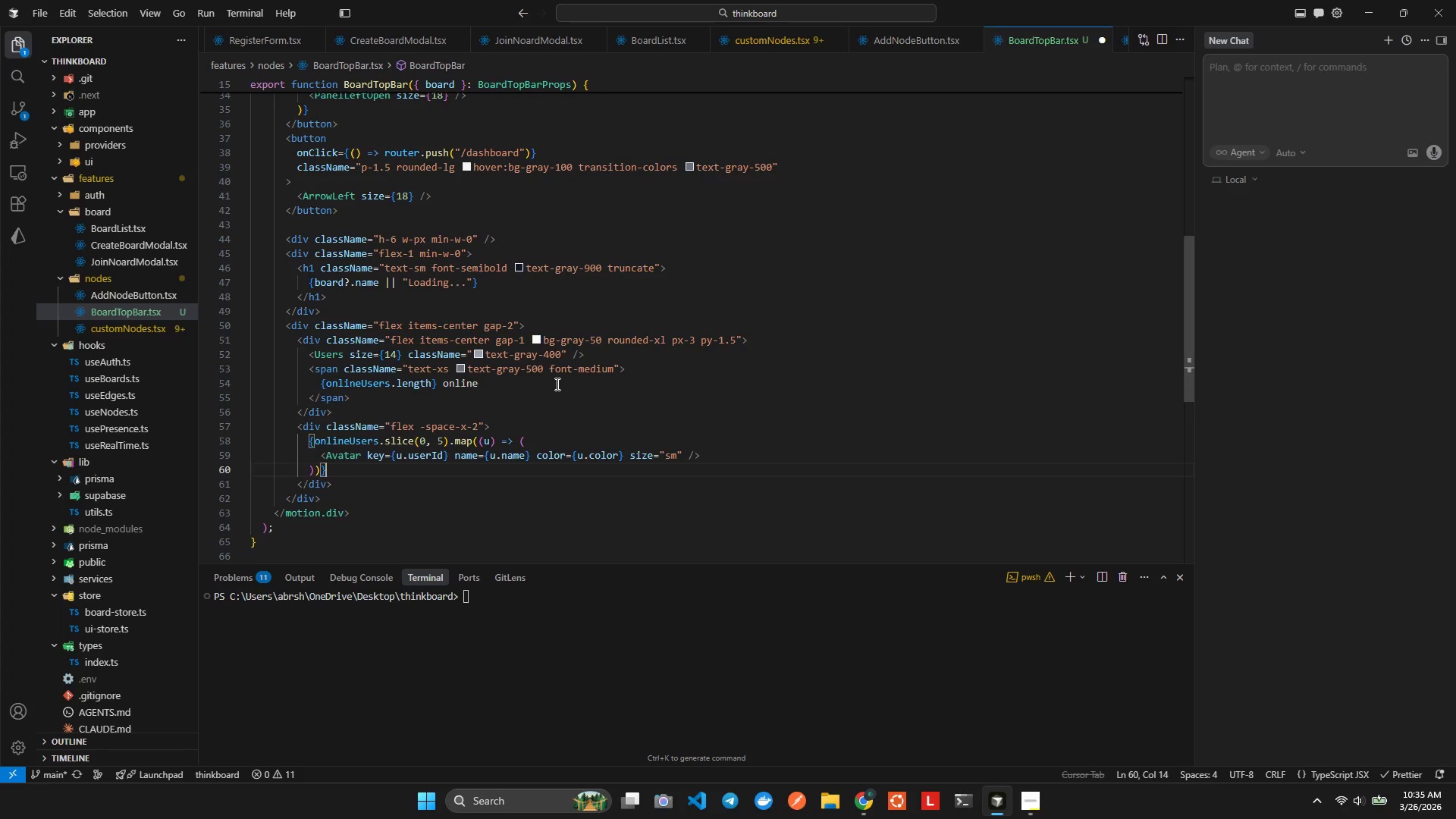 
key(Enter)
 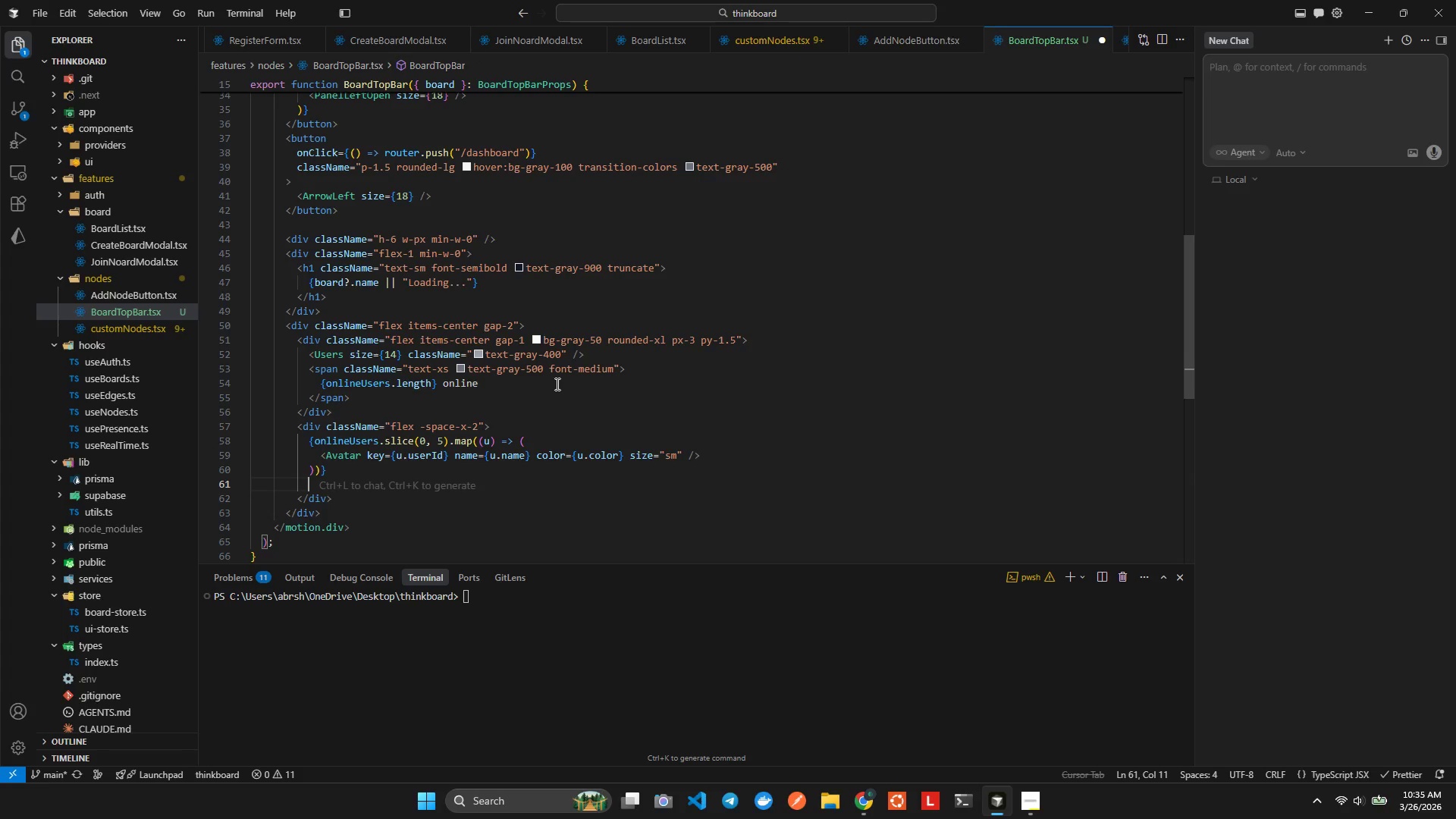 
hold_key(key=ShiftLeft, duration=0.47)
 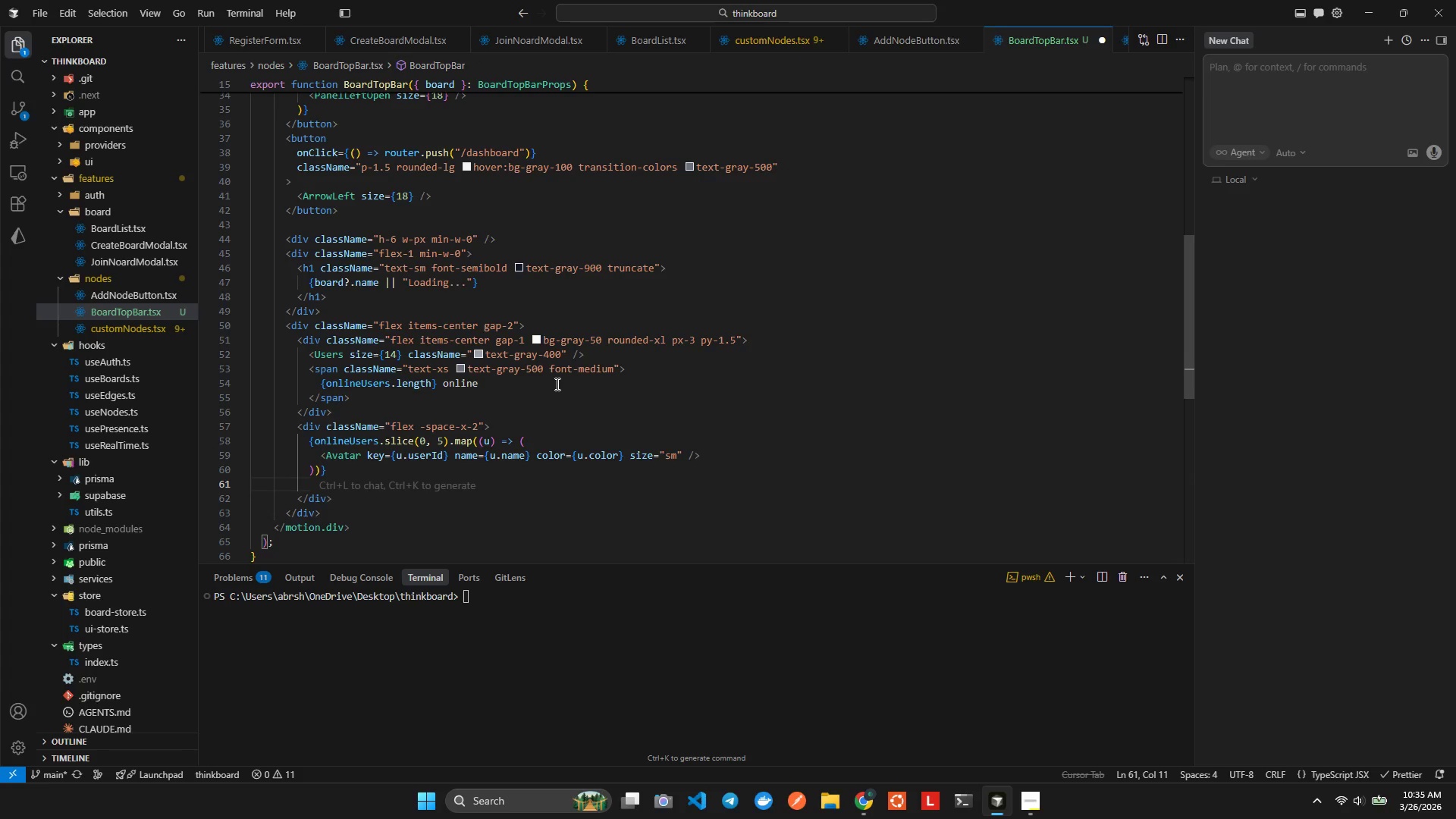 
type({{online)
 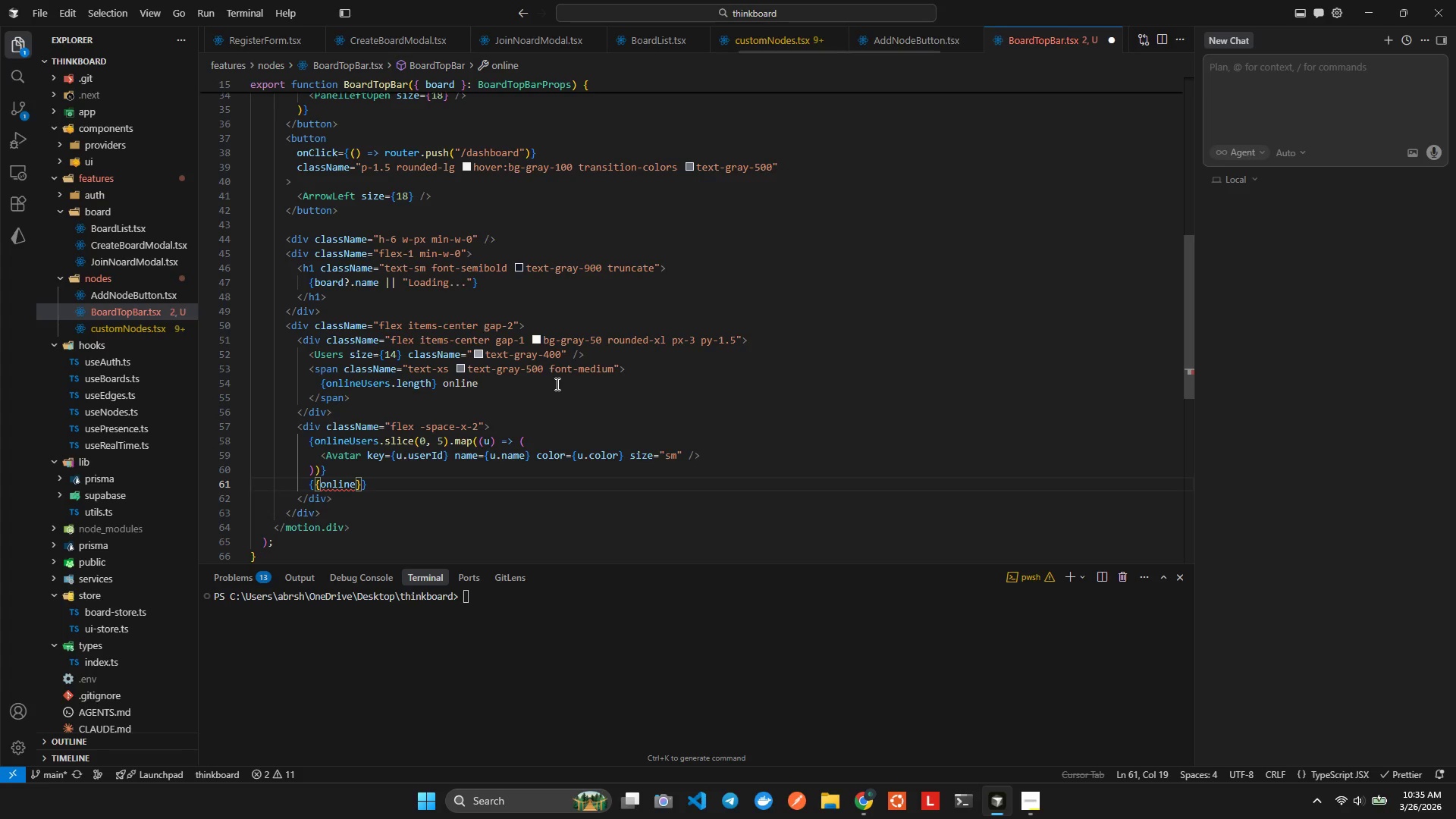 
key(Control+Z)
 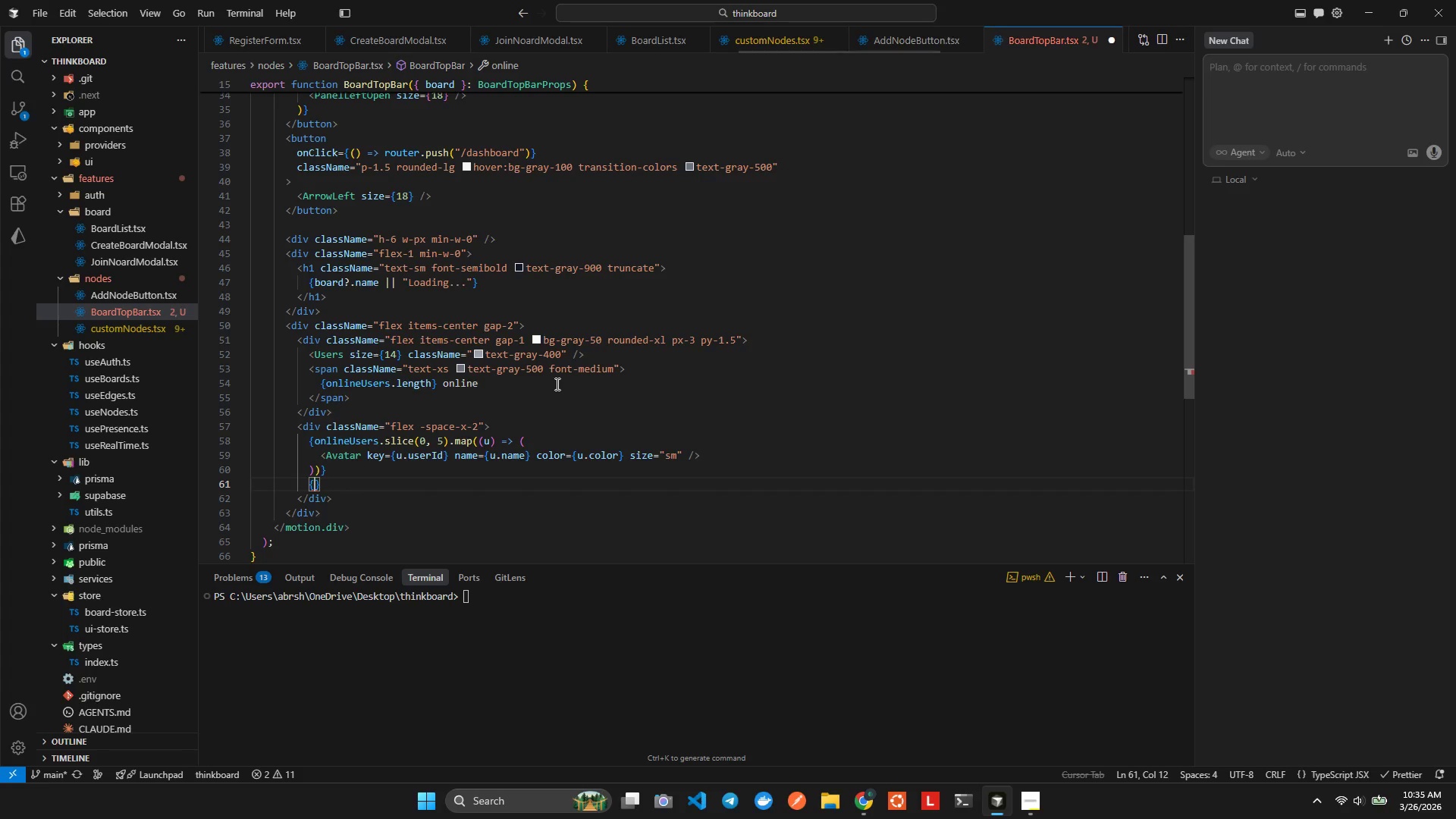 
key(Control+Z)
 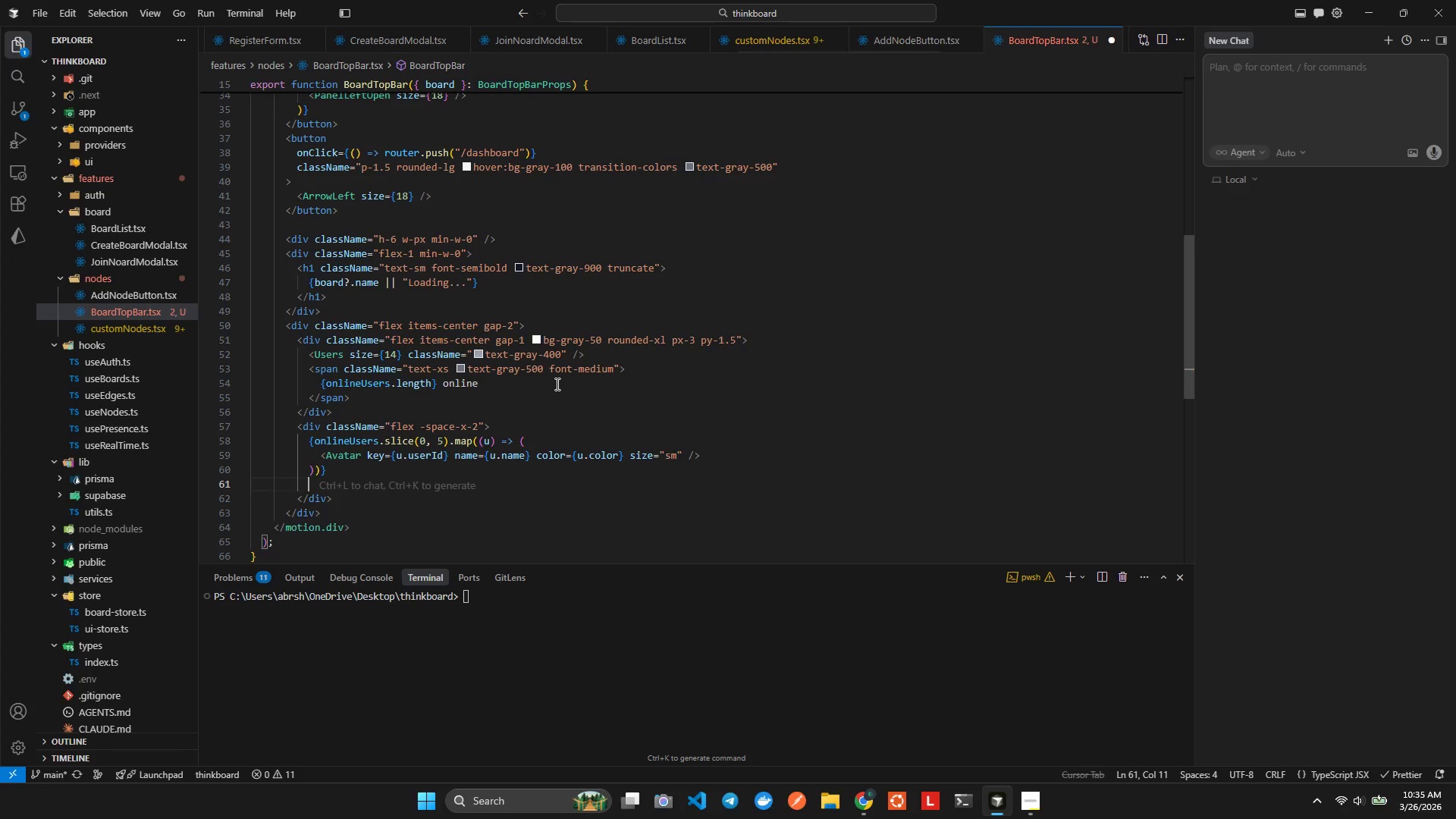 
type({onlineUse)
 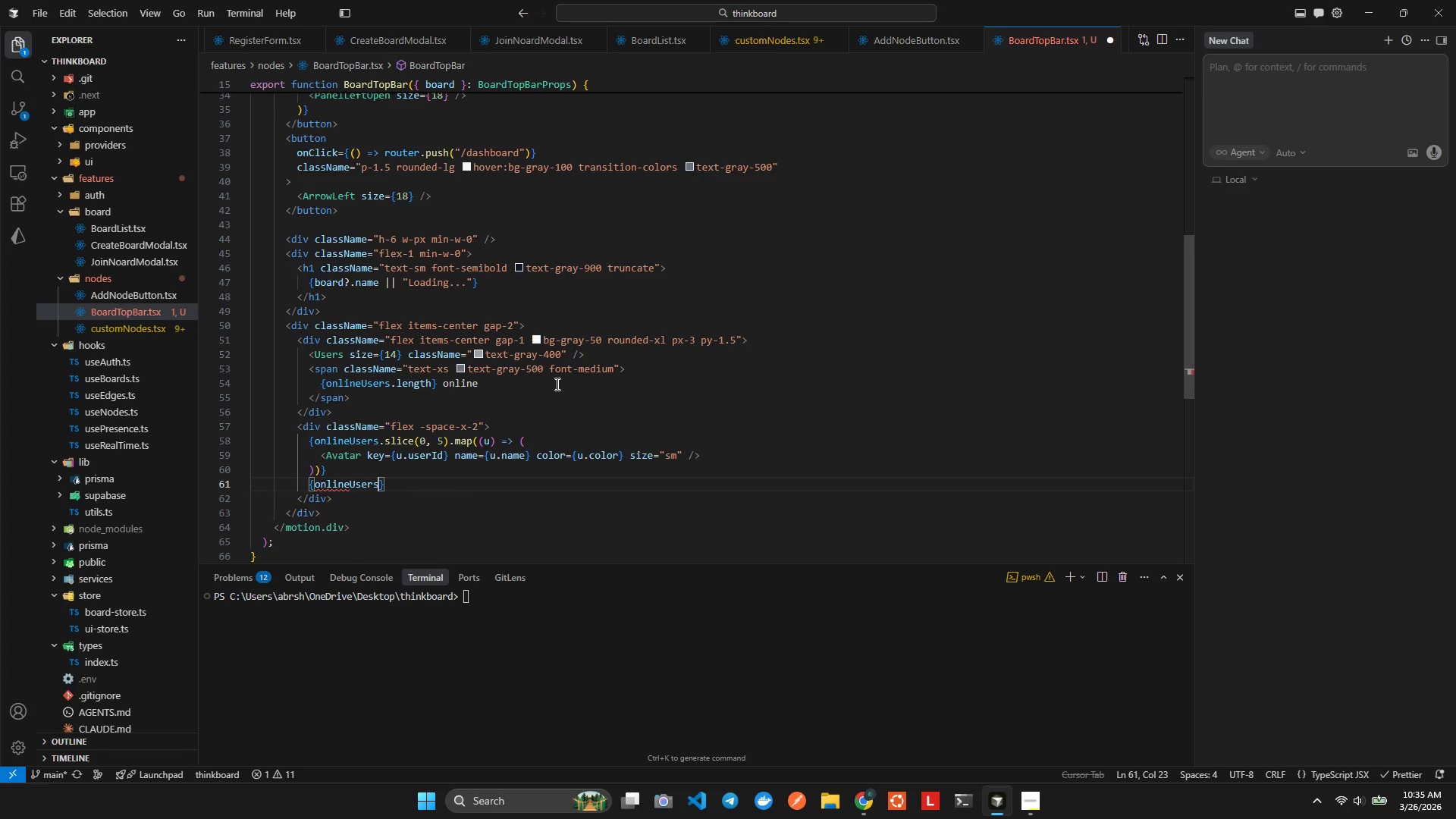 
 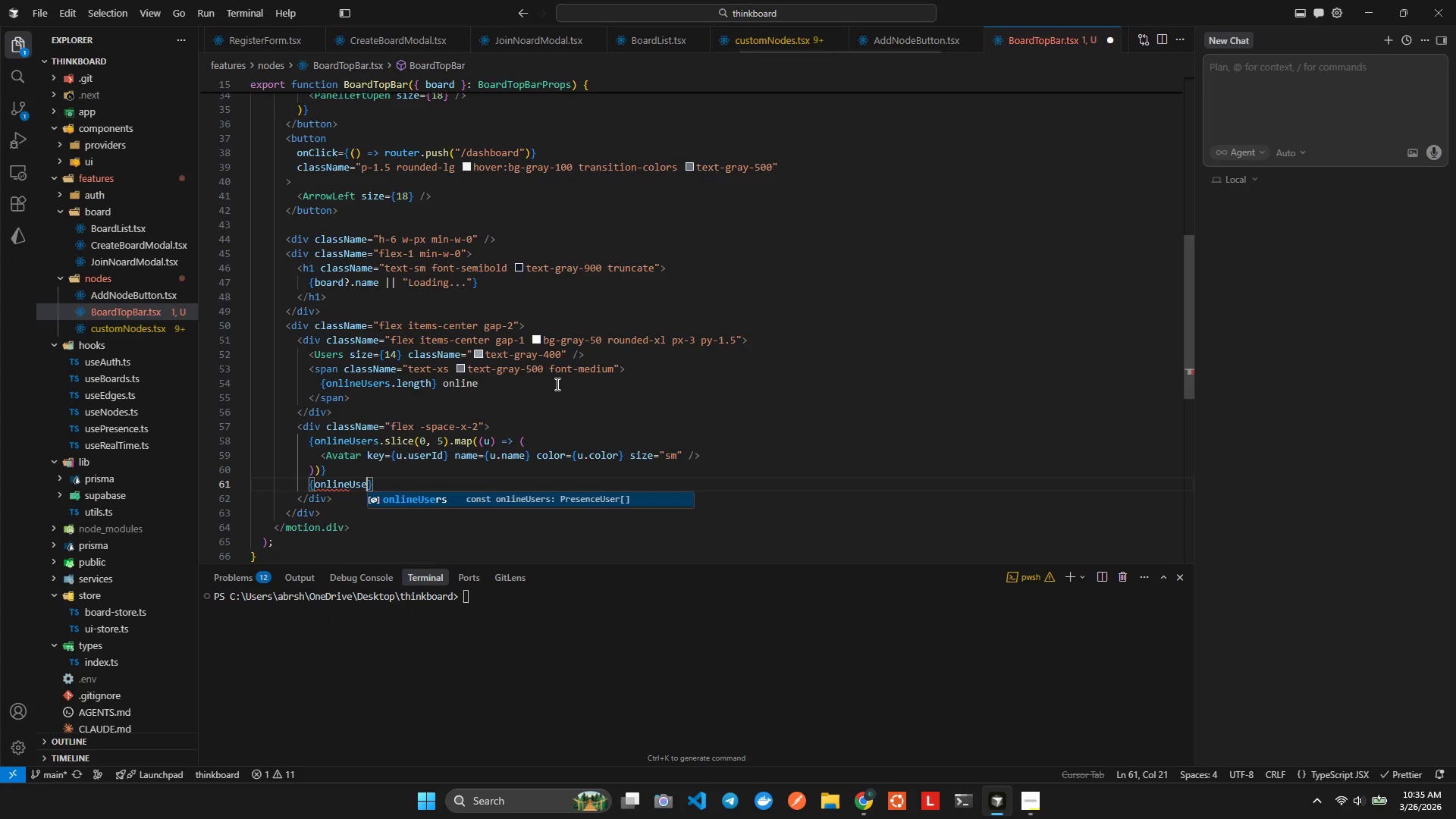 
key(Enter)
 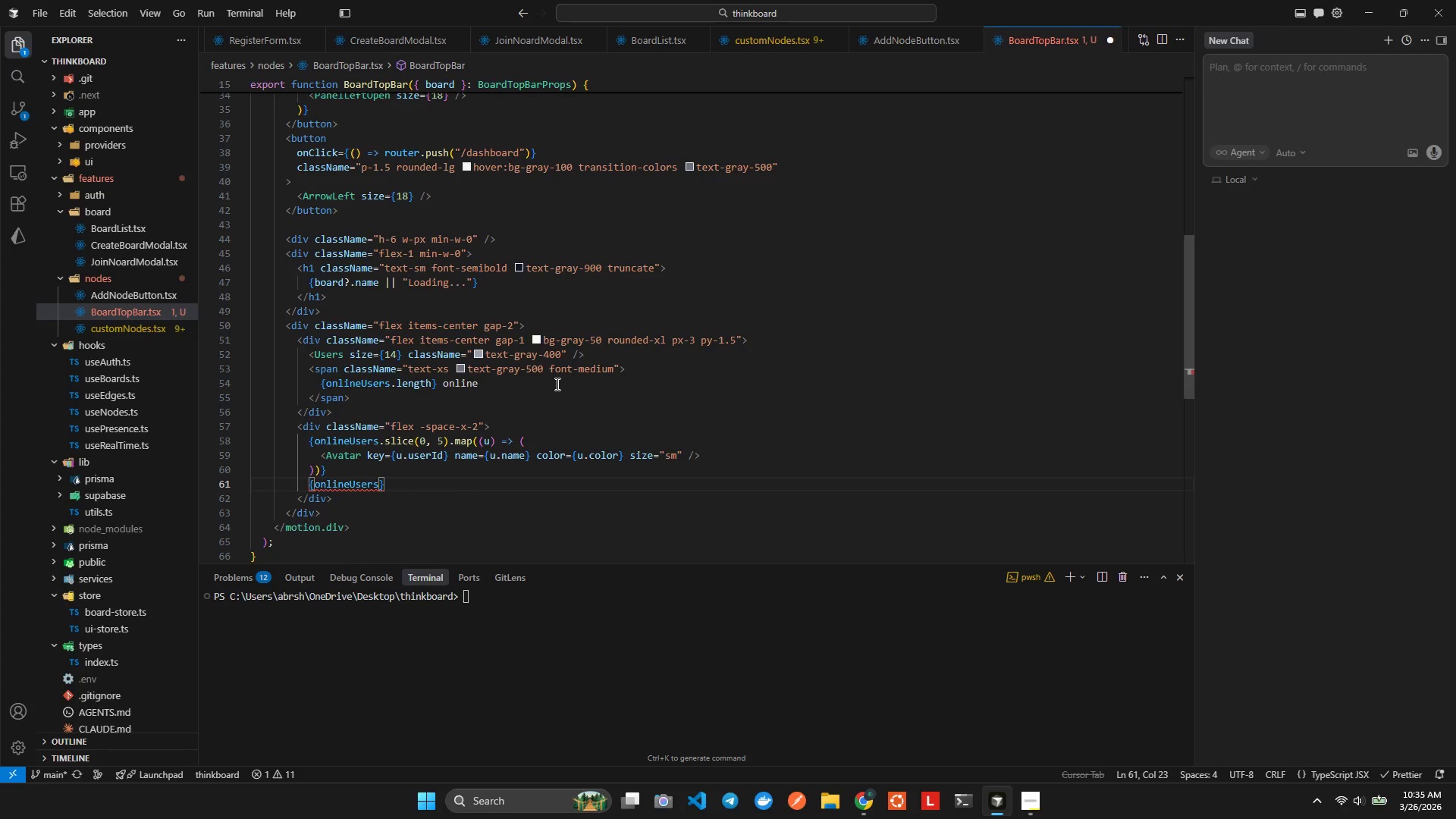 
key(Period)
 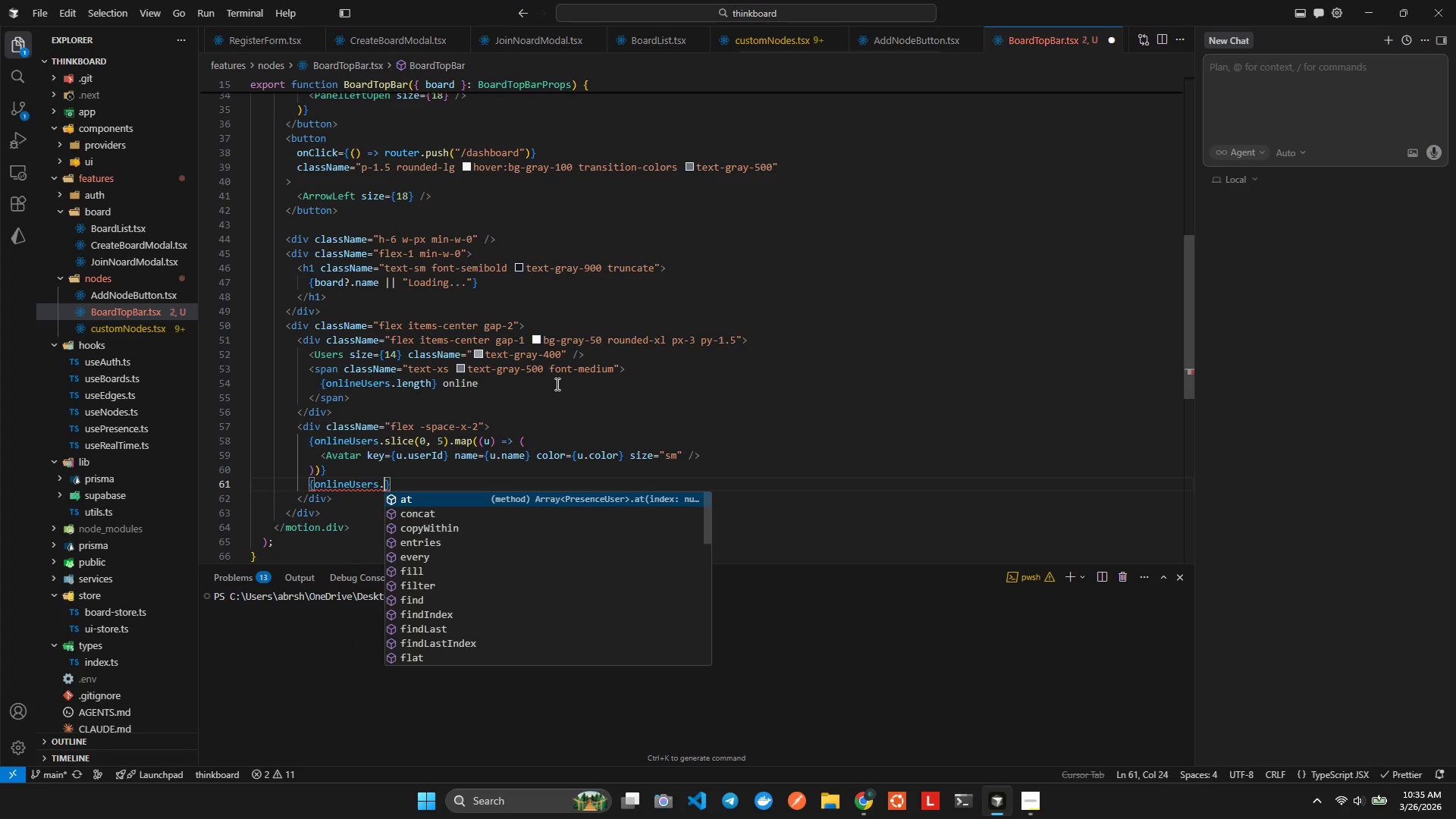 
key(L)
 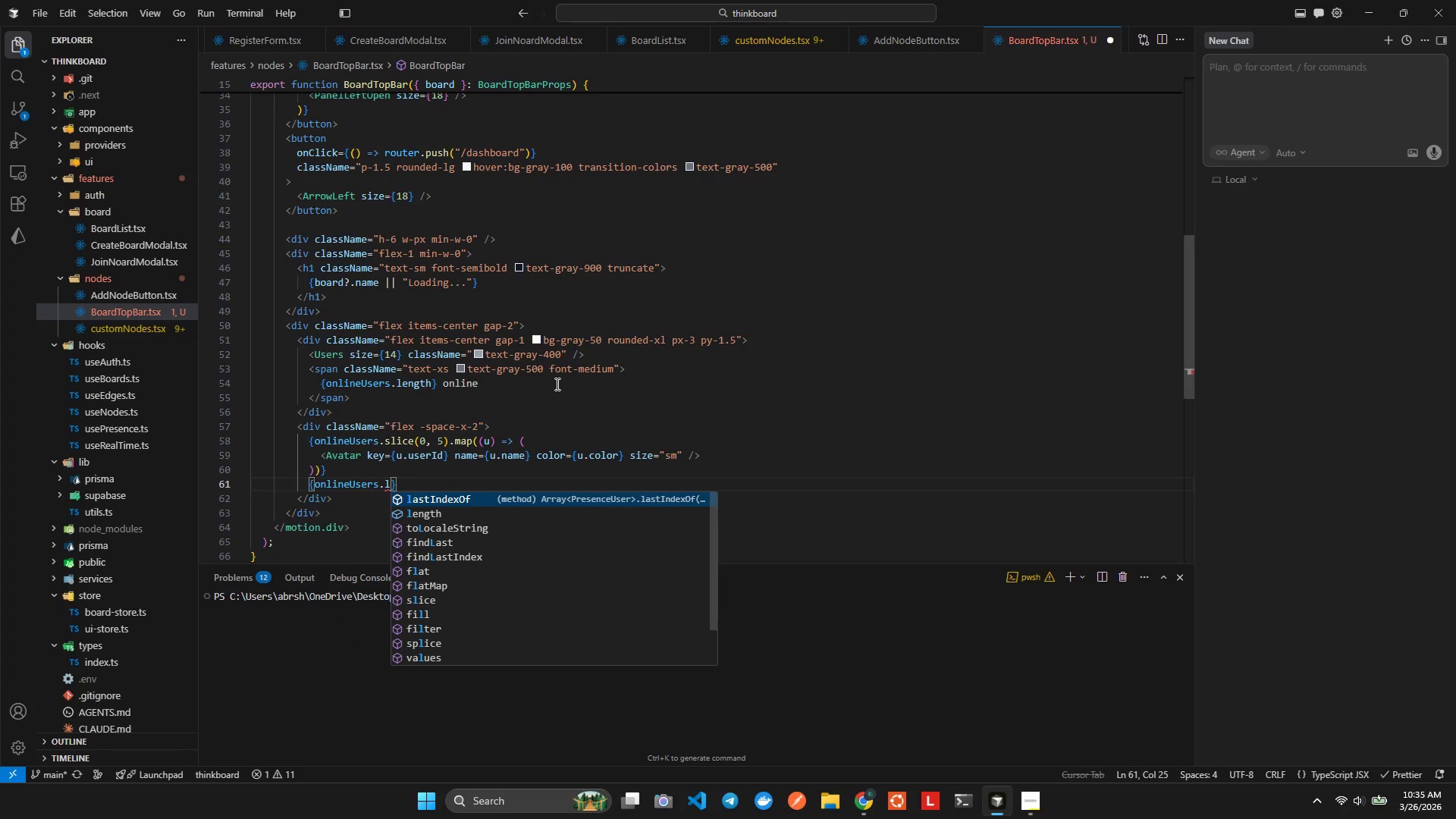 
wait(6.03)
 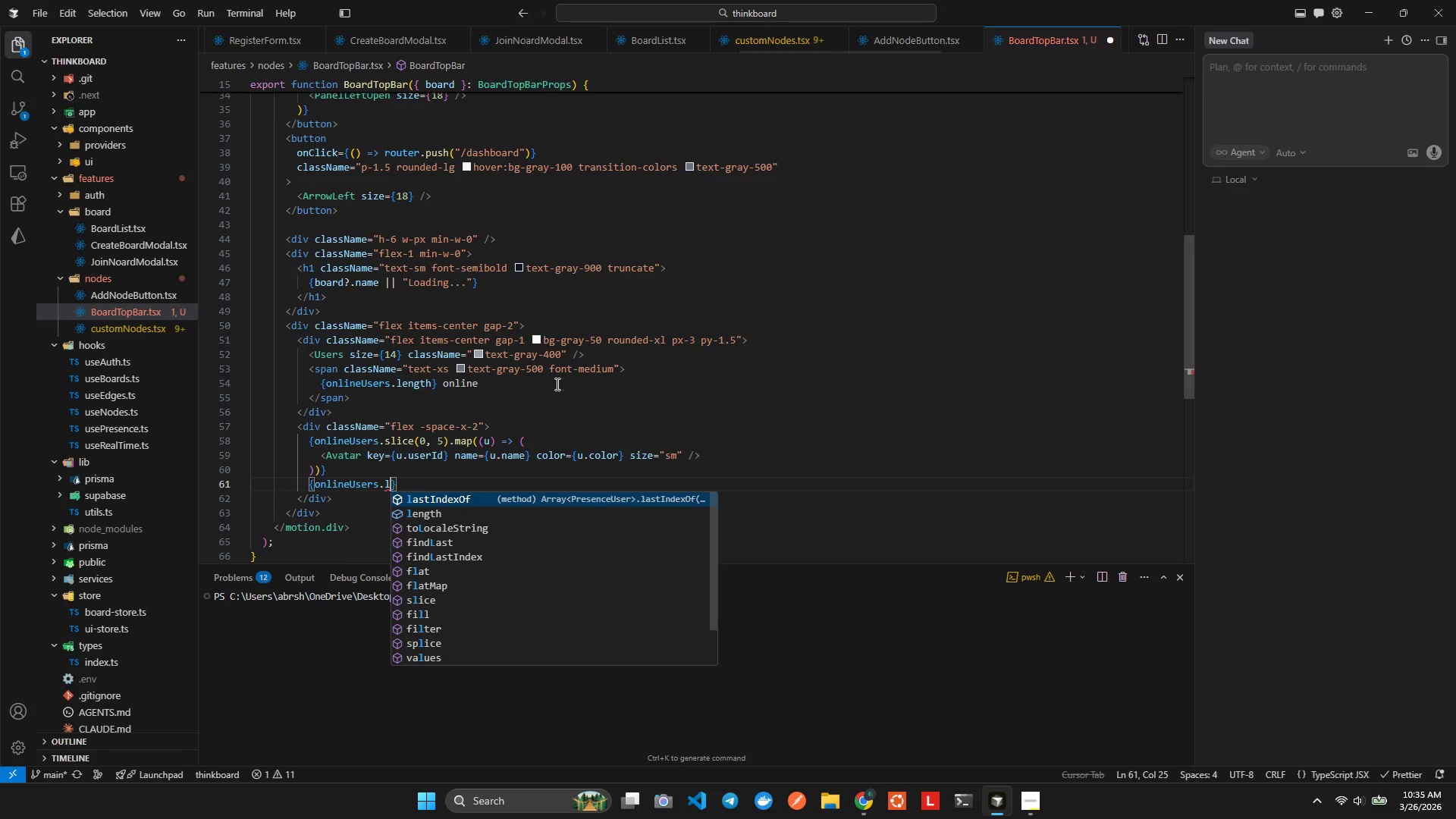 
key(ArrowDown)
 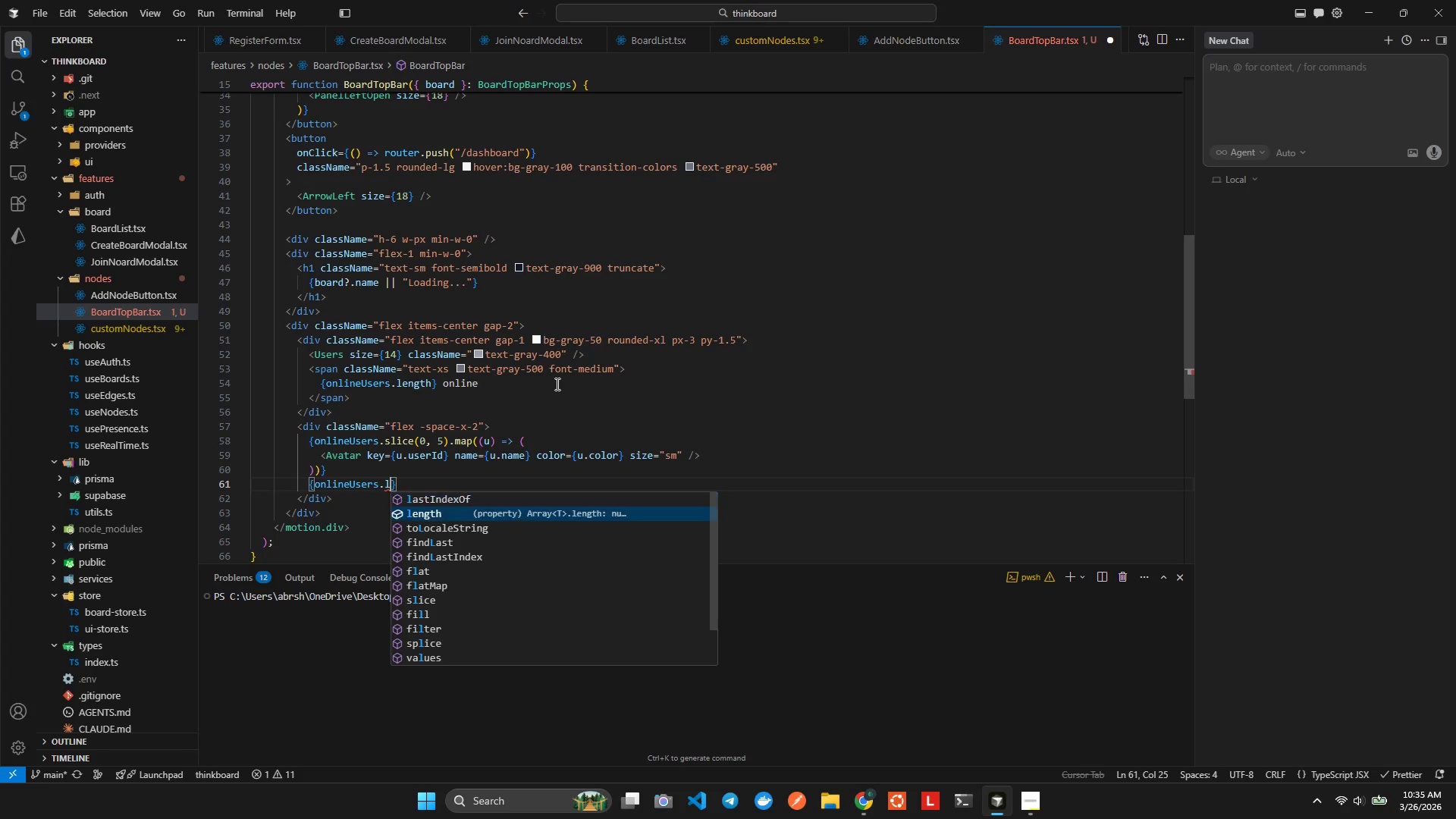 
key(Enter)
 